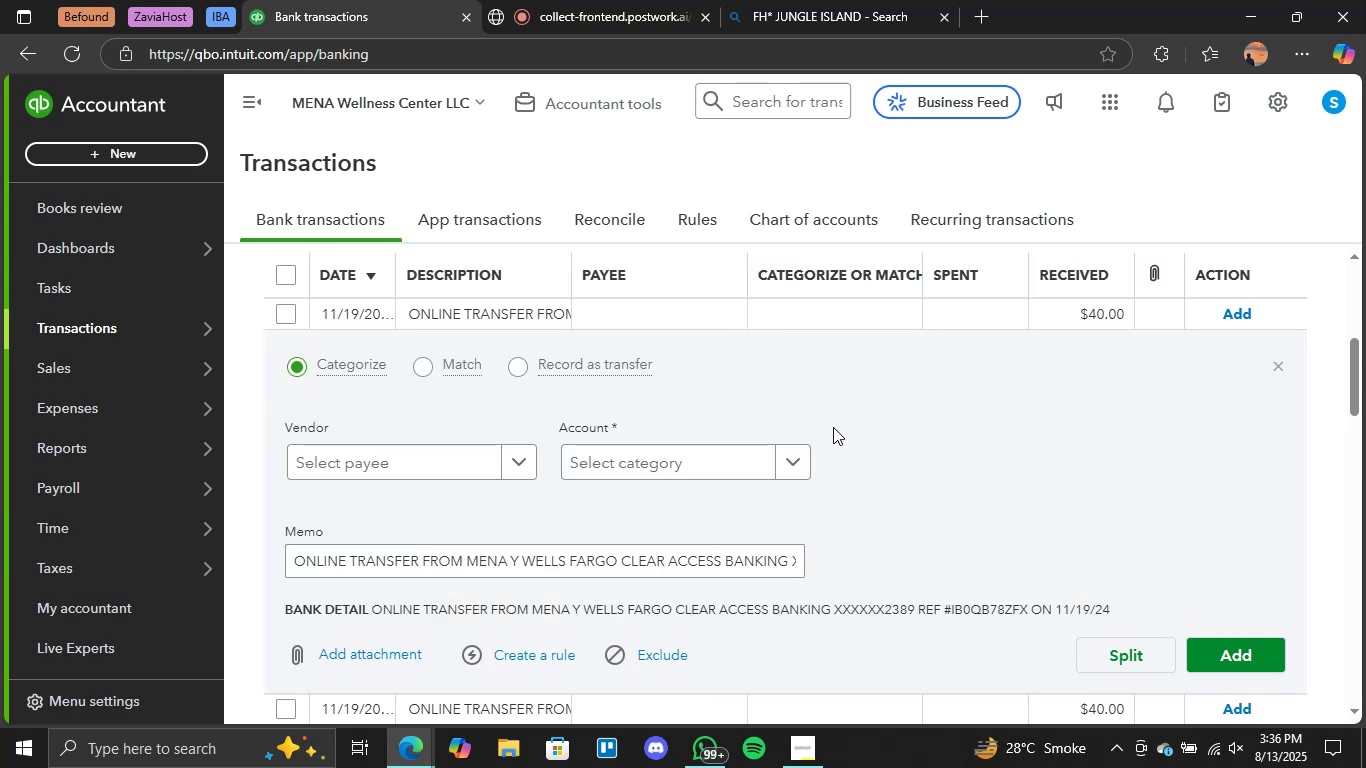 
left_click([780, 469])
 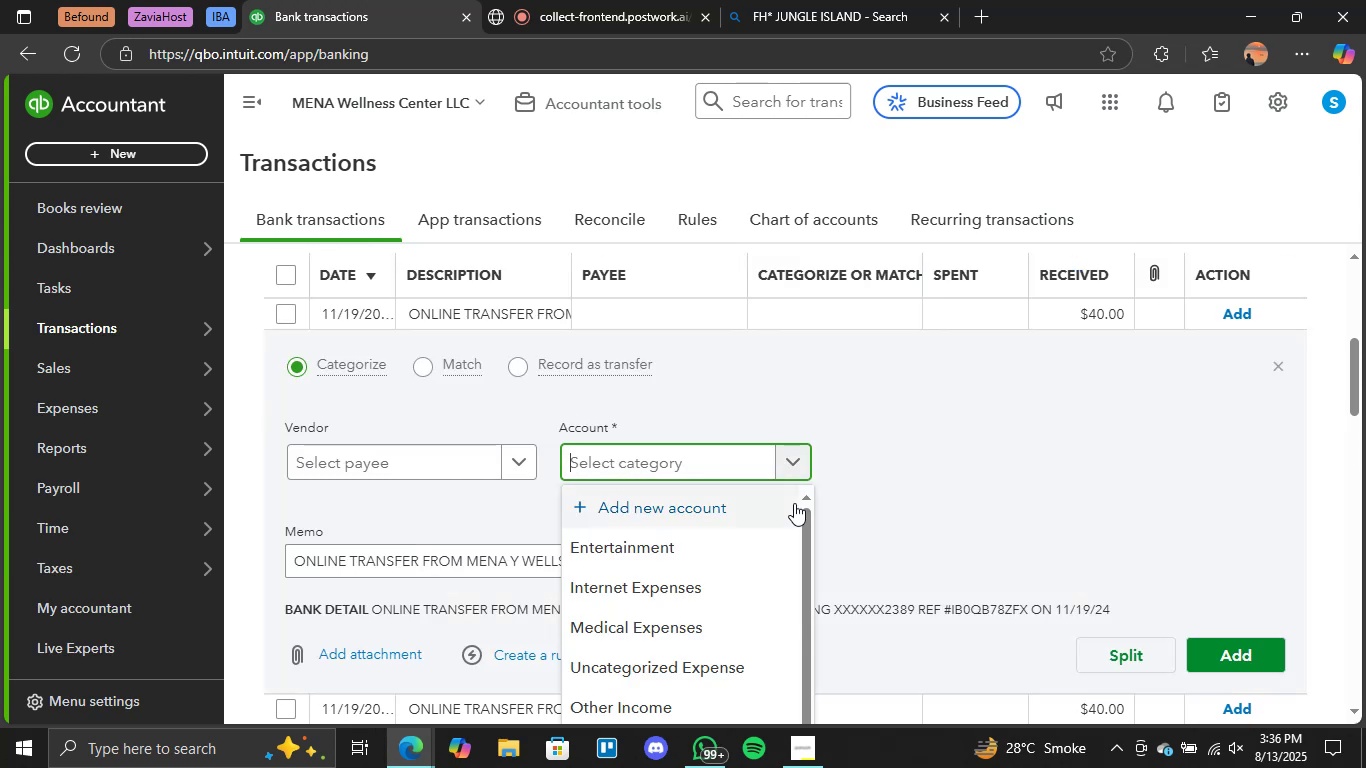 
scroll: coordinate [934, 484], scroll_direction: down, amount: 8.0
 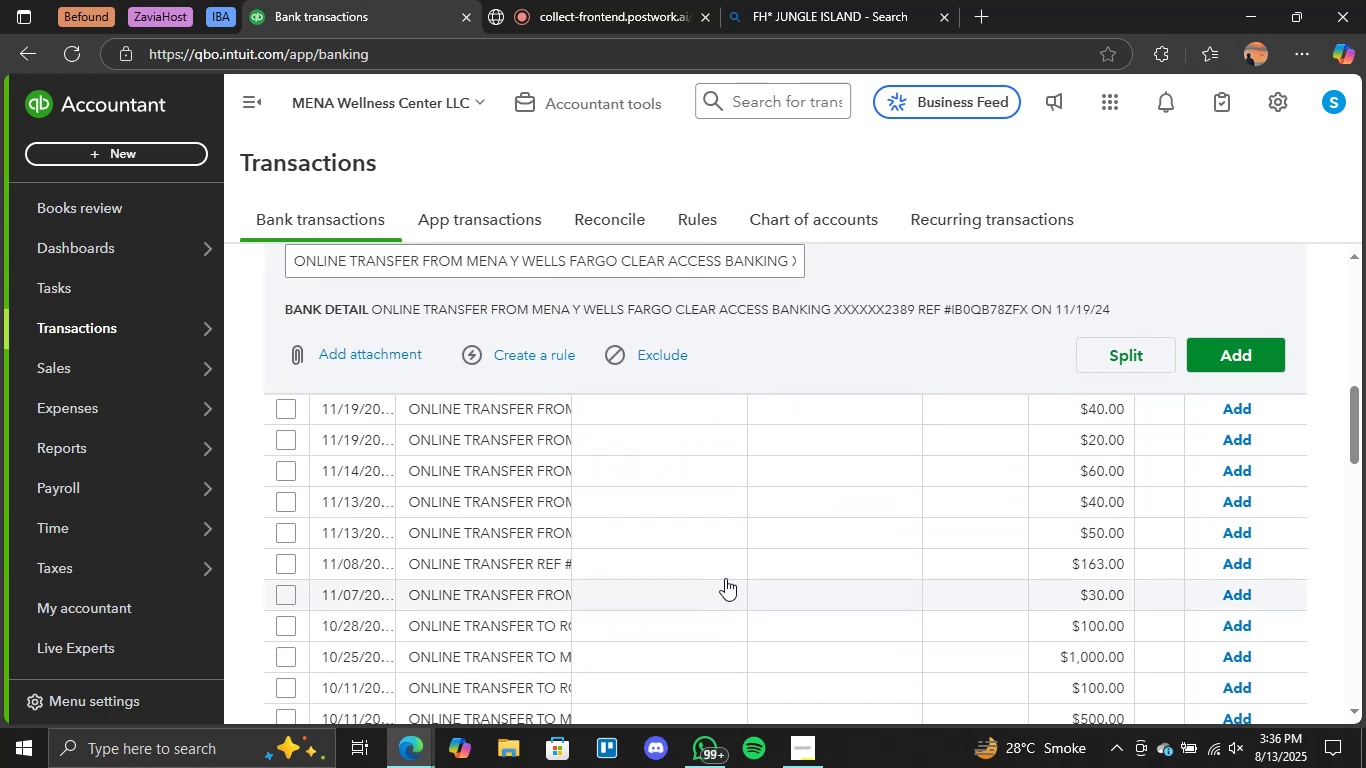 
scroll: coordinate [873, 334], scroll_direction: up, amount: 2.0
 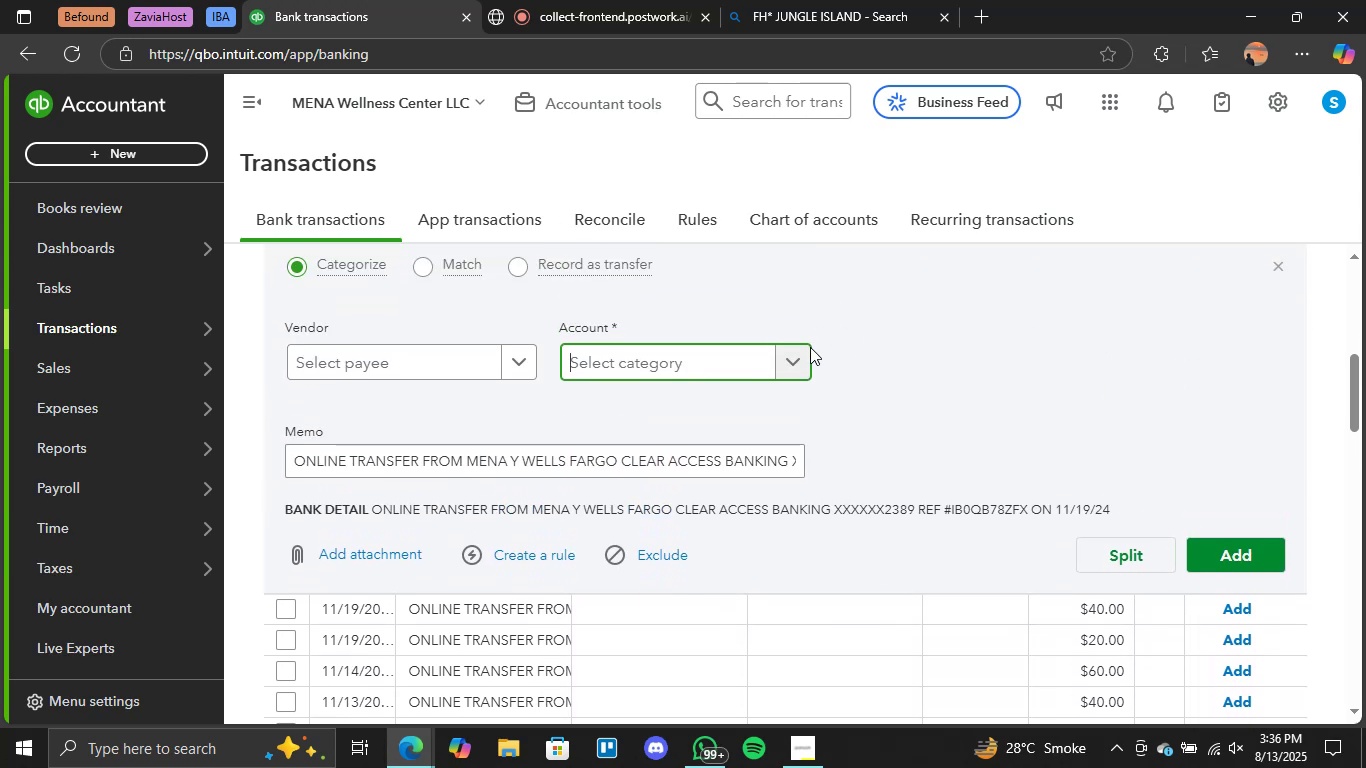 
left_click([805, 351])
 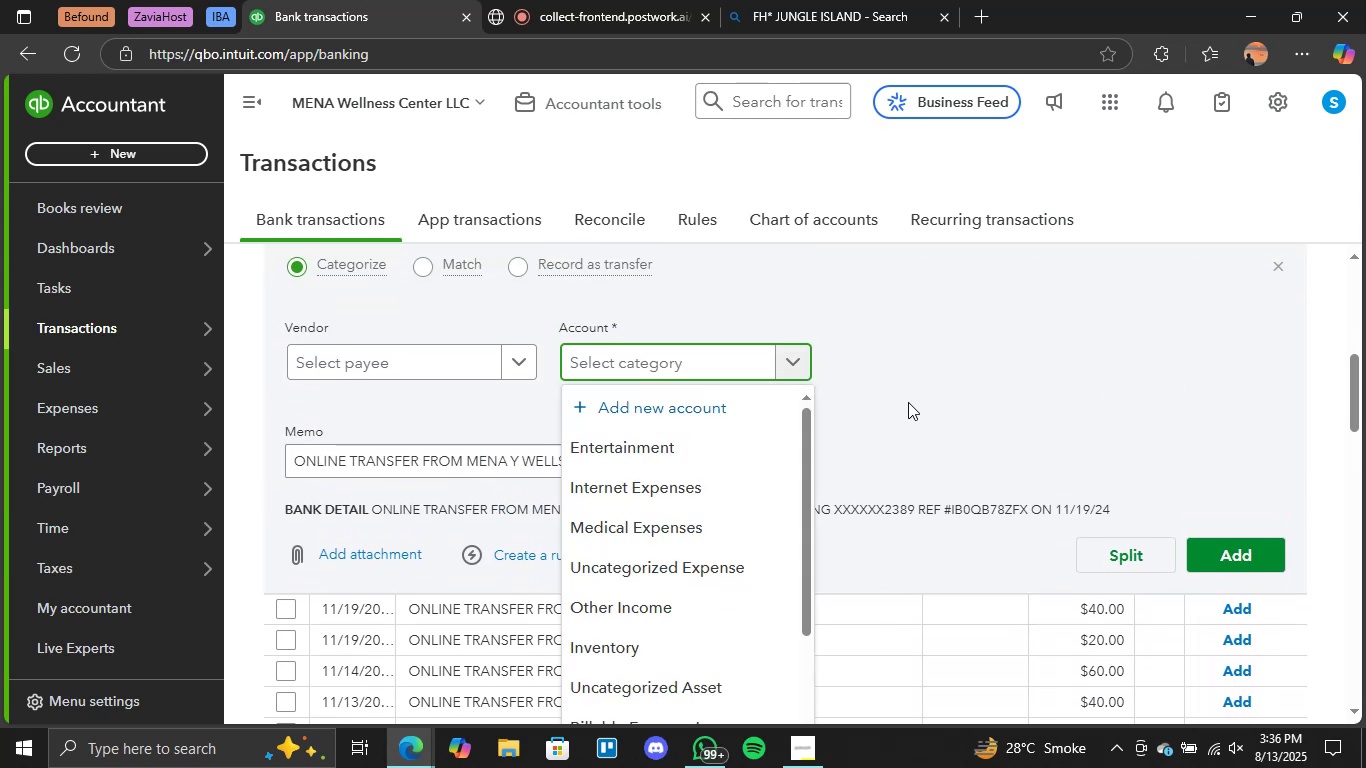 
scroll: coordinate [752, 507], scroll_direction: down, amount: 4.0
 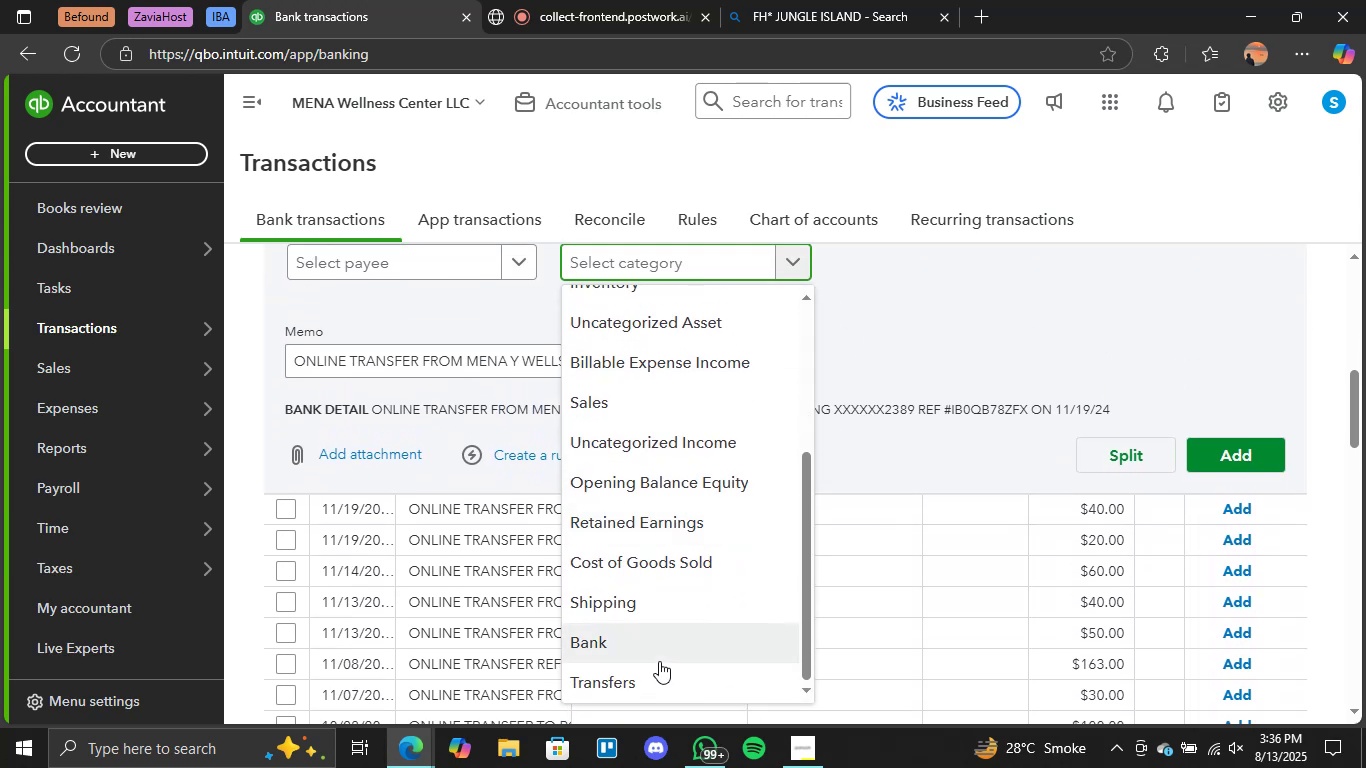 
left_click([649, 678])
 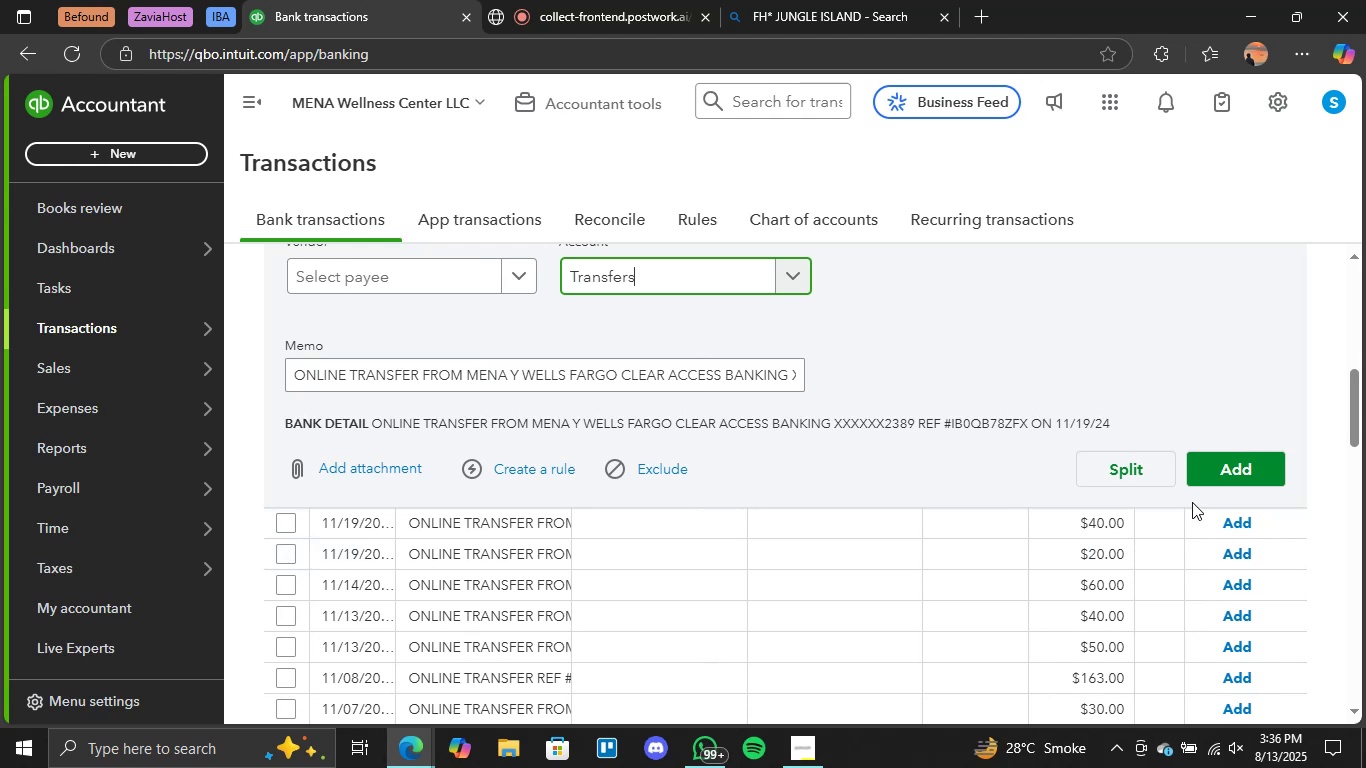 
left_click([1215, 484])
 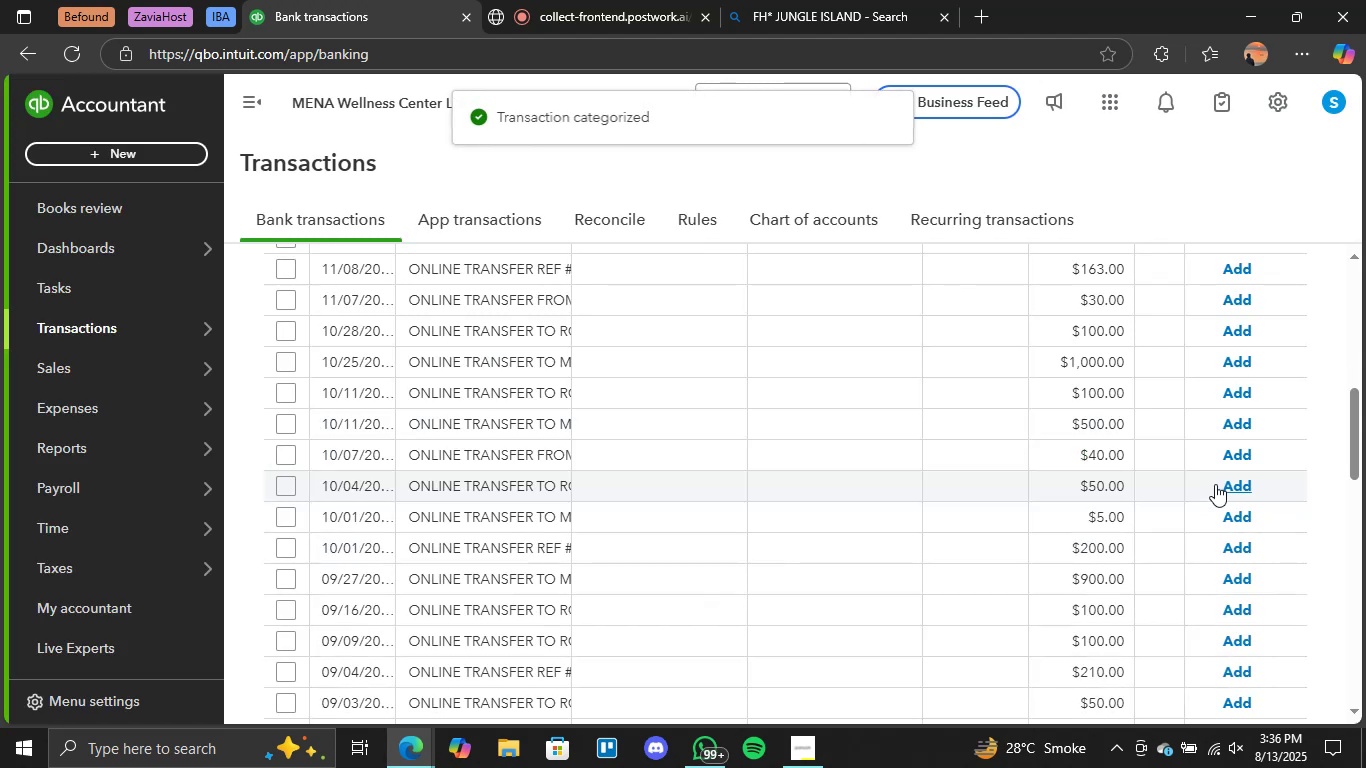 
scroll: coordinate [793, 391], scroll_direction: up, amount: 2.0
 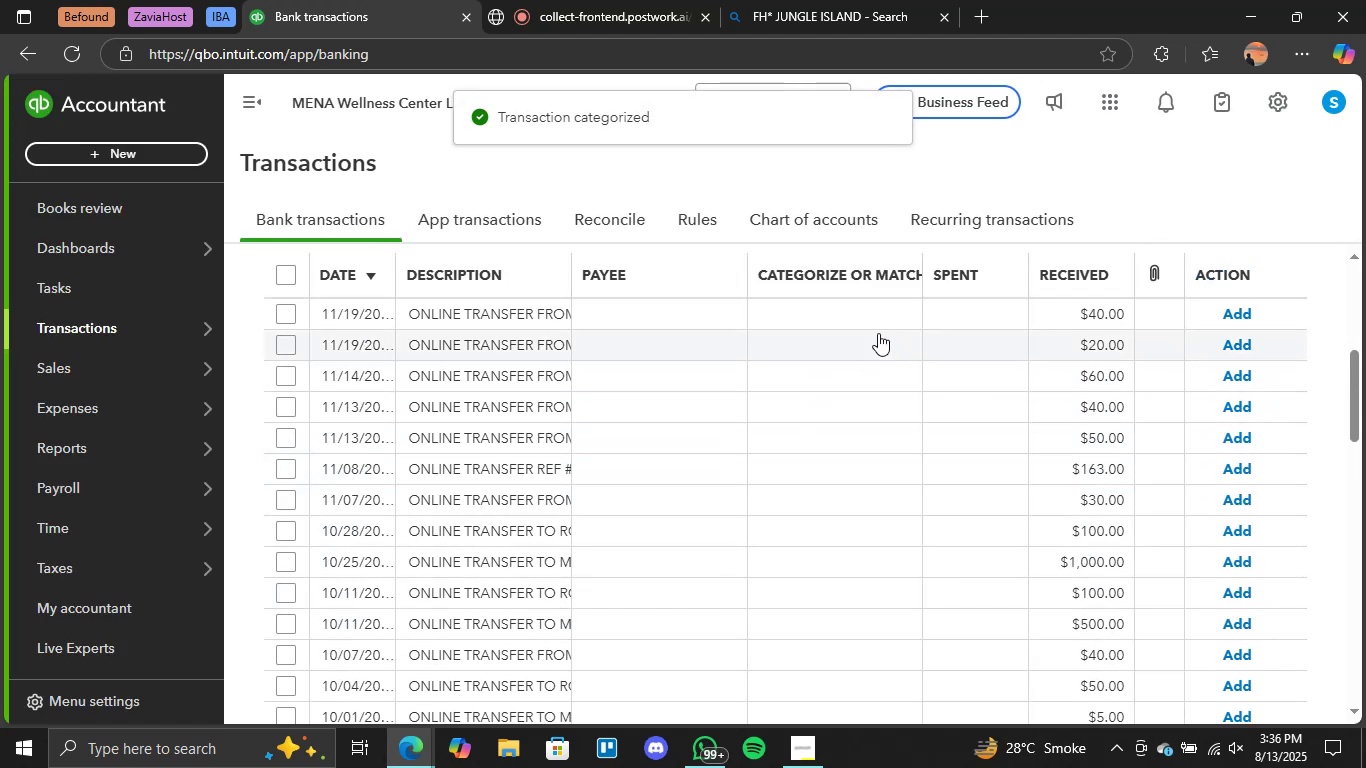 
left_click([844, 312])
 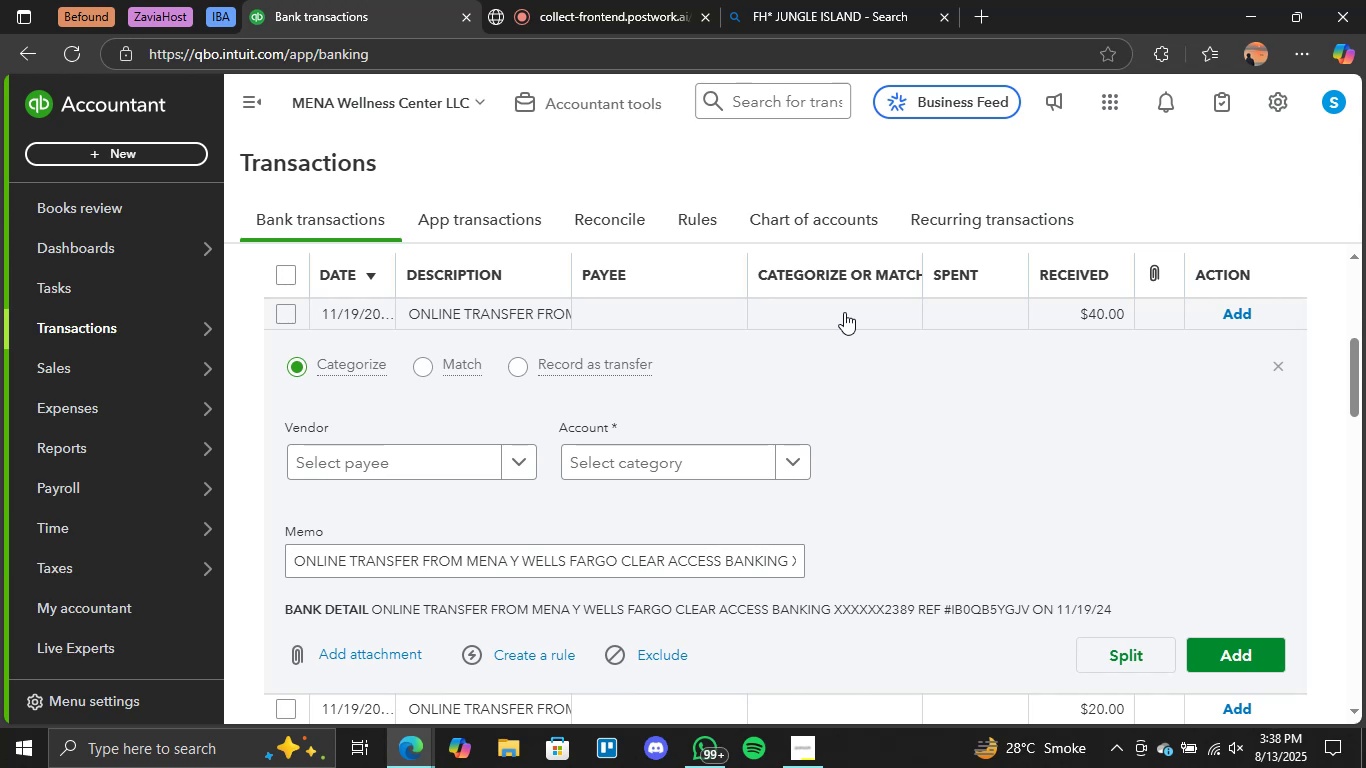 
wait(67.47)
 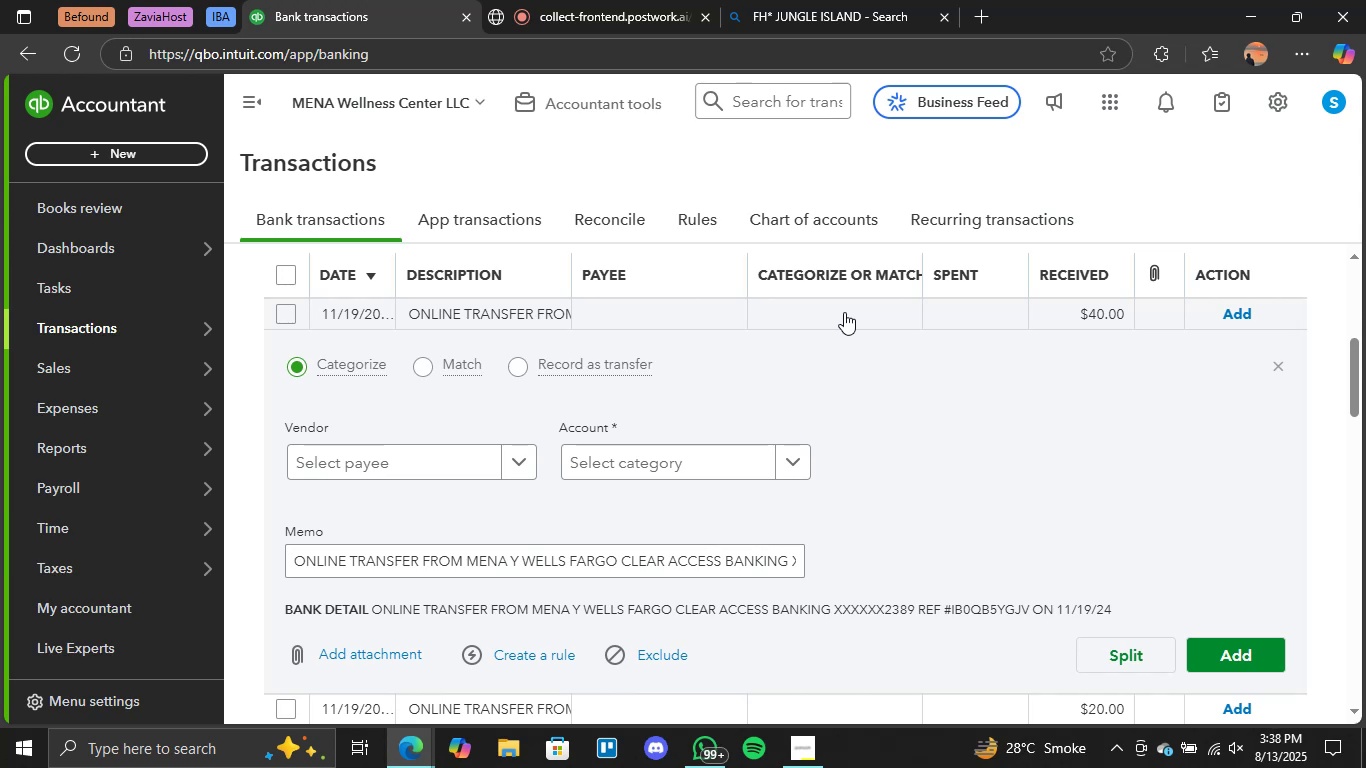 
left_click([785, 460])
 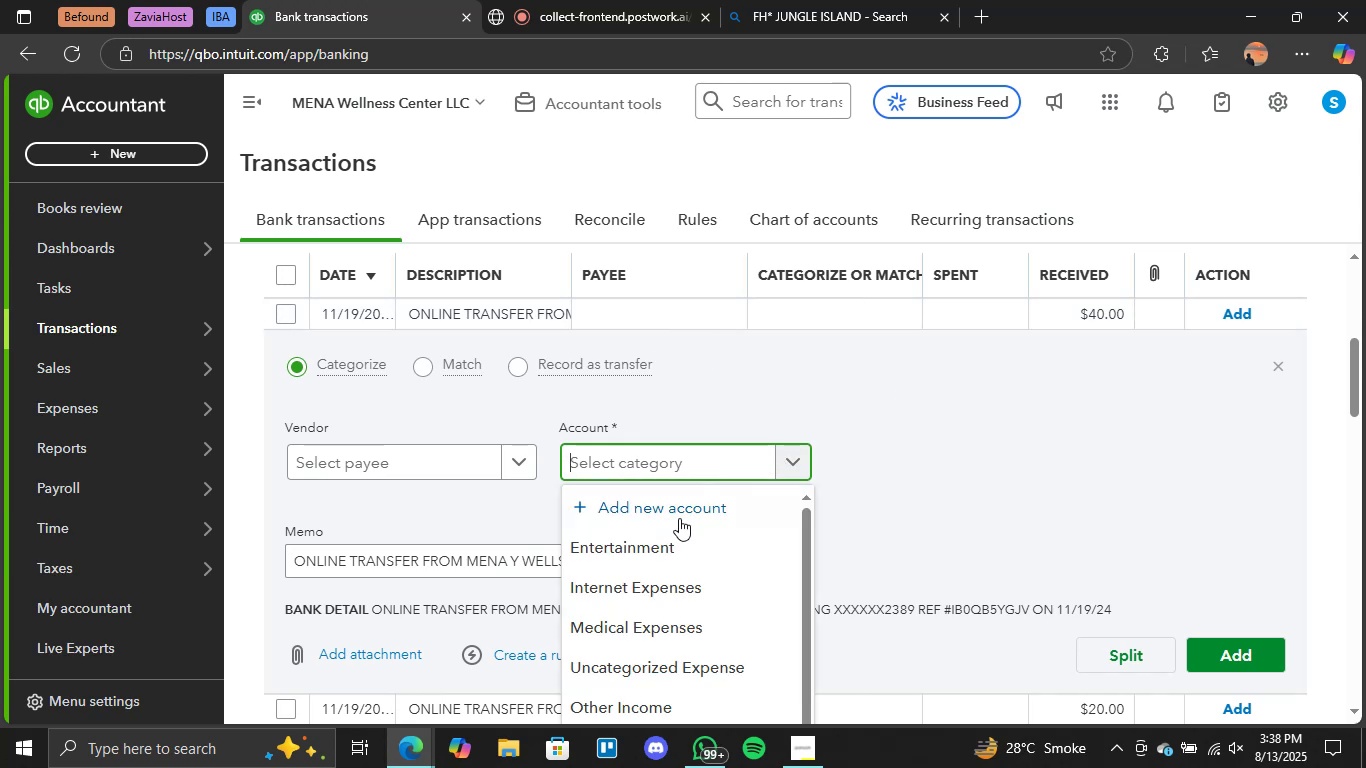 
scroll: coordinate [891, 559], scroll_direction: down, amount: 6.0
 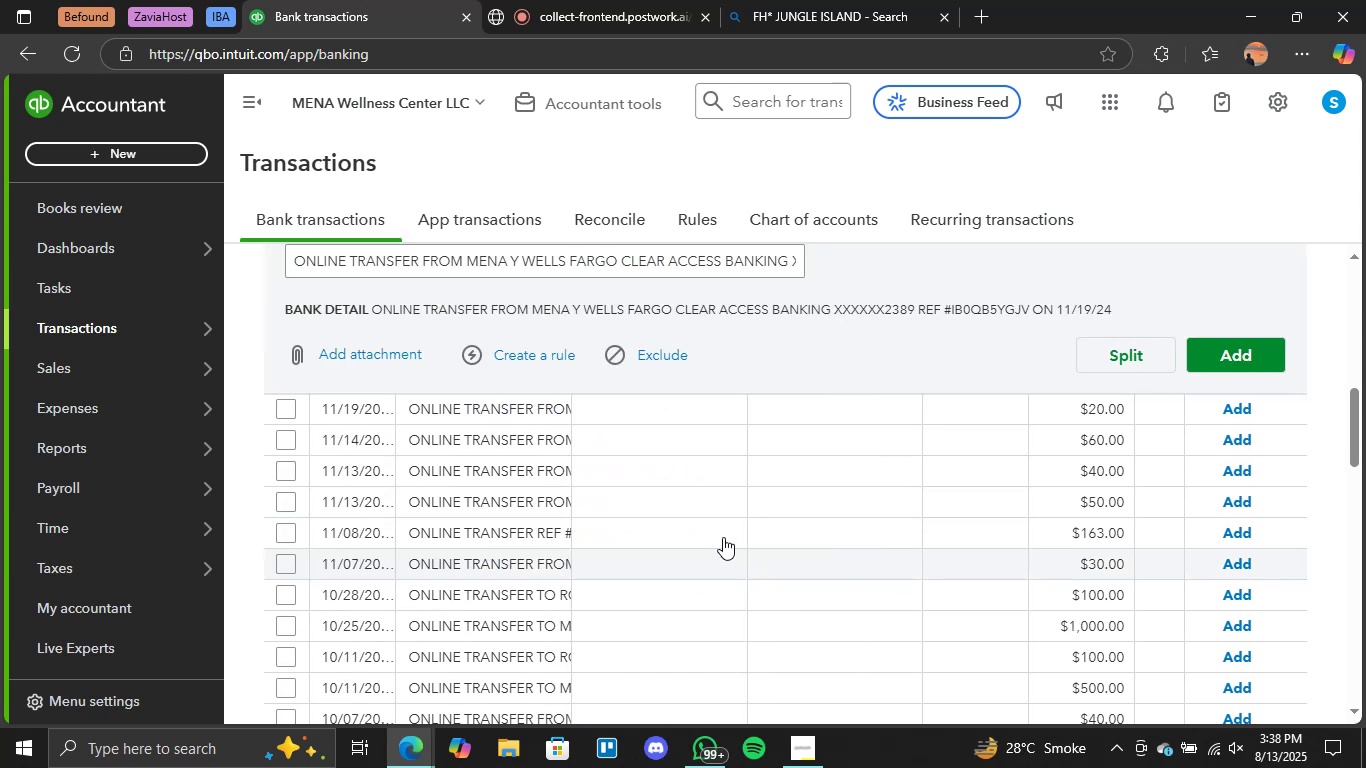 
scroll: coordinate [827, 410], scroll_direction: up, amount: 2.0
 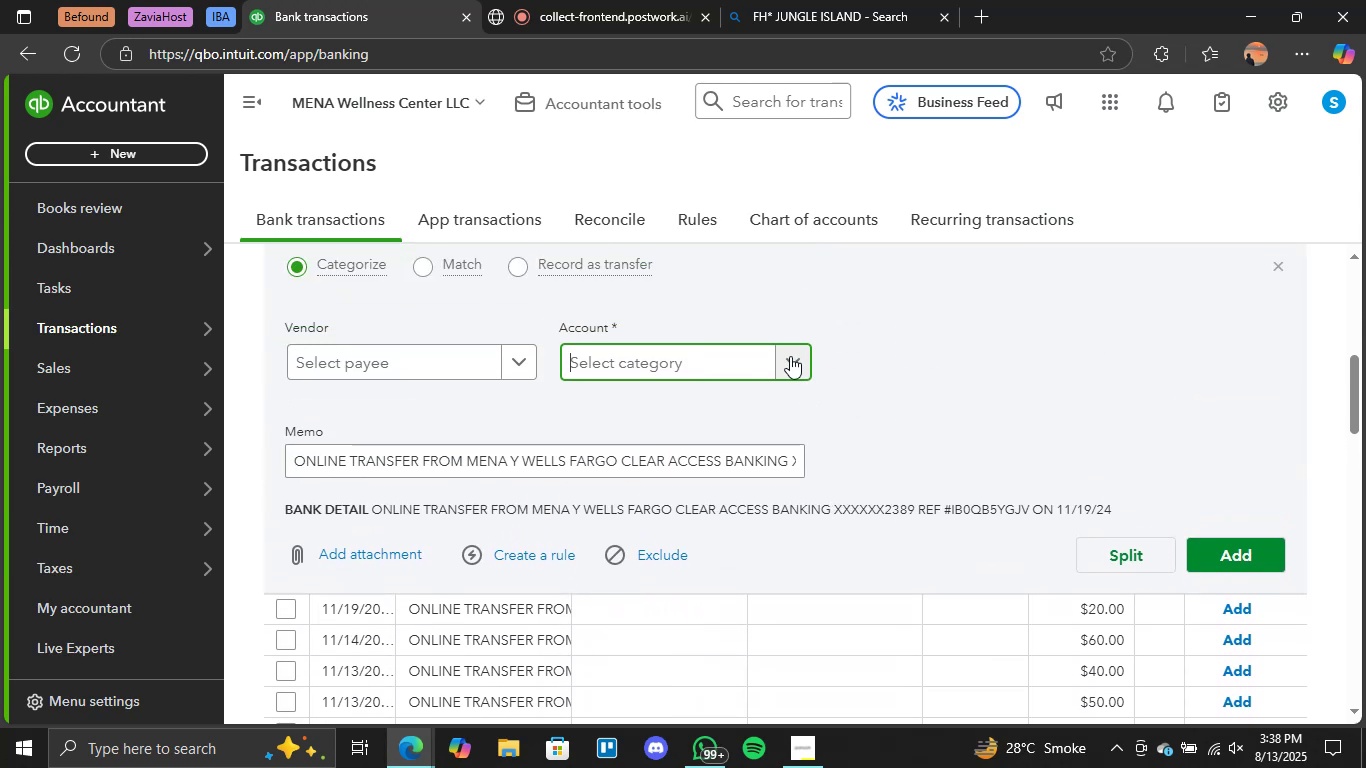 
left_click([801, 349])
 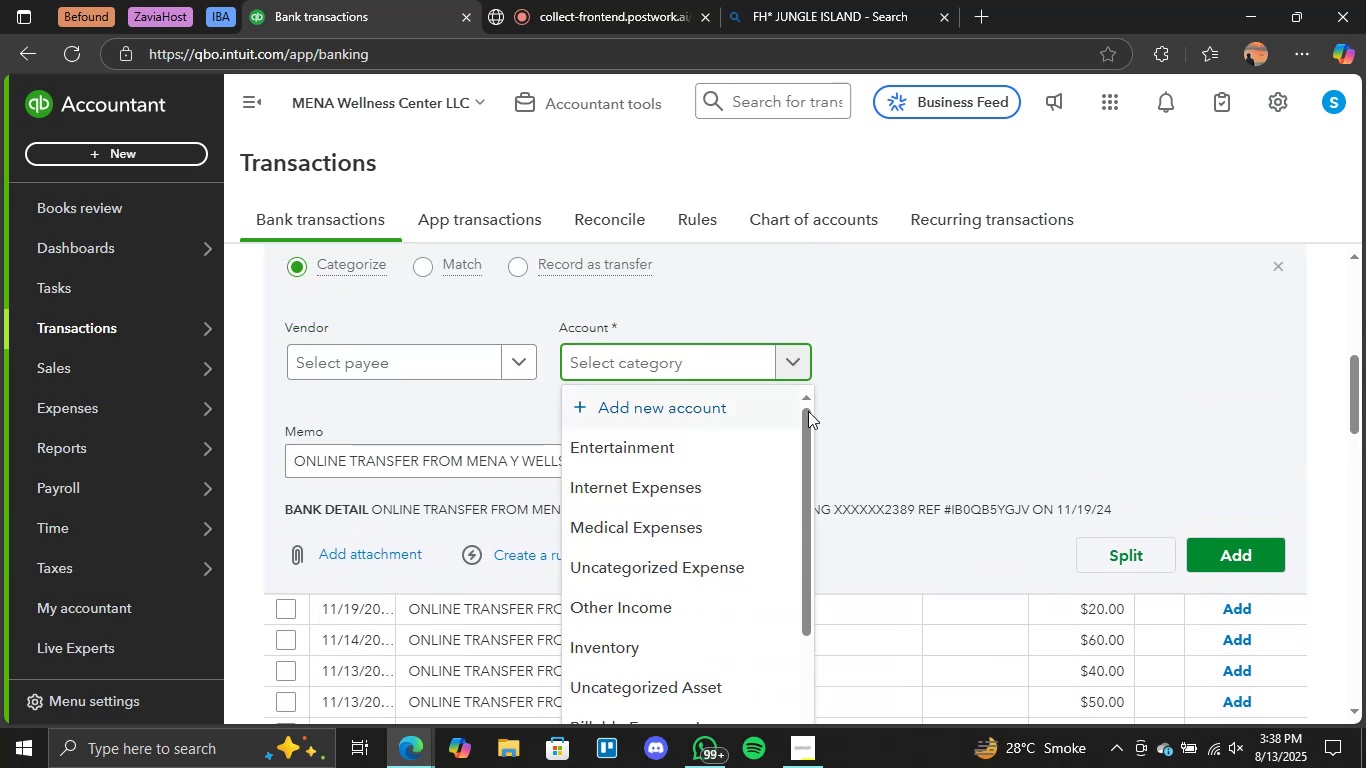 
scroll: coordinate [747, 490], scroll_direction: down, amount: 4.0
 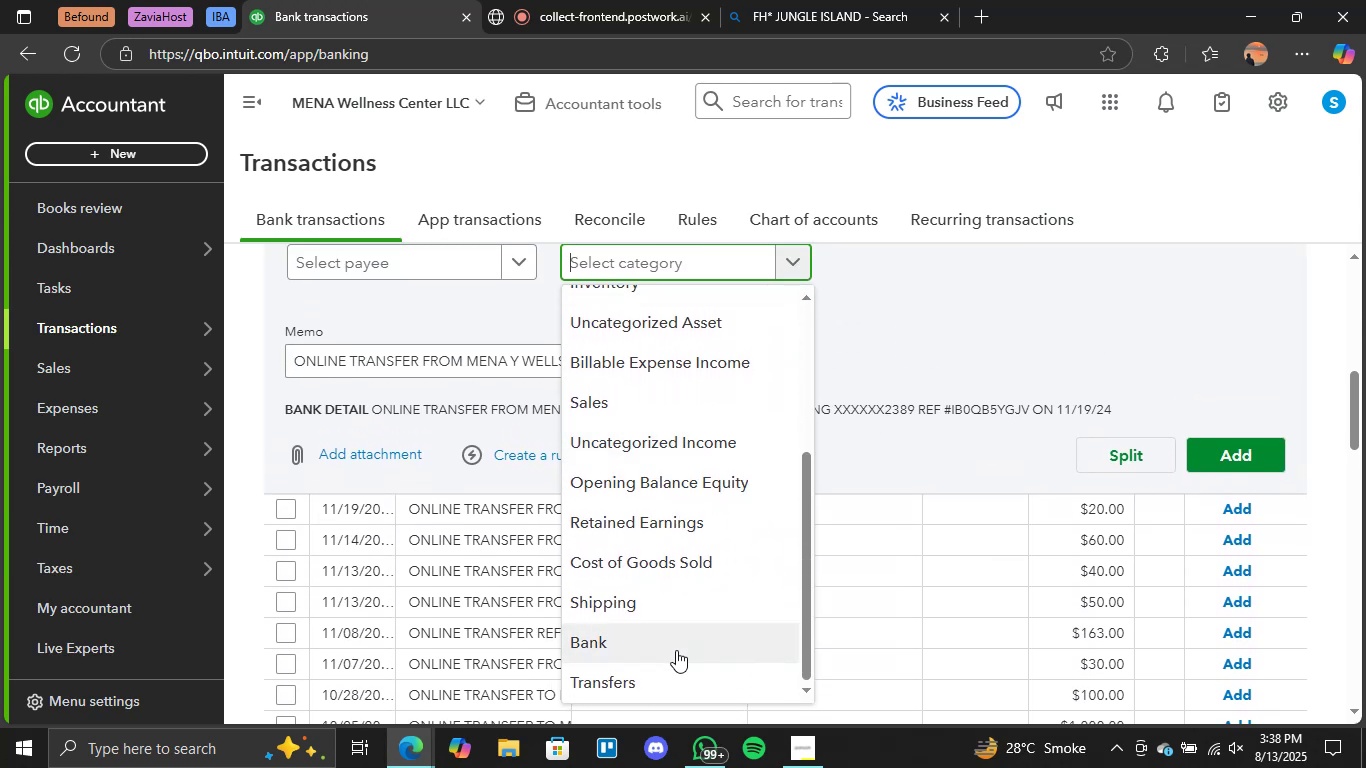 
left_click([648, 680])
 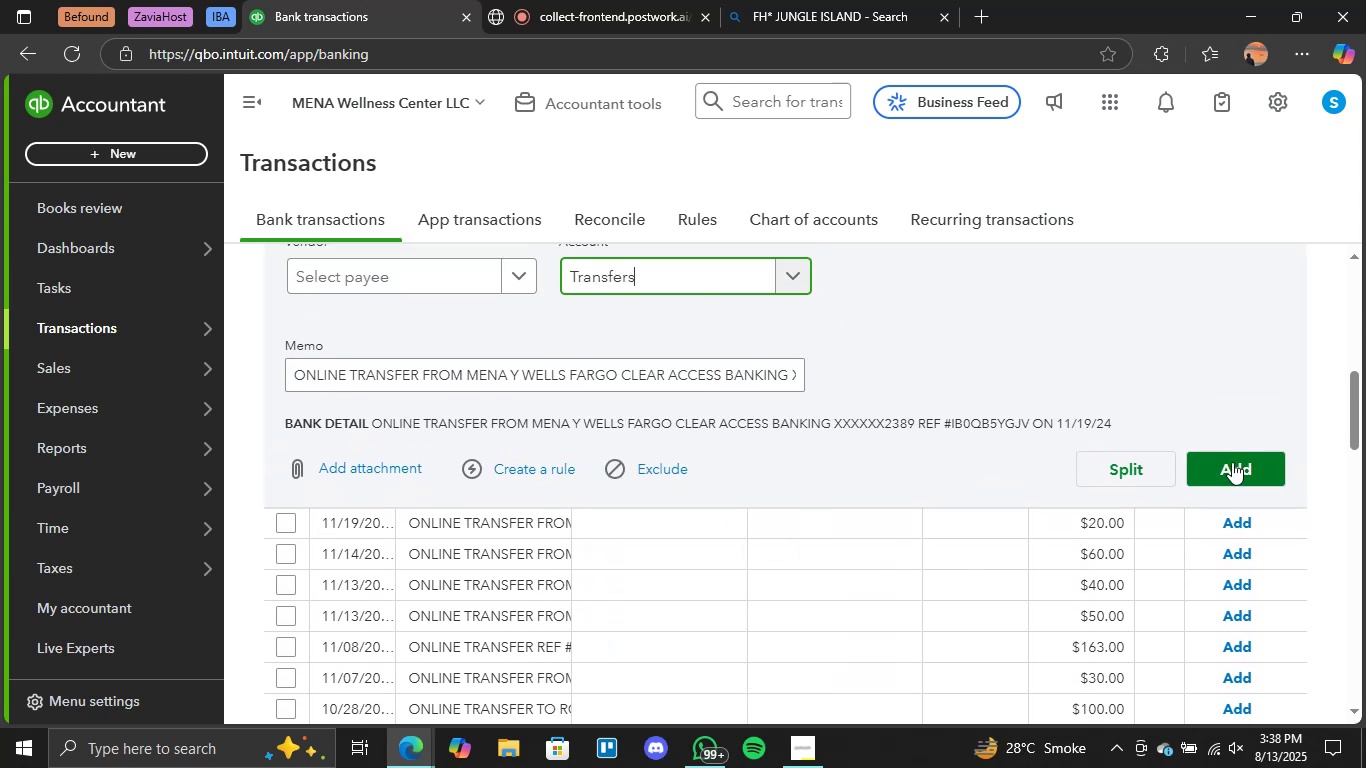 
left_click([1244, 464])
 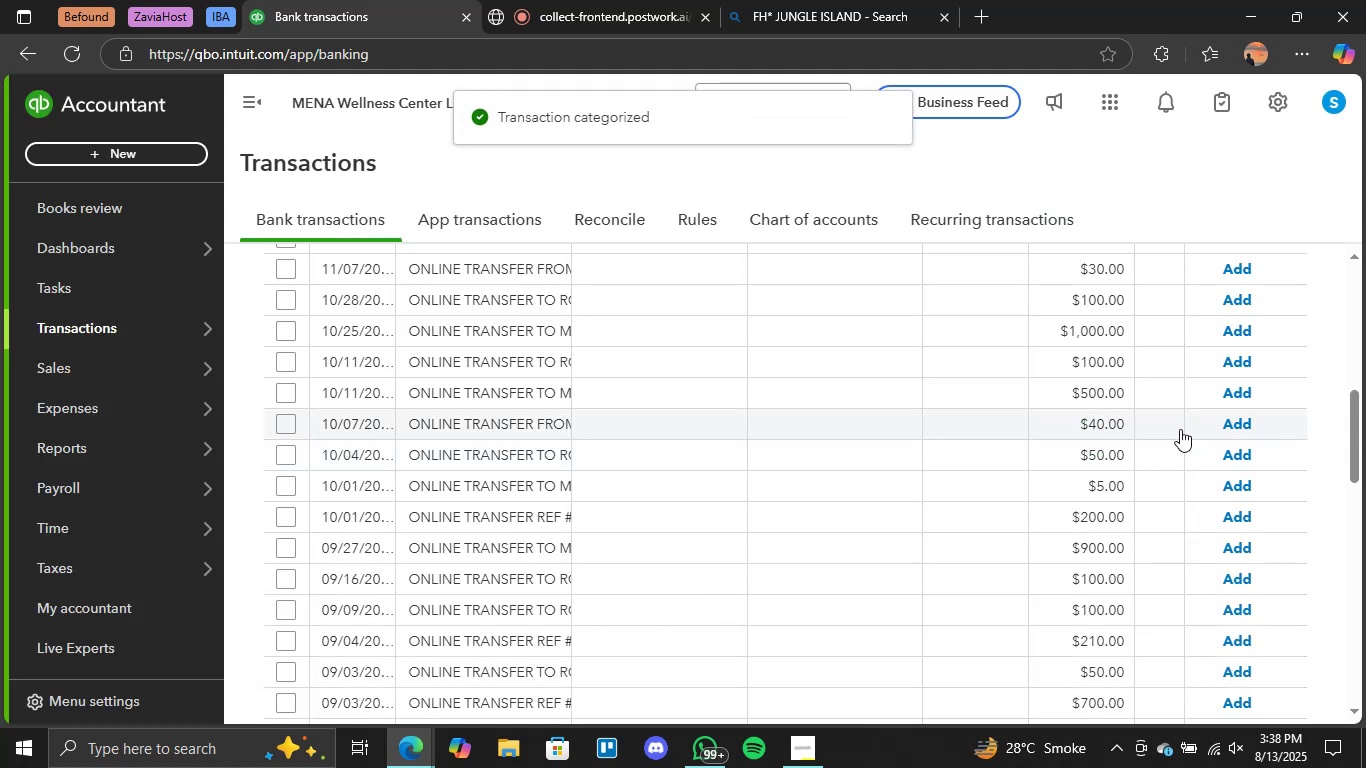 
wait(10.61)
 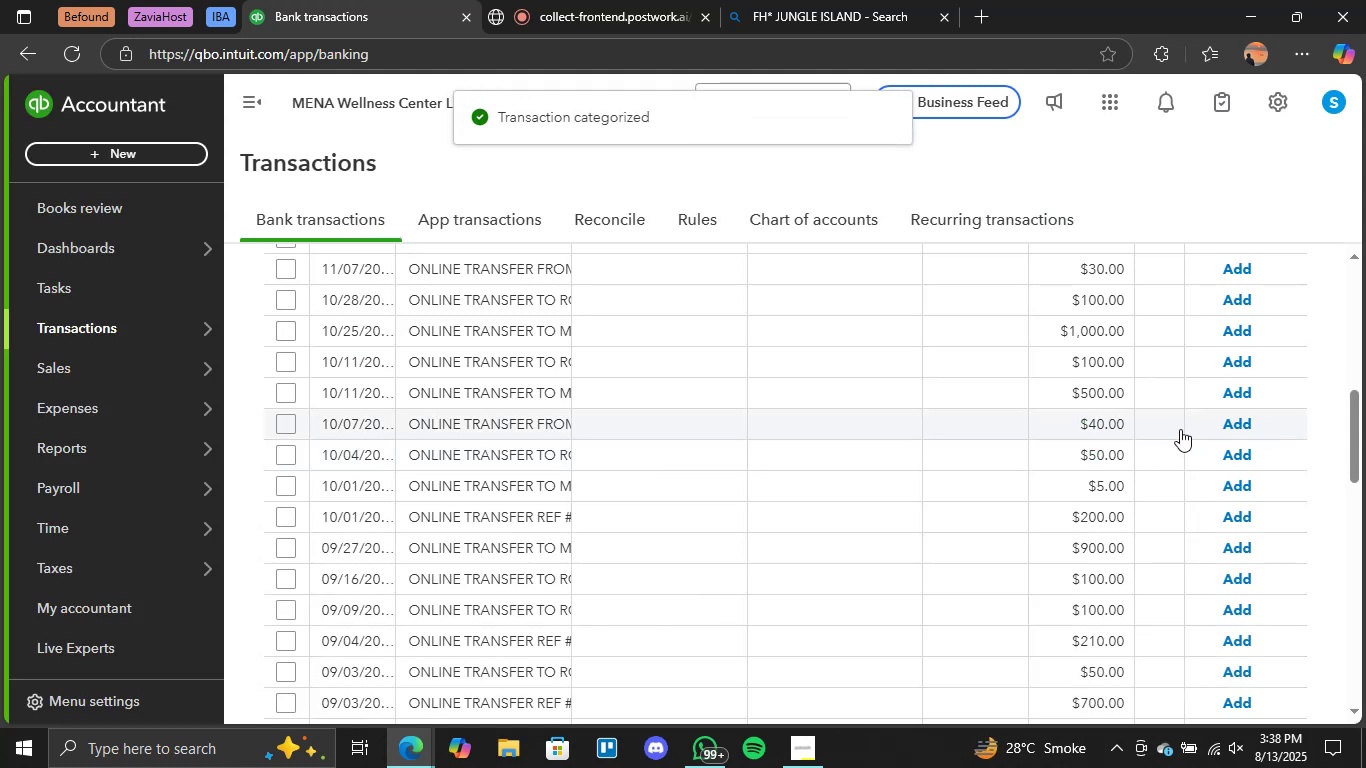 
scroll: coordinate [993, 384], scroll_direction: up, amount: 2.0
 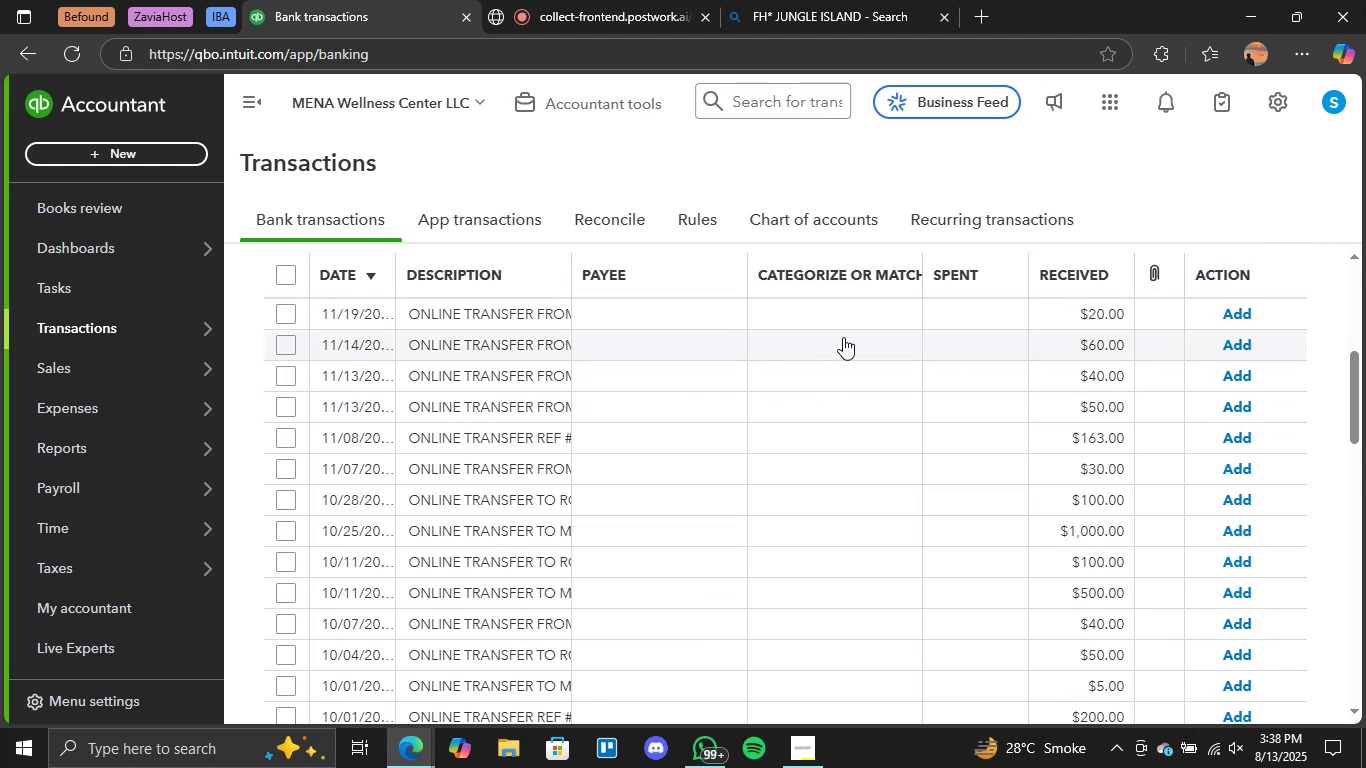 
left_click([857, 319])
 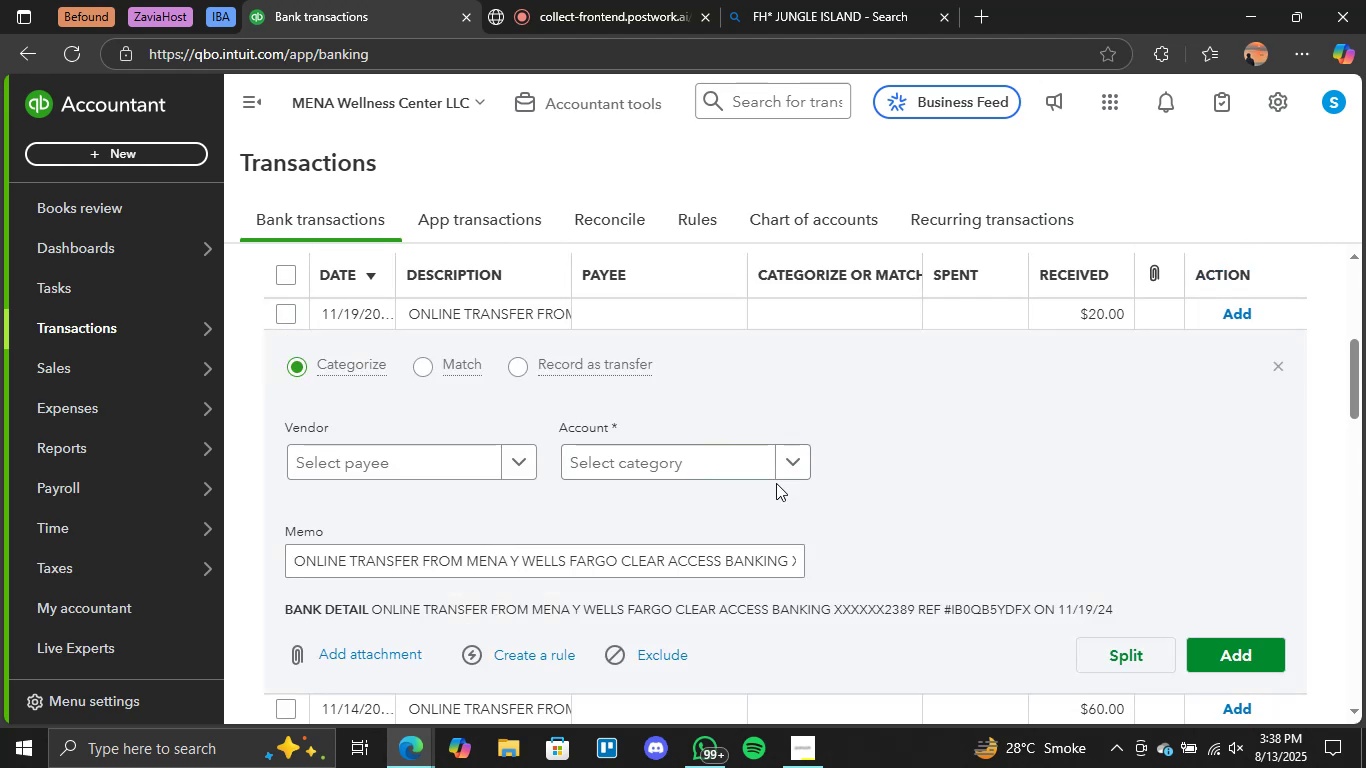 
left_click([786, 472])
 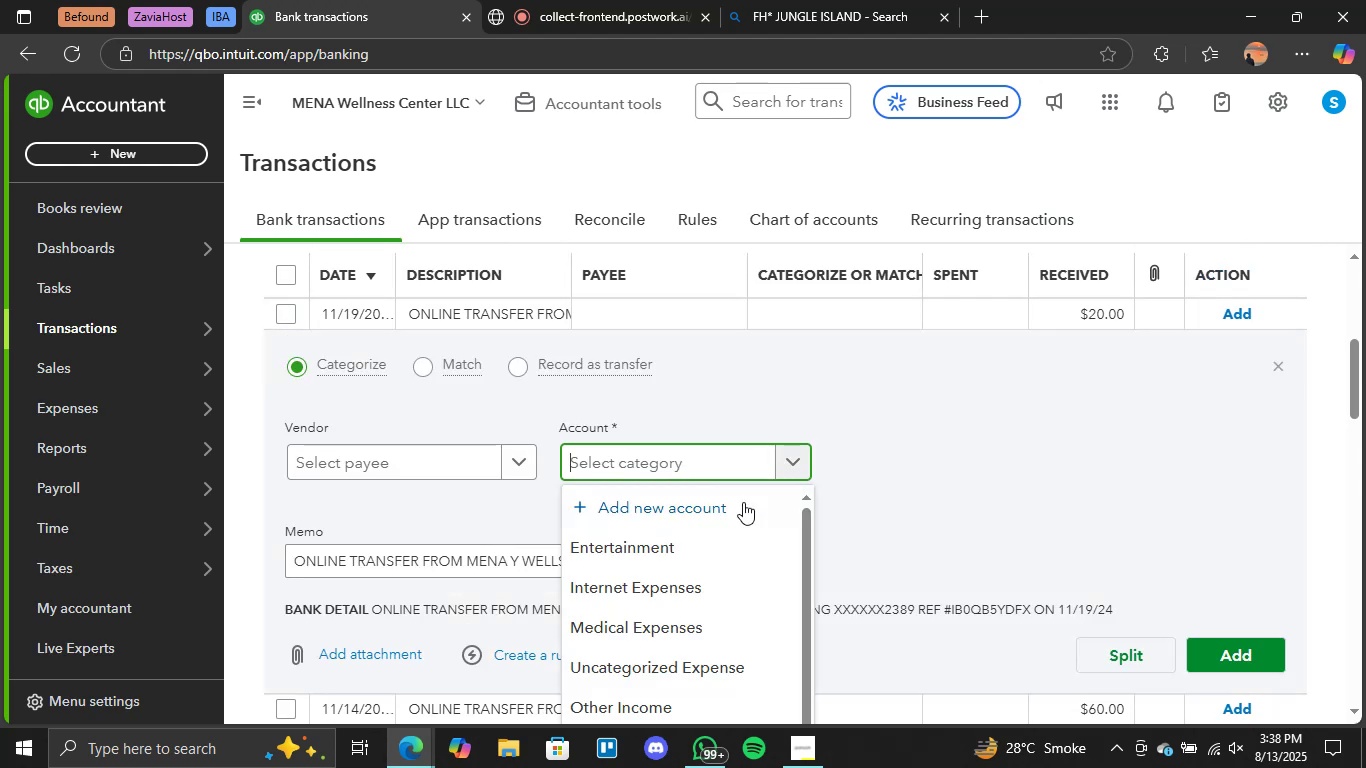 
scroll: coordinate [895, 532], scroll_direction: down, amount: 6.0
 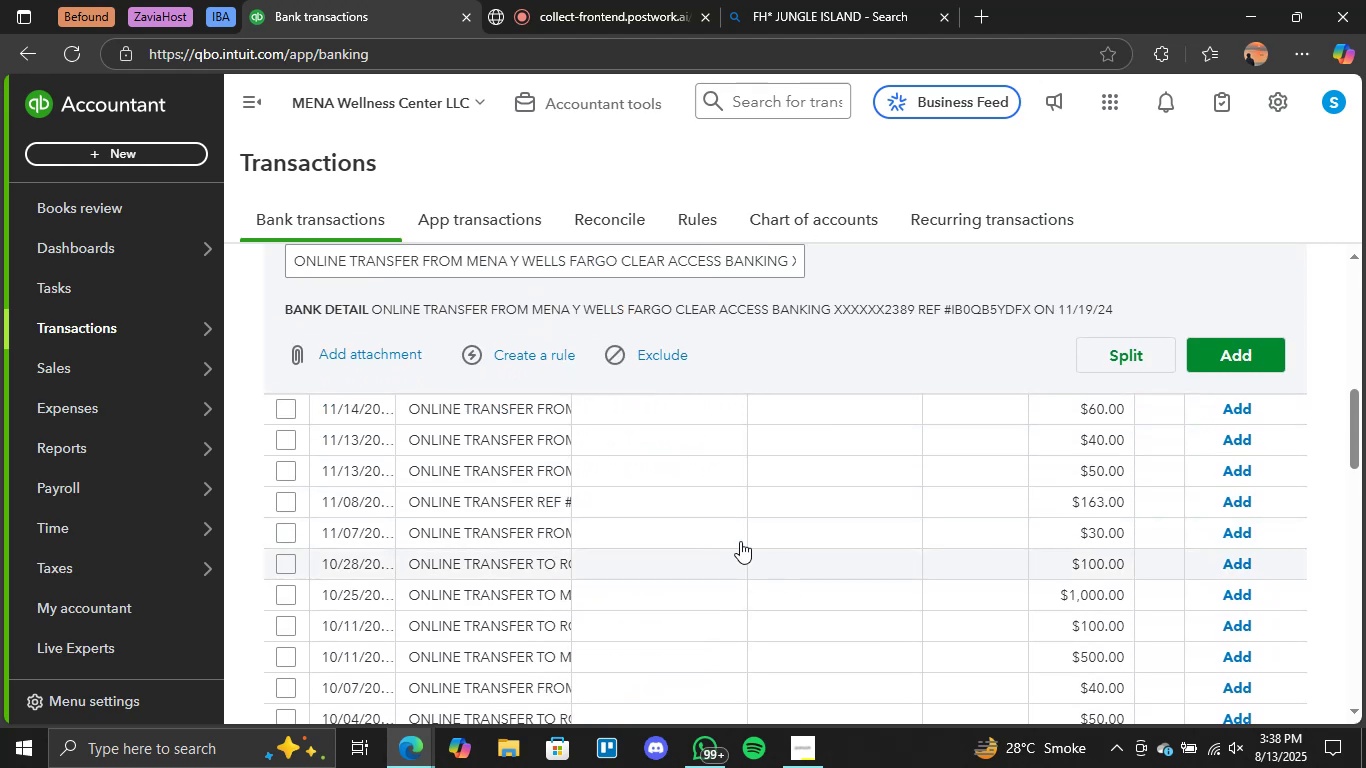 
scroll: coordinate [906, 391], scroll_direction: up, amount: 1.0
 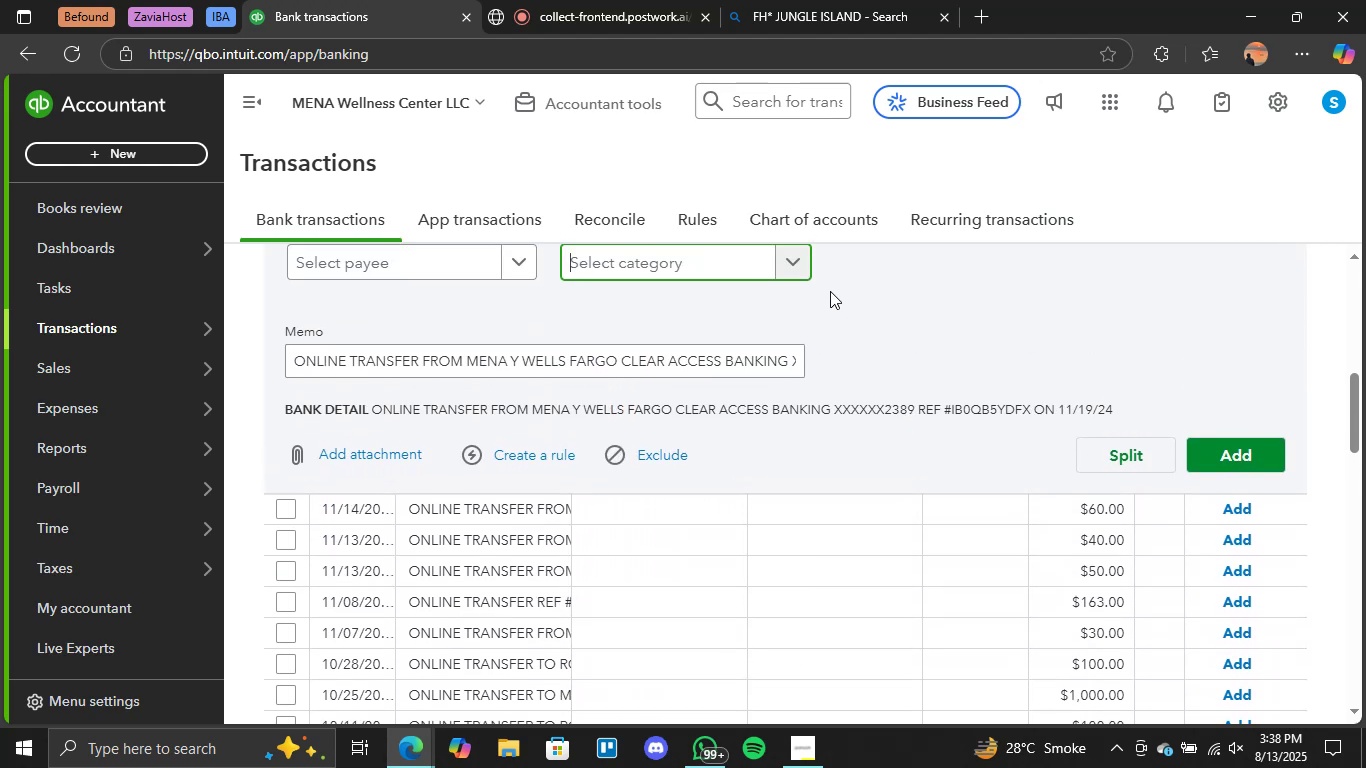 
left_click([798, 263])
 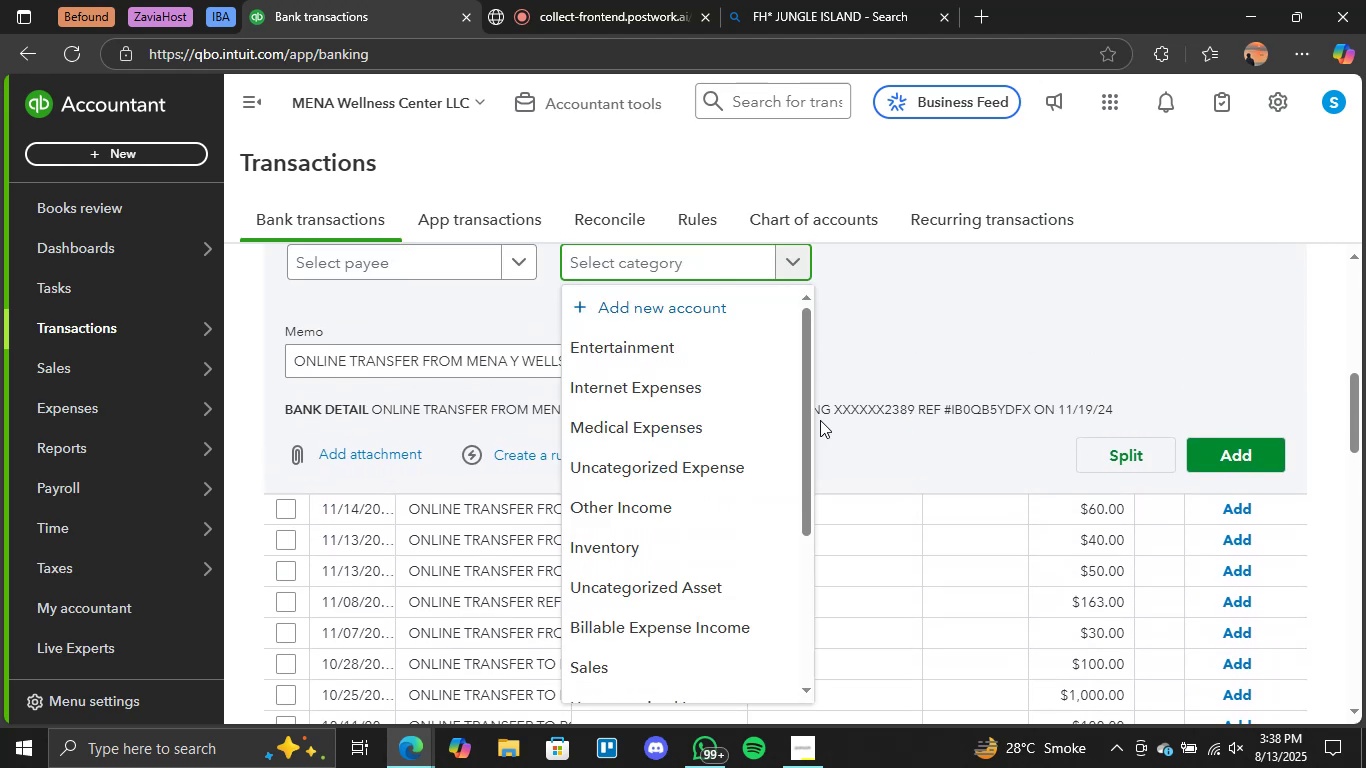 
scroll: coordinate [745, 499], scroll_direction: down, amount: 4.0
 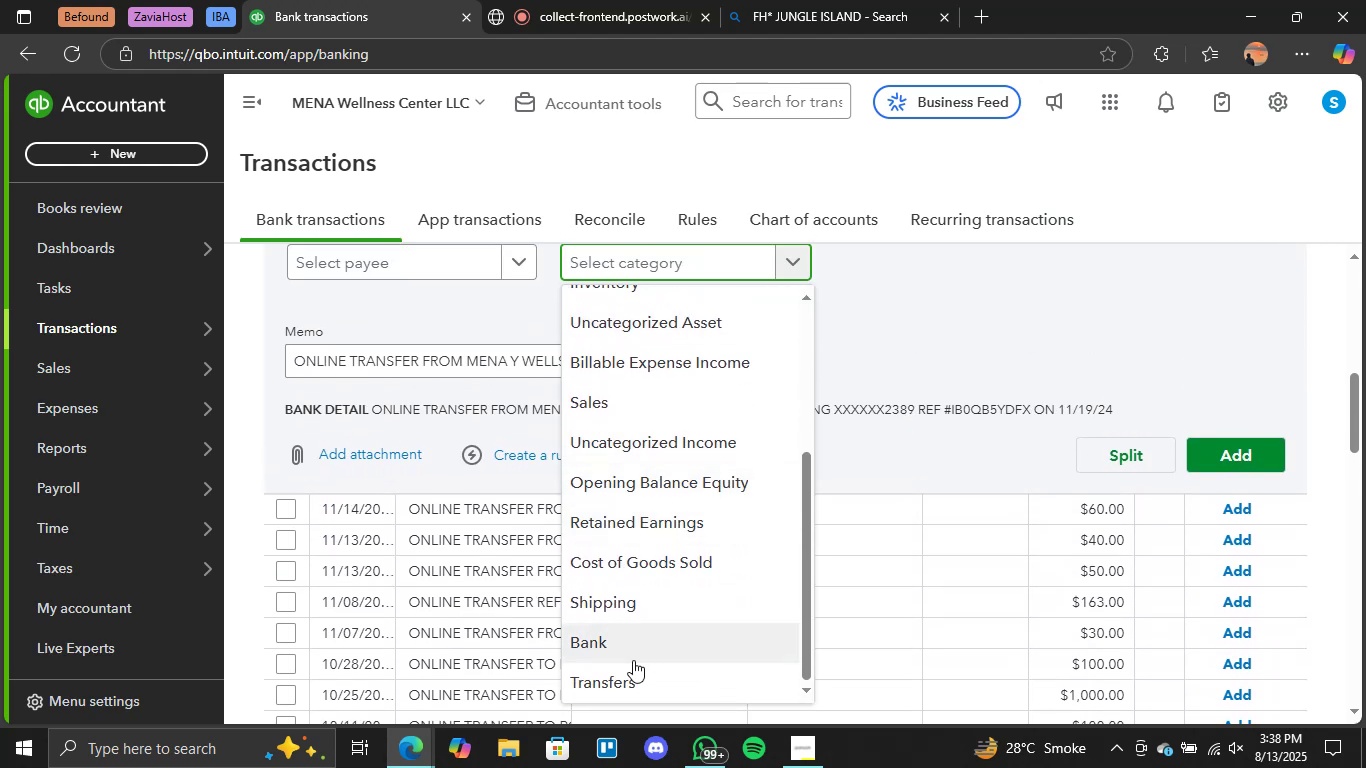 
left_click([628, 675])
 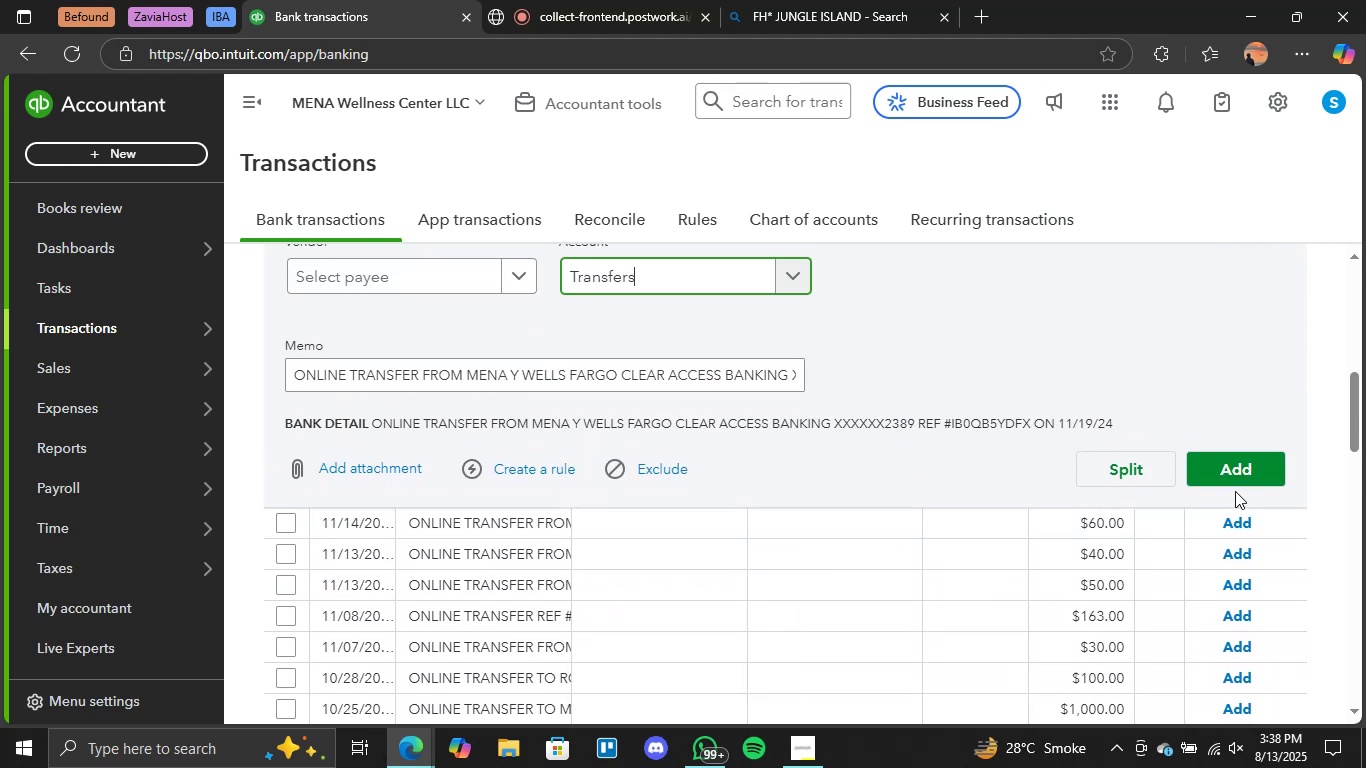 
left_click([1237, 475])
 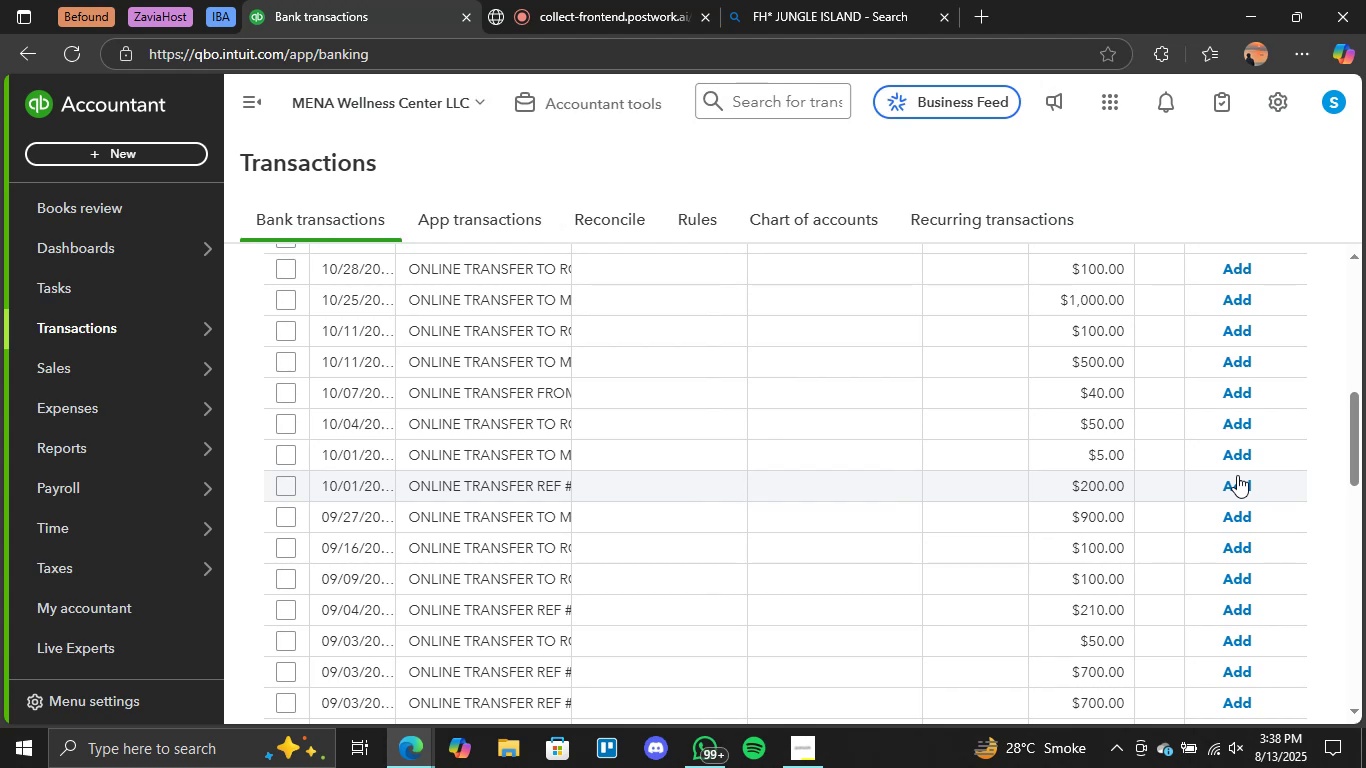 
wait(11.77)
 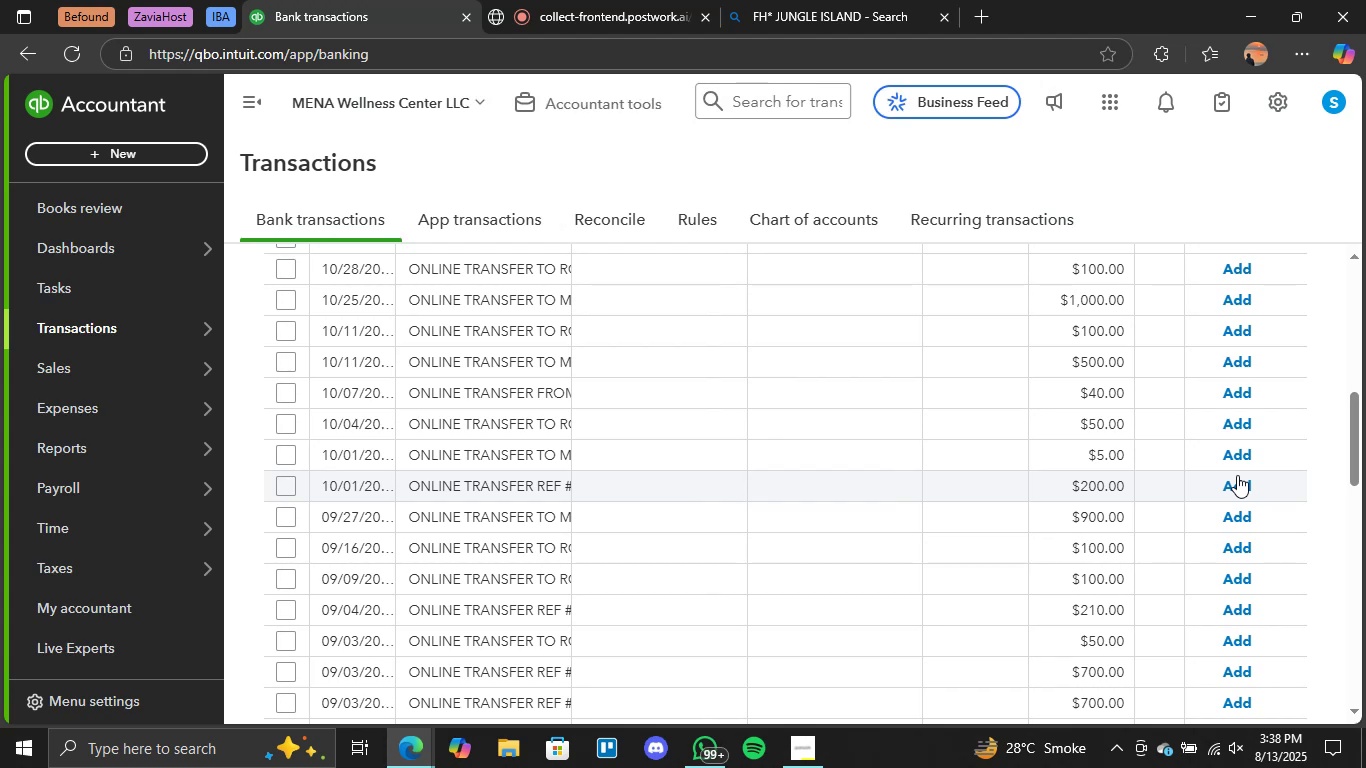 
scroll: coordinate [1041, 514], scroll_direction: up, amount: 3.0
 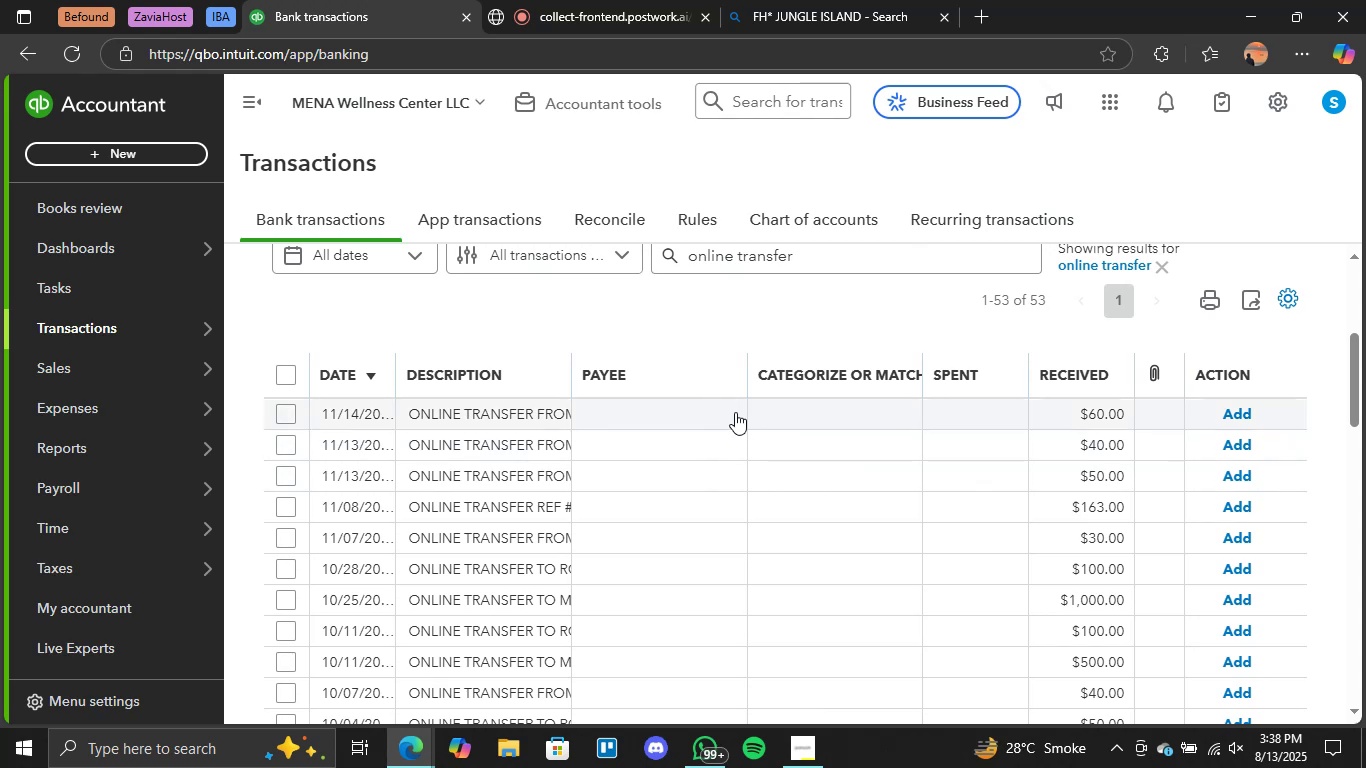 
left_click([830, 404])
 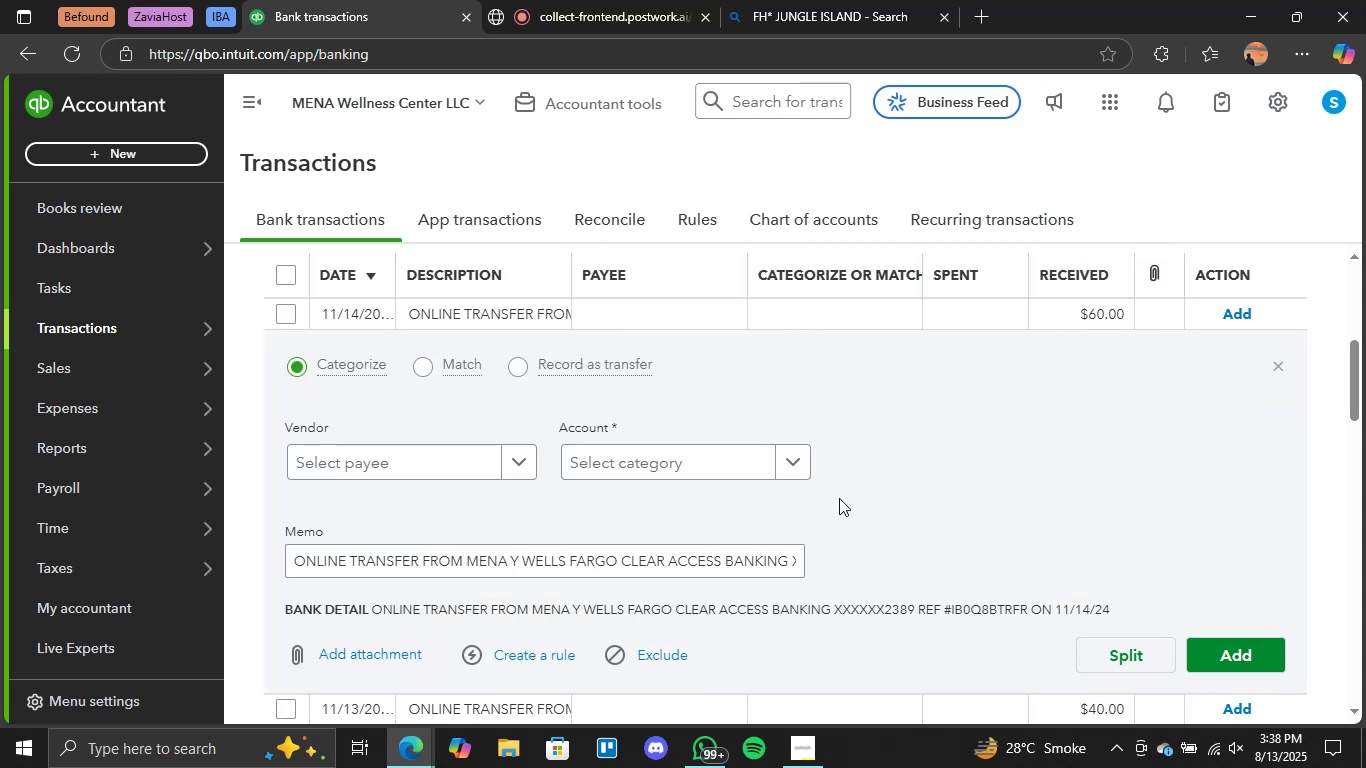 
left_click([793, 453])
 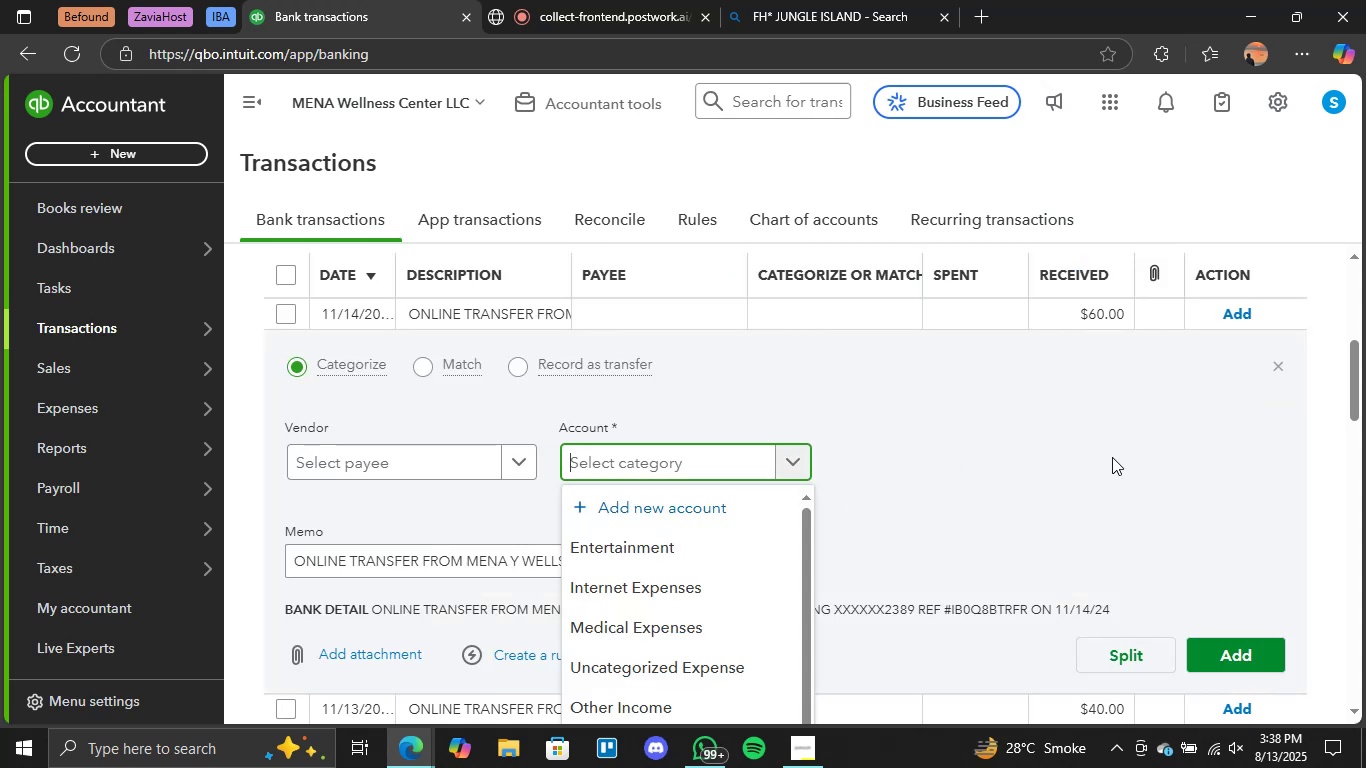 
scroll: coordinate [715, 523], scroll_direction: down, amount: 6.0
 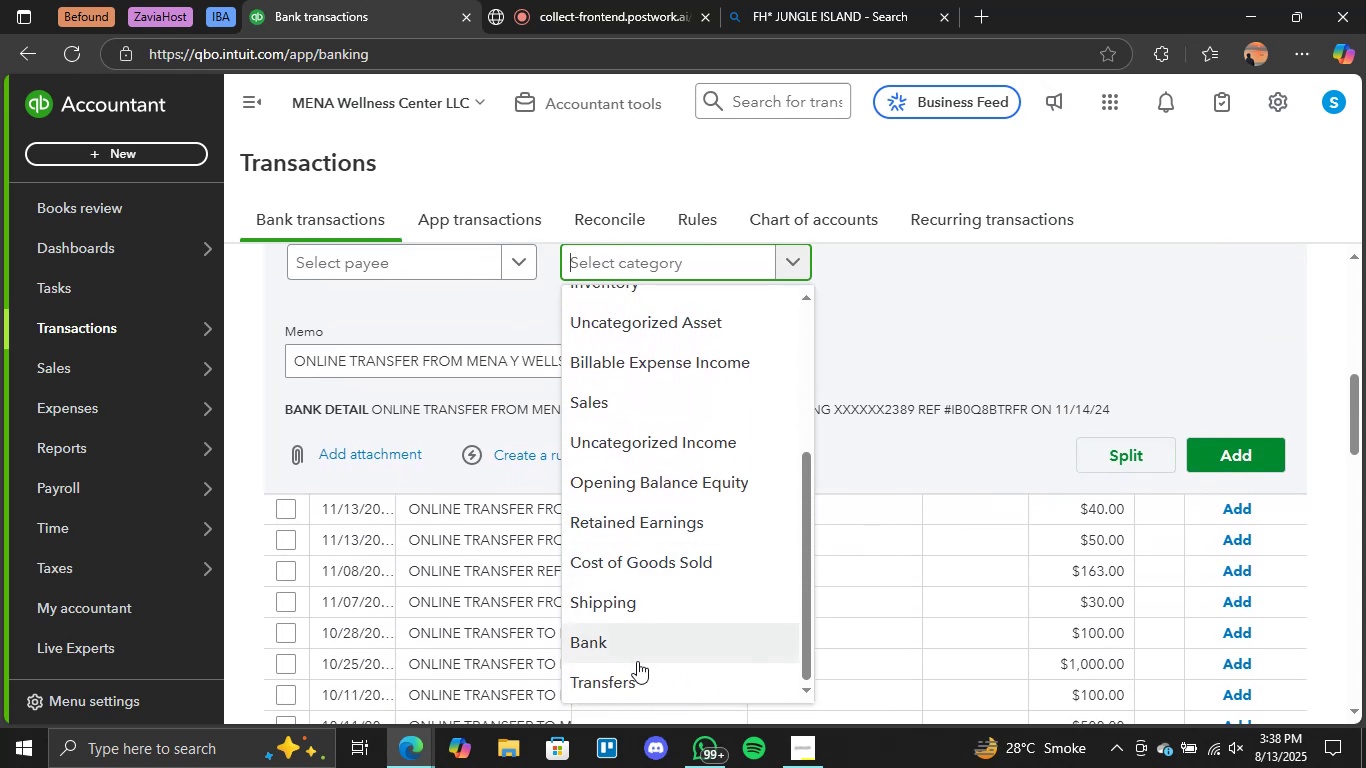 
left_click([631, 670])
 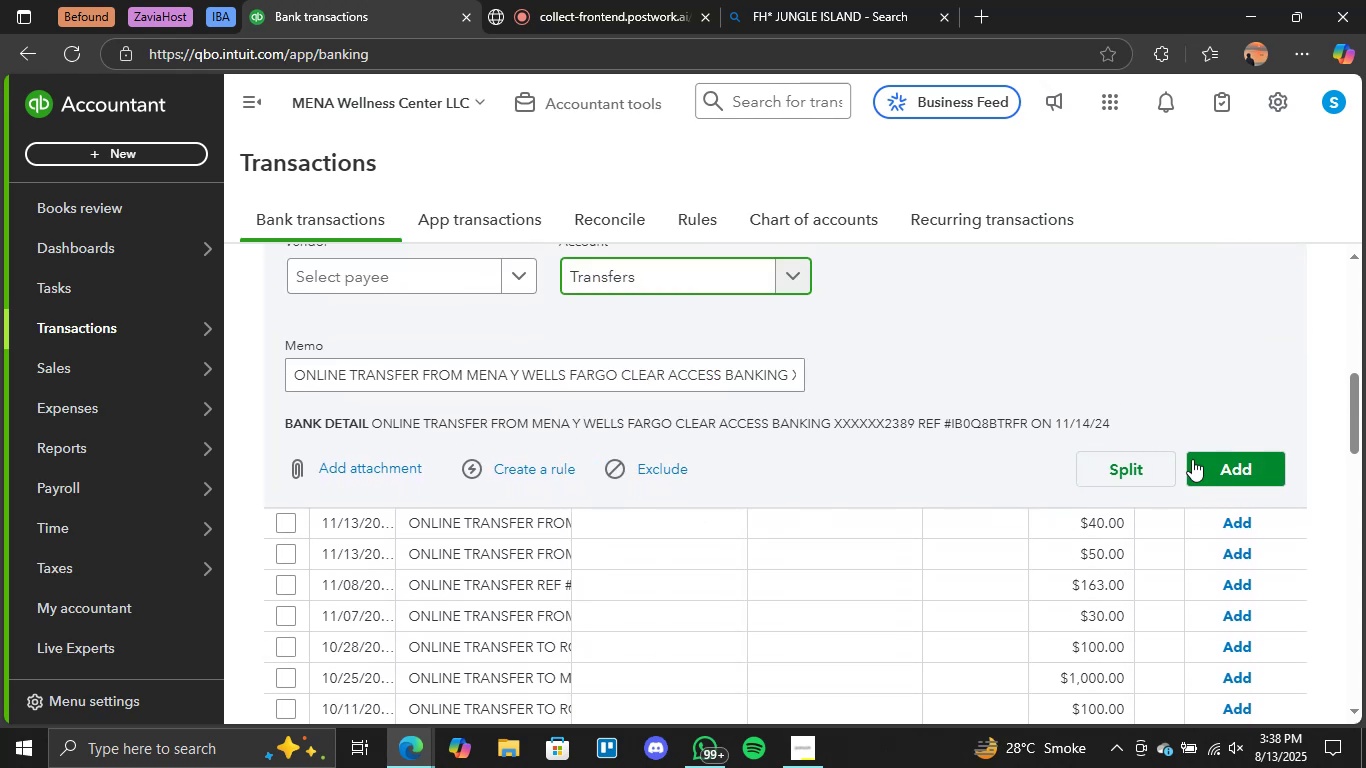 
left_click([1238, 471])
 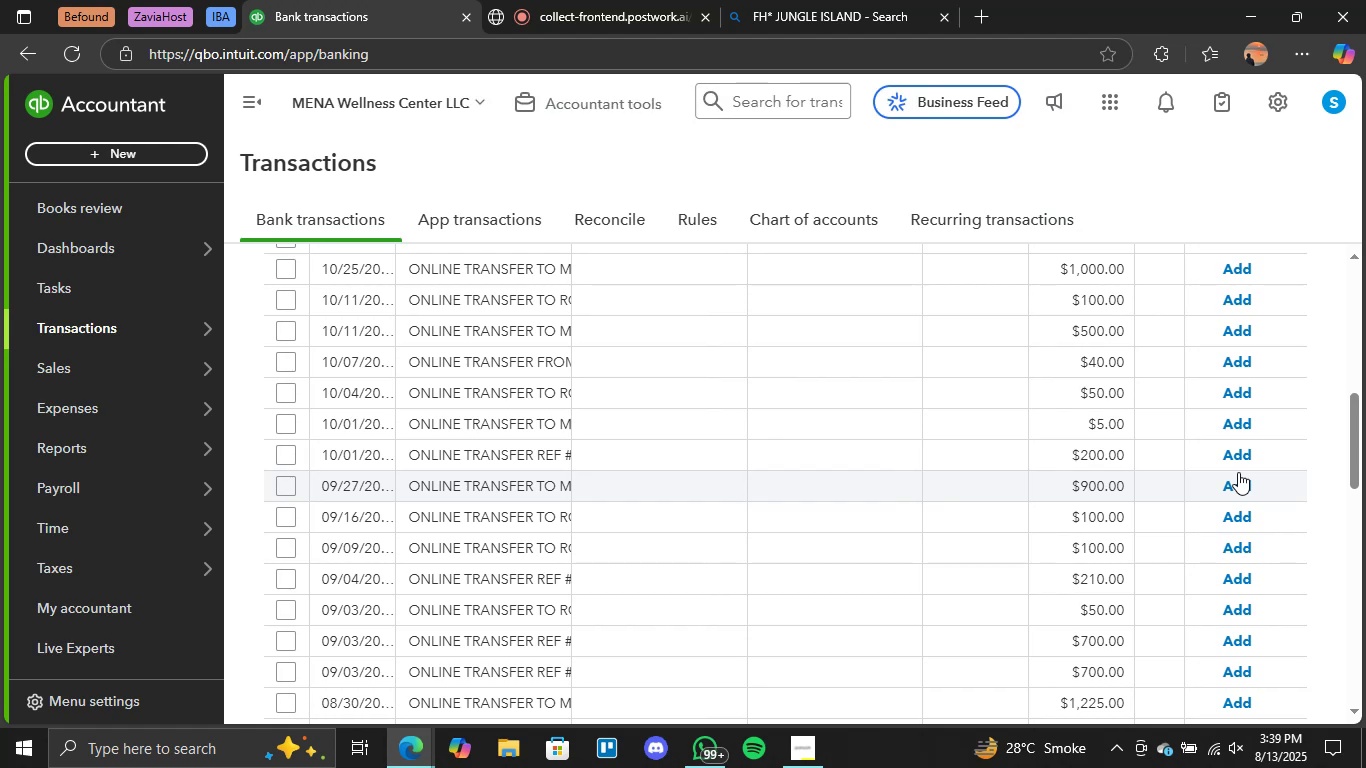 
wait(16.51)
 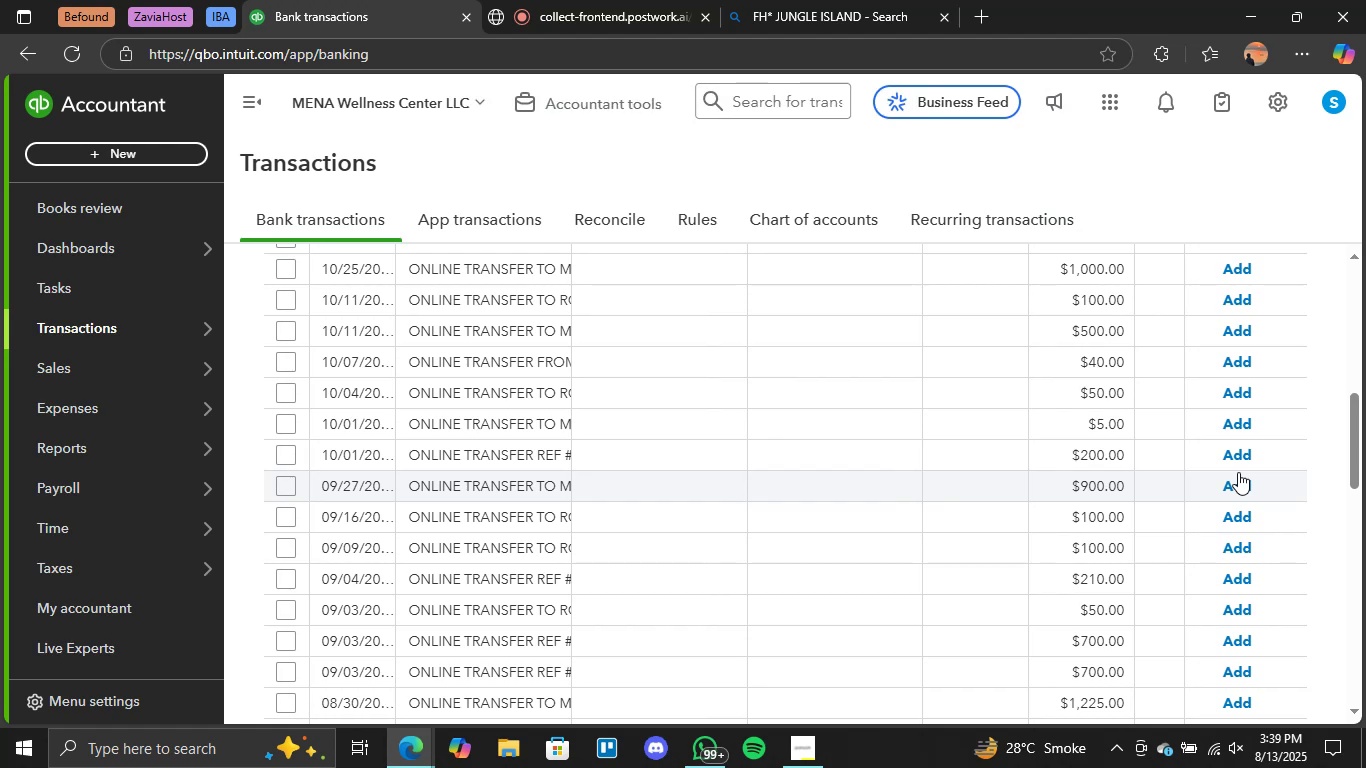 
scroll: coordinate [780, 451], scroll_direction: up, amount: 5.0
 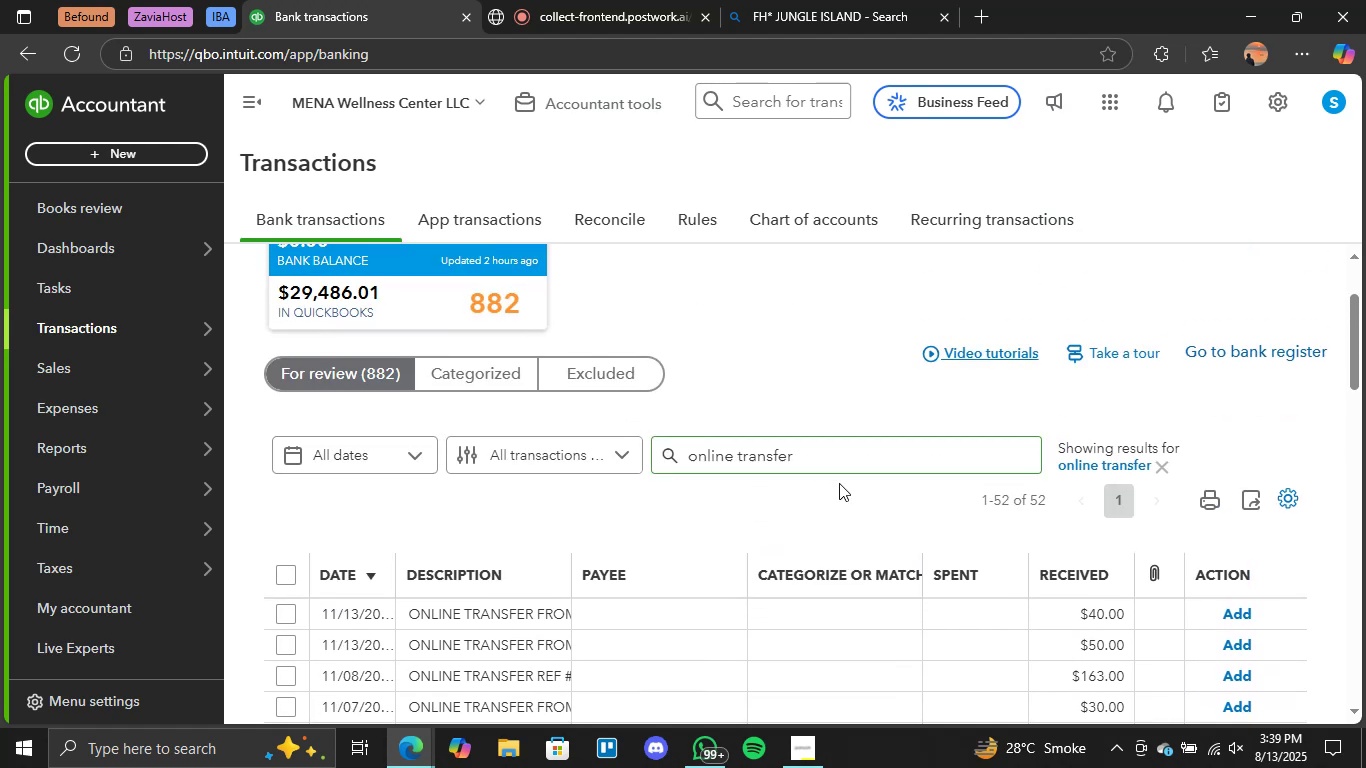 
scroll: coordinate [832, 593], scroll_direction: down, amount: 2.0
 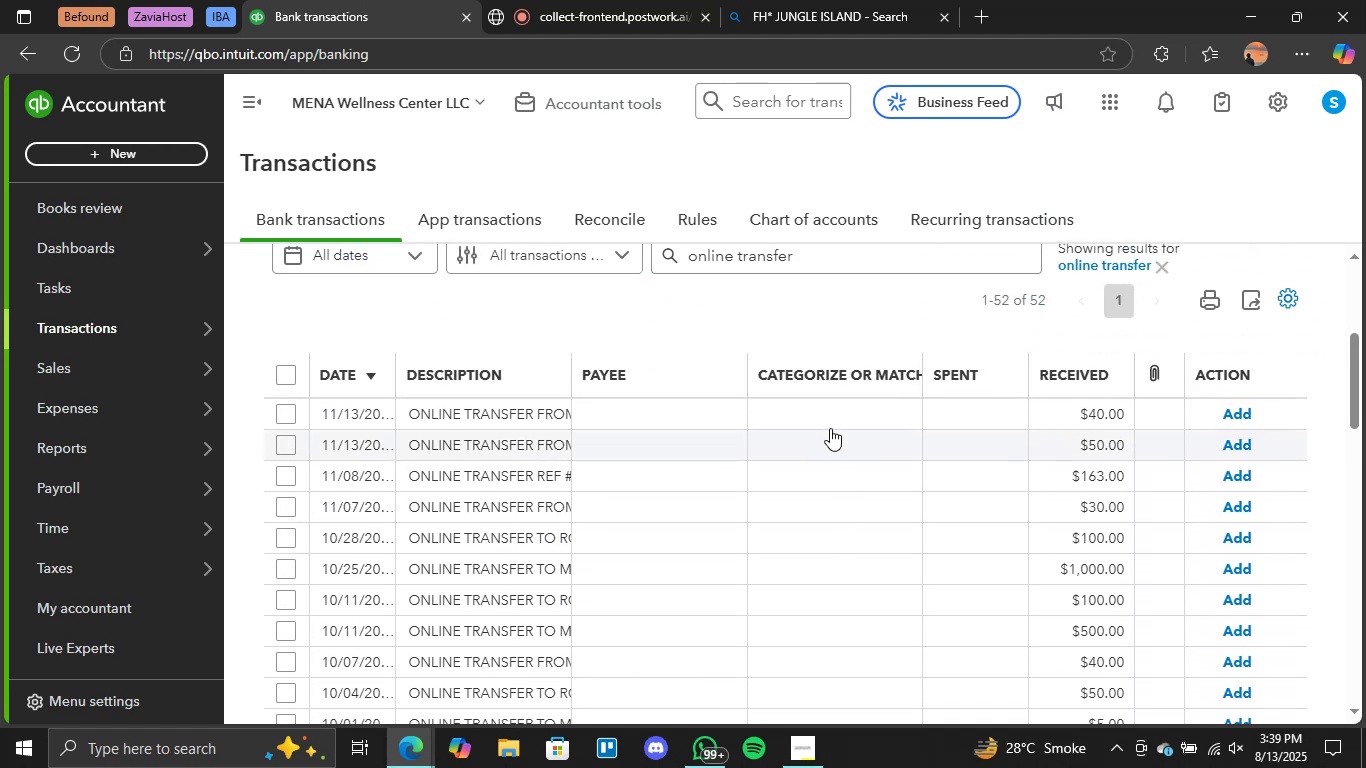 
left_click([822, 410])
 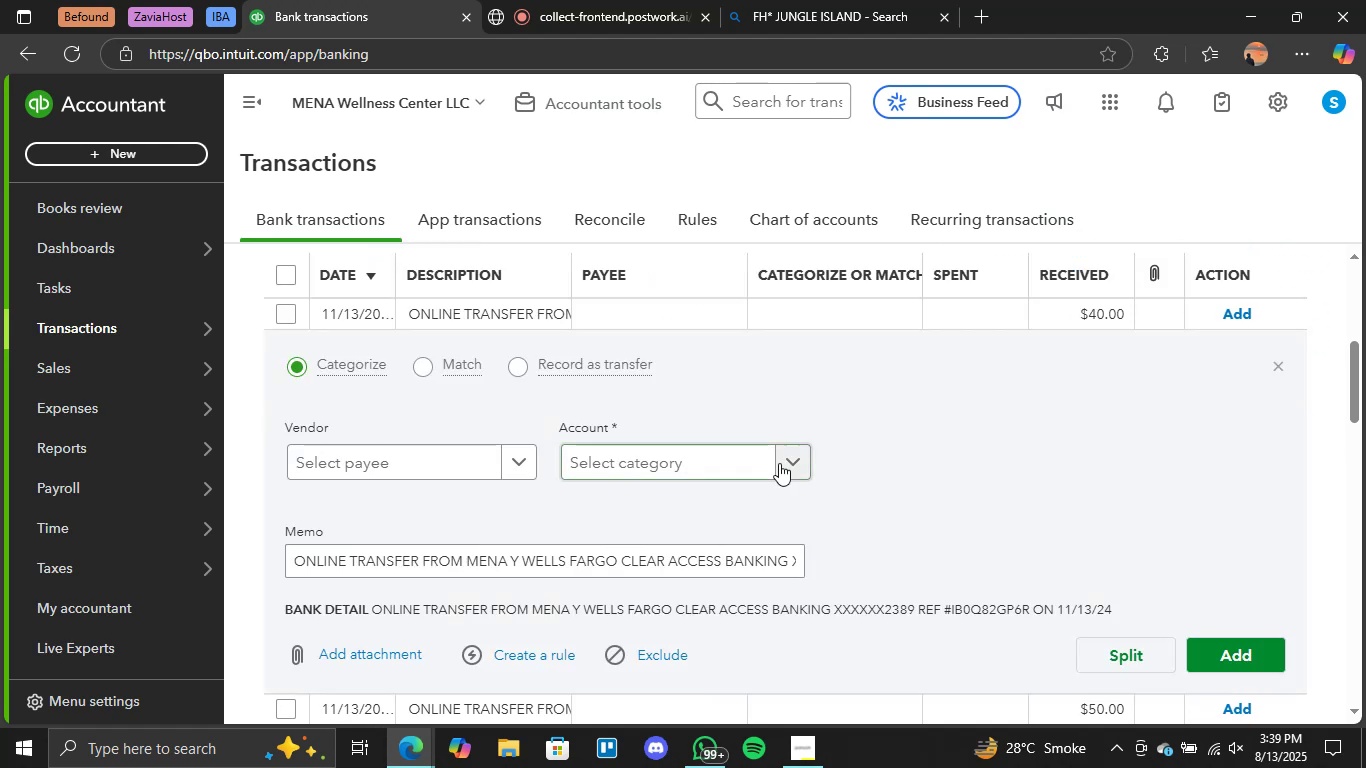 
left_click([781, 465])
 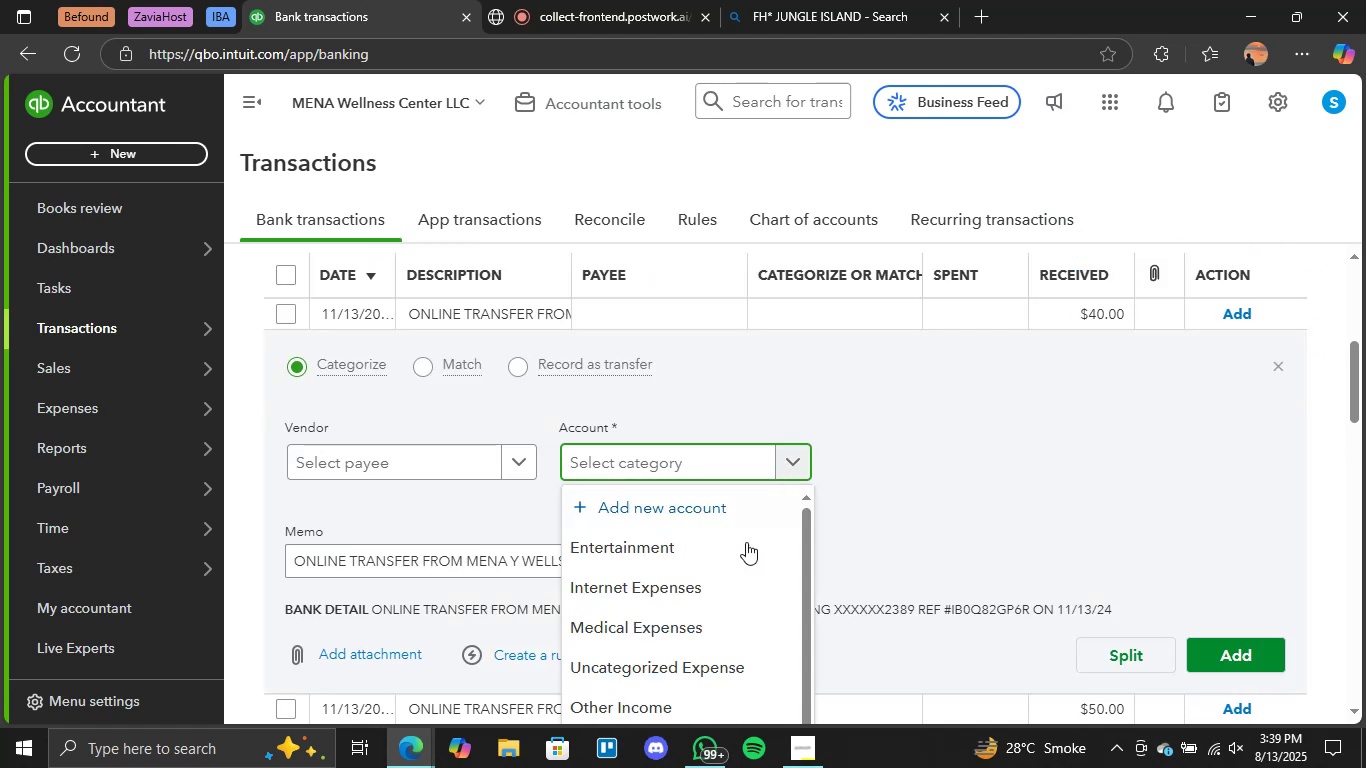 
scroll: coordinate [895, 533], scroll_direction: down, amount: 3.0
 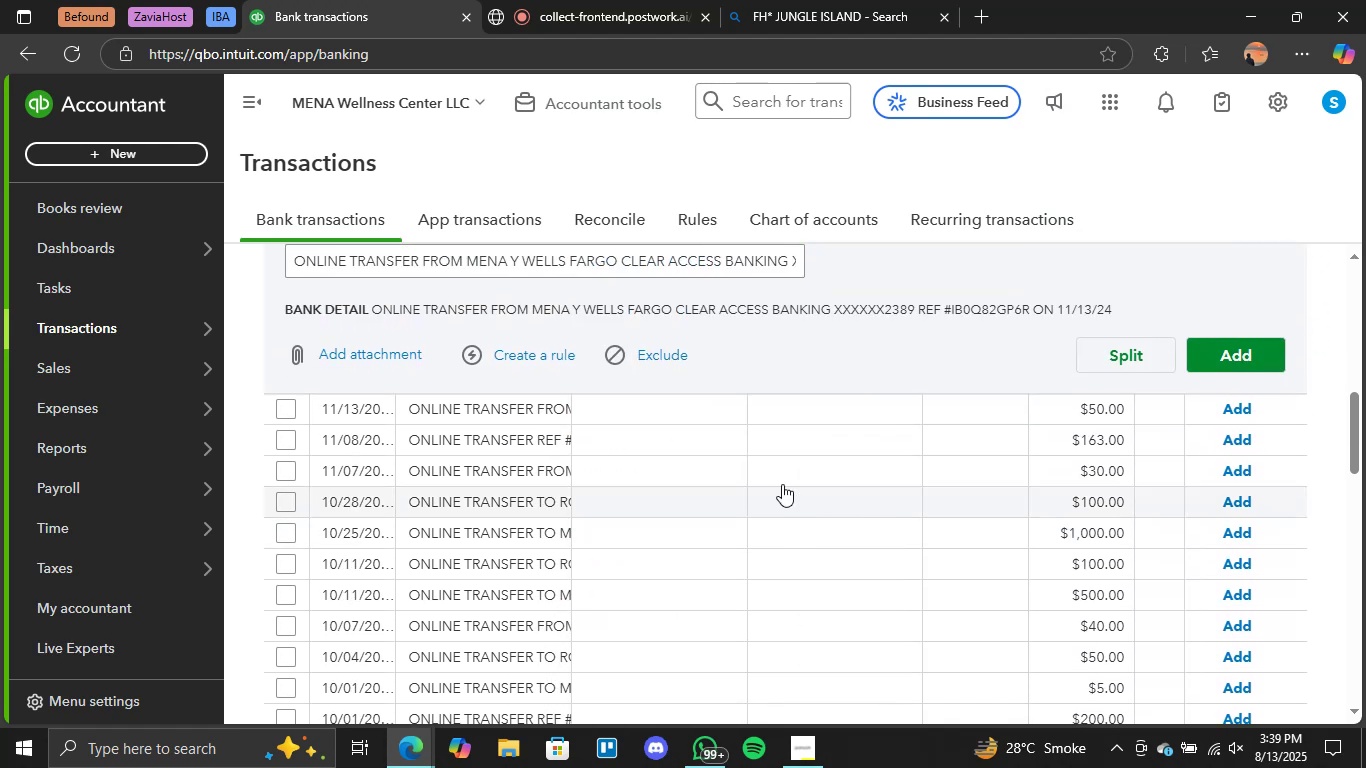 
scroll: coordinate [847, 411], scroll_direction: up, amount: 2.0
 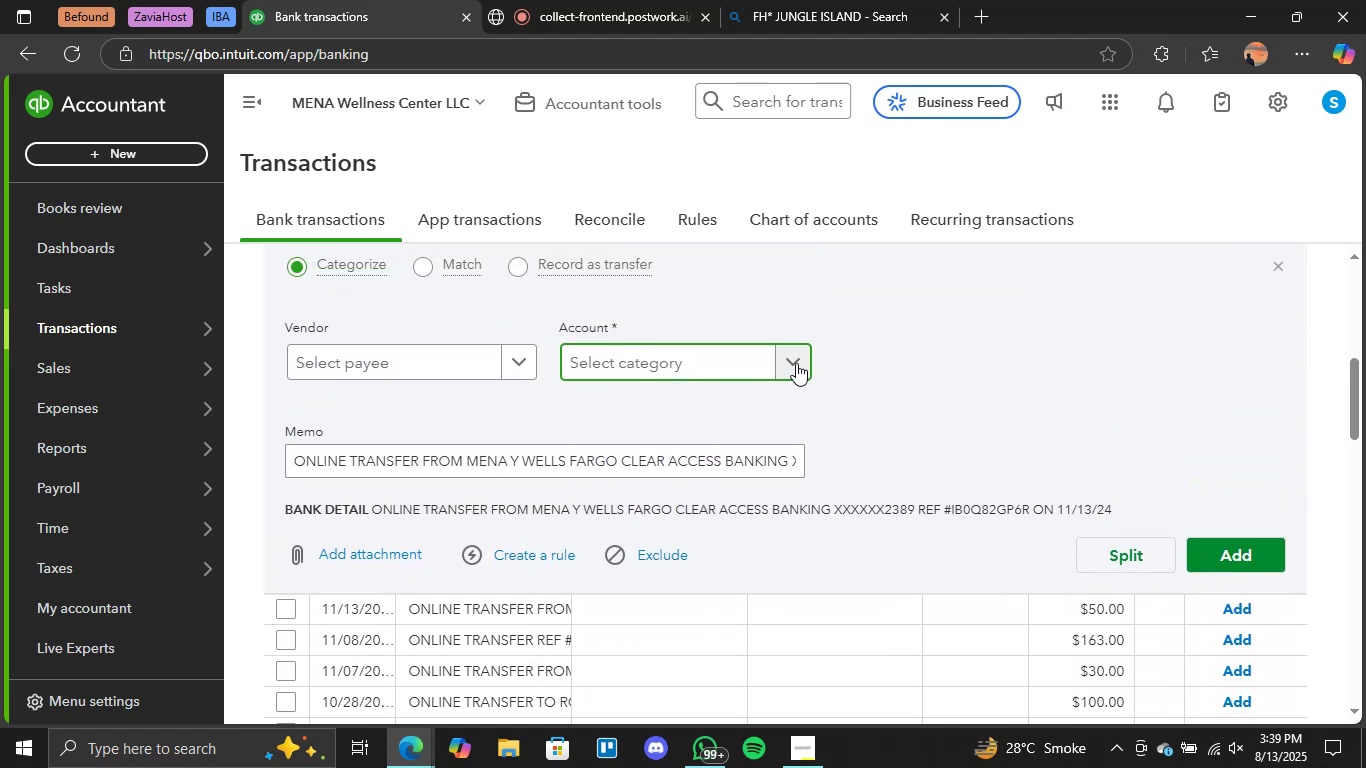 
left_click([797, 364])
 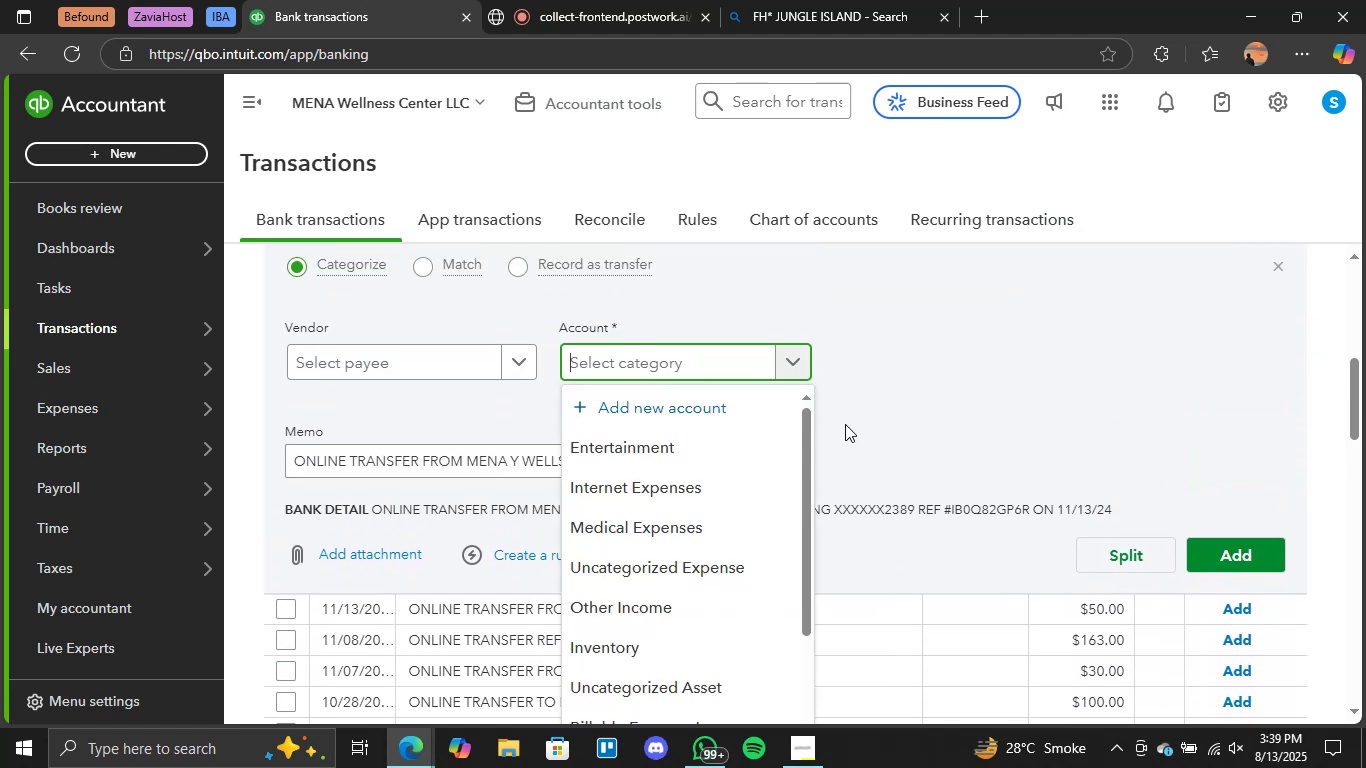 
scroll: coordinate [710, 557], scroll_direction: down, amount: 5.0
 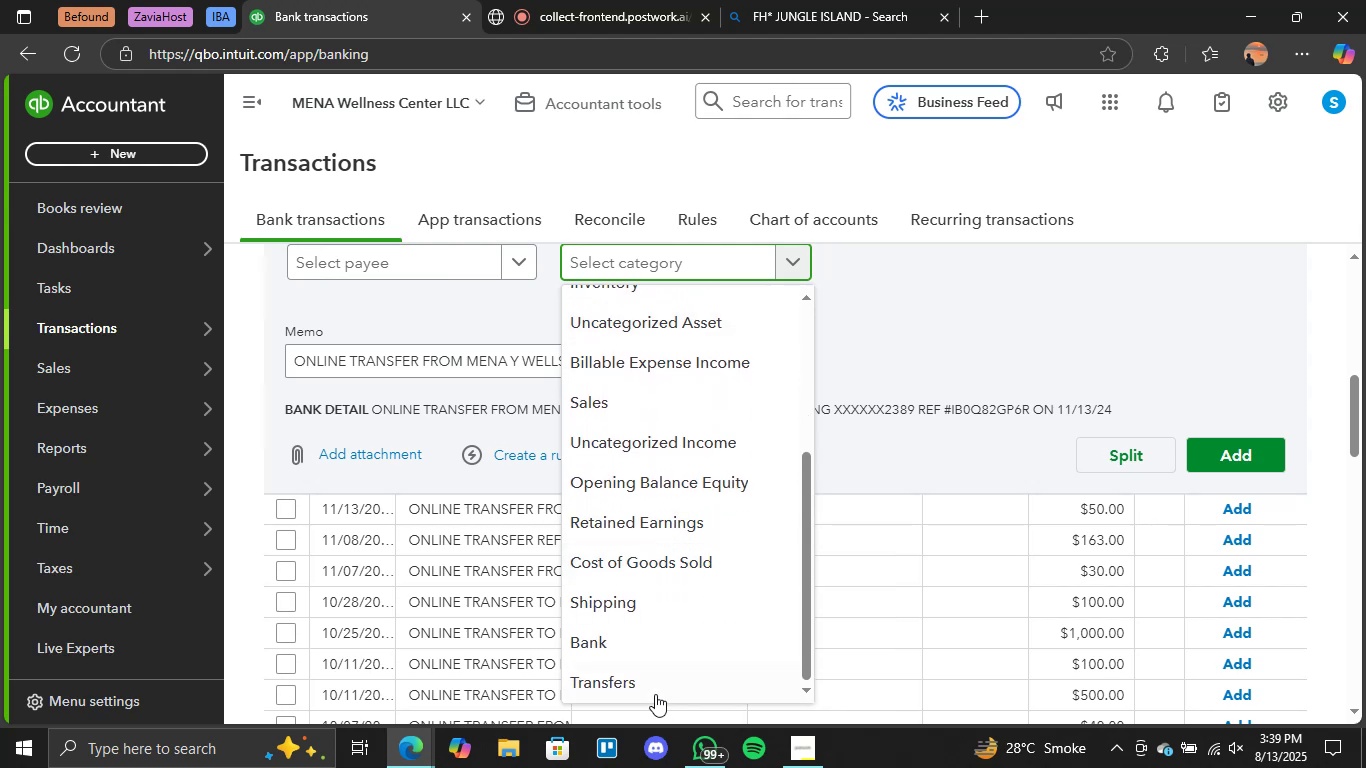 
left_click([641, 678])
 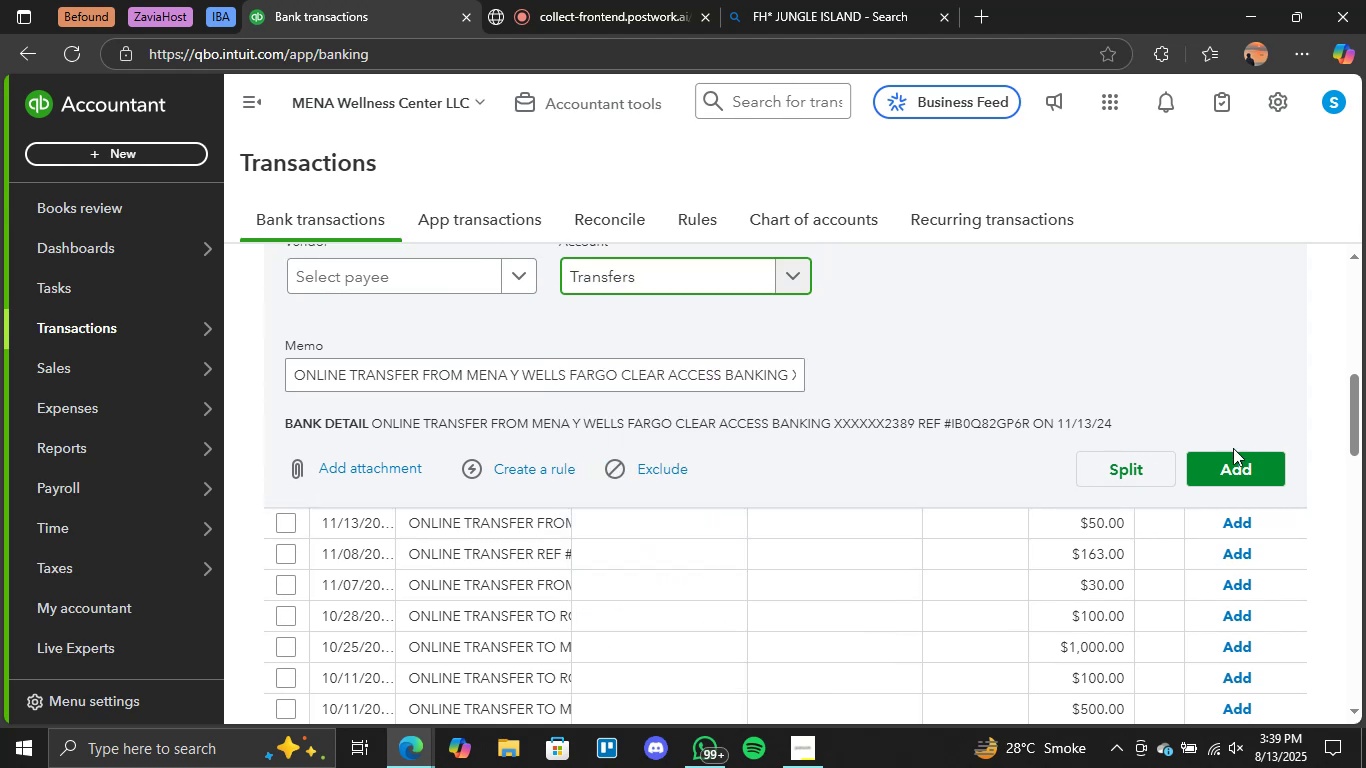 
left_click([1226, 459])
 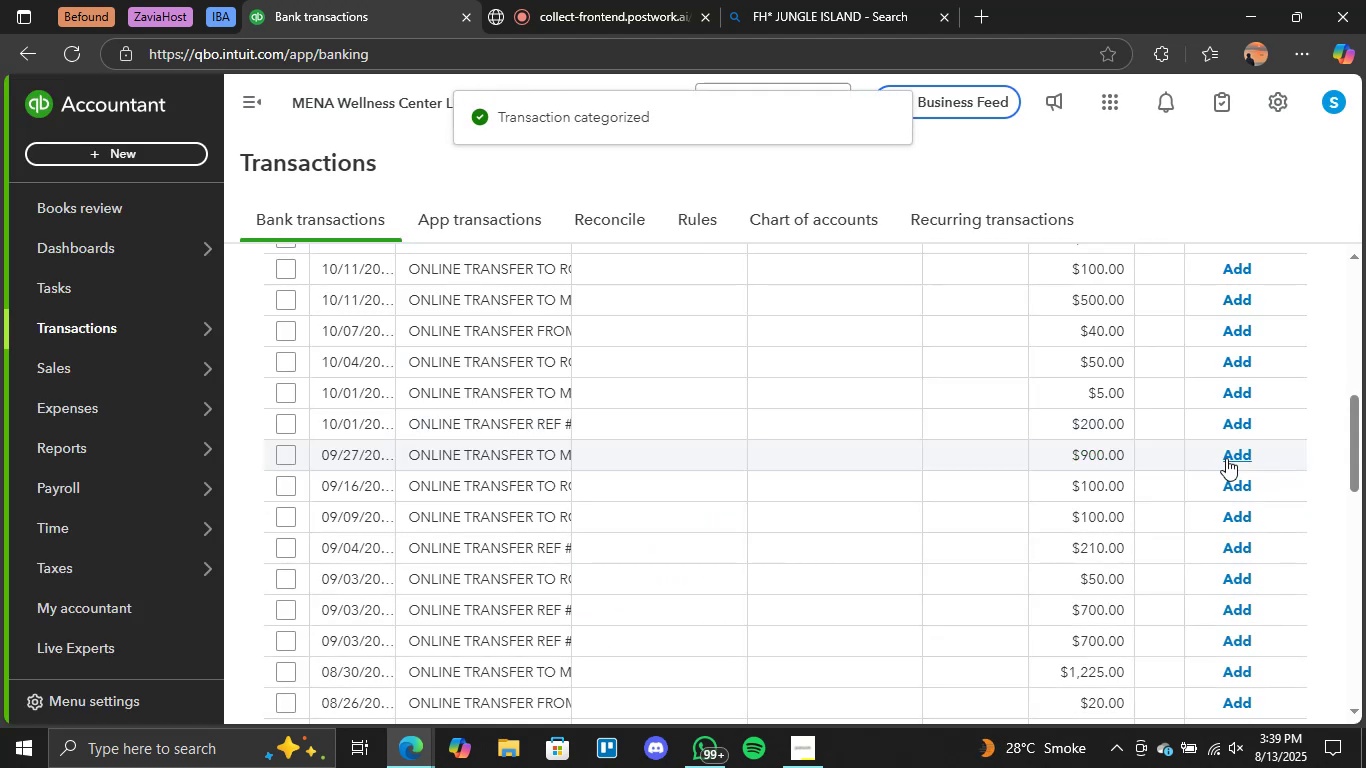 
scroll: coordinate [906, 504], scroll_direction: up, amount: 4.0
 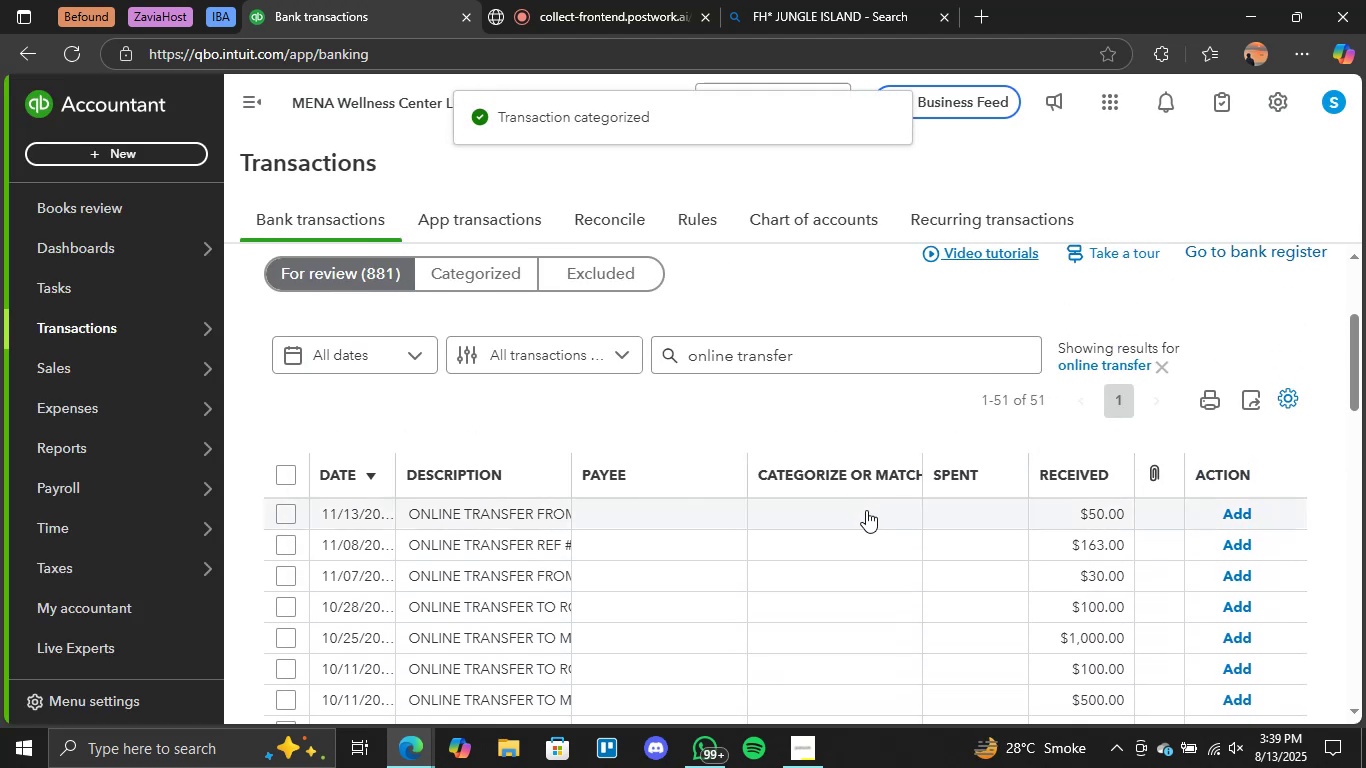 
left_click([851, 510])
 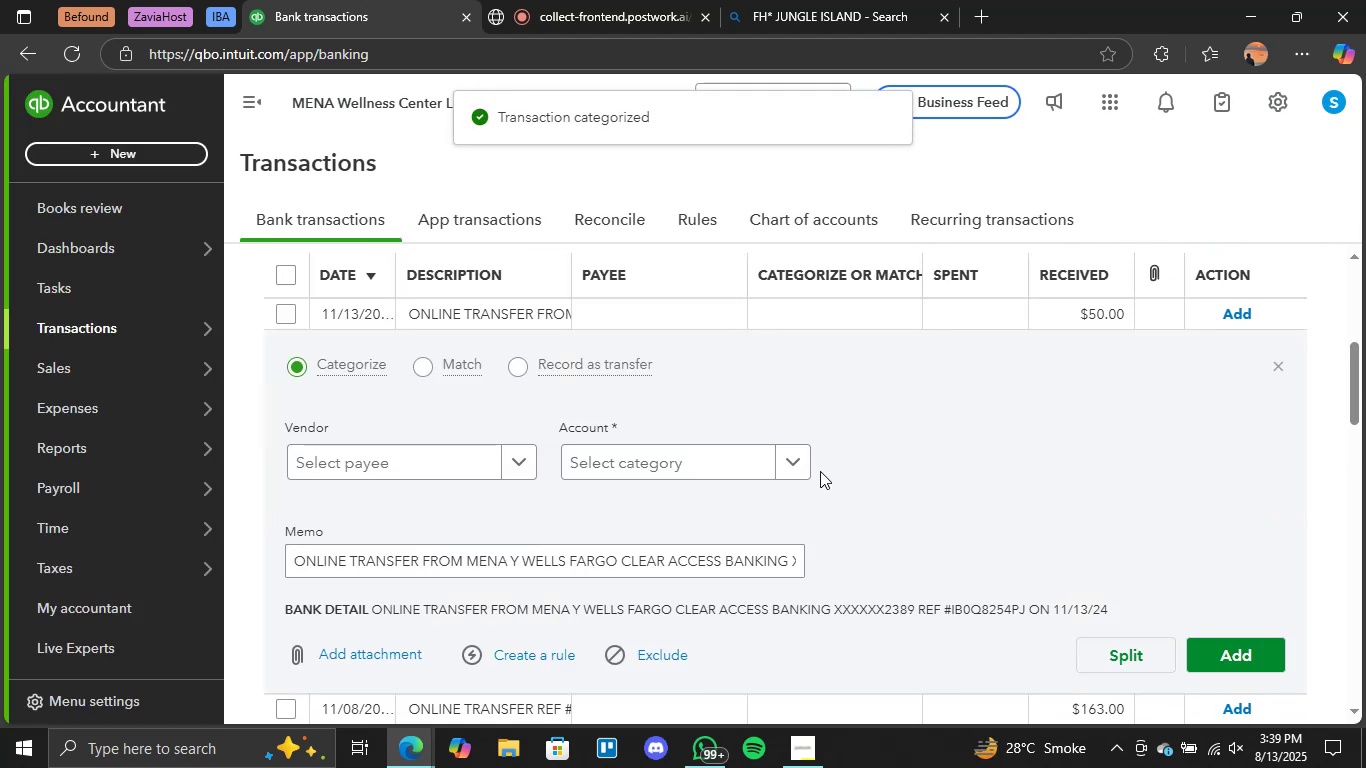 
left_click([805, 468])
 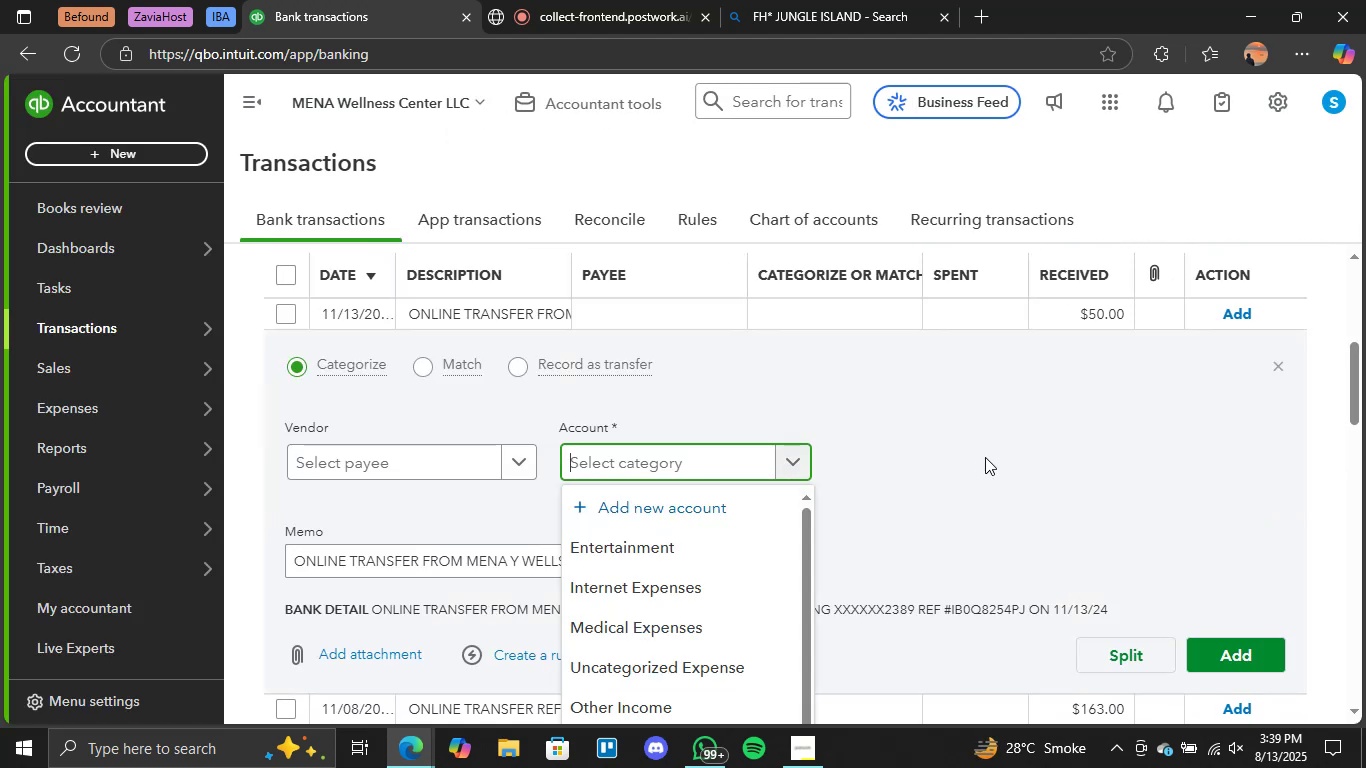 
scroll: coordinate [757, 529], scroll_direction: down, amount: 5.0
 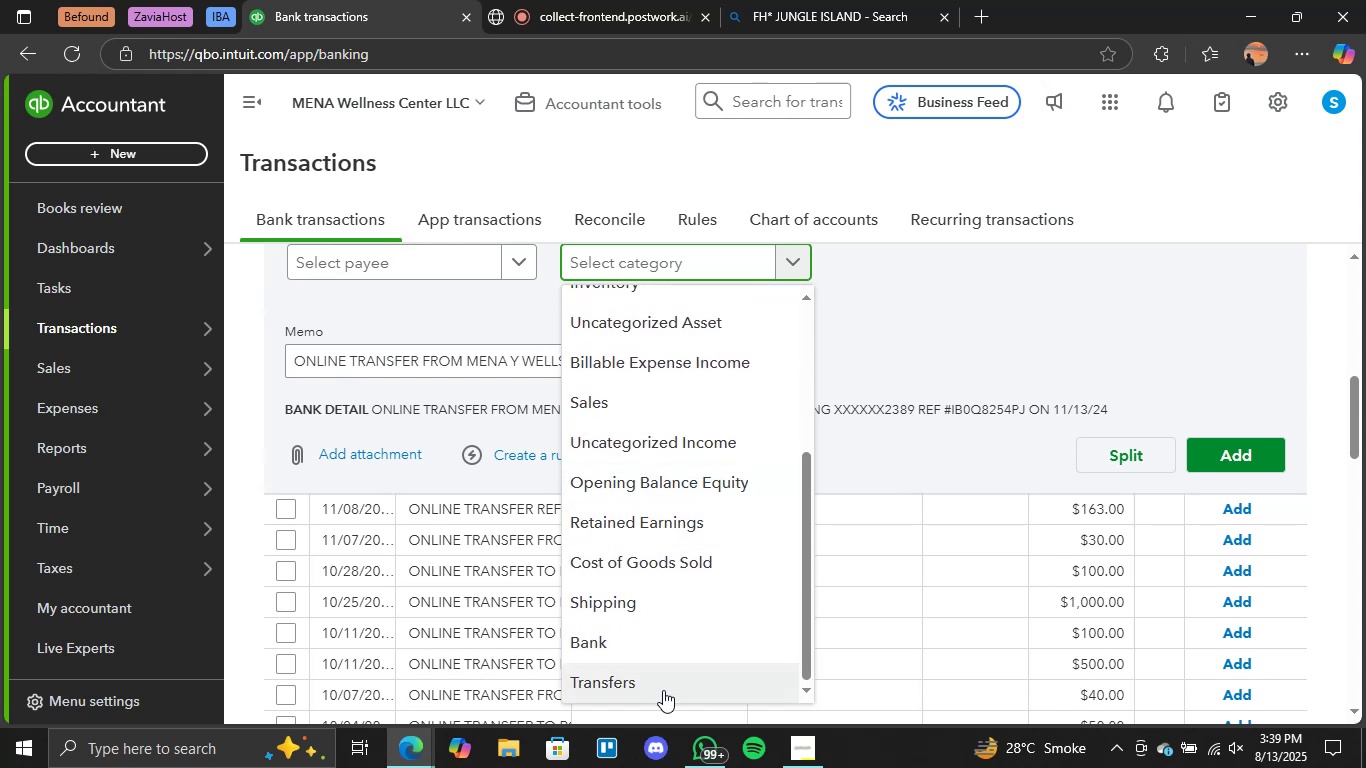 
left_click([633, 672])
 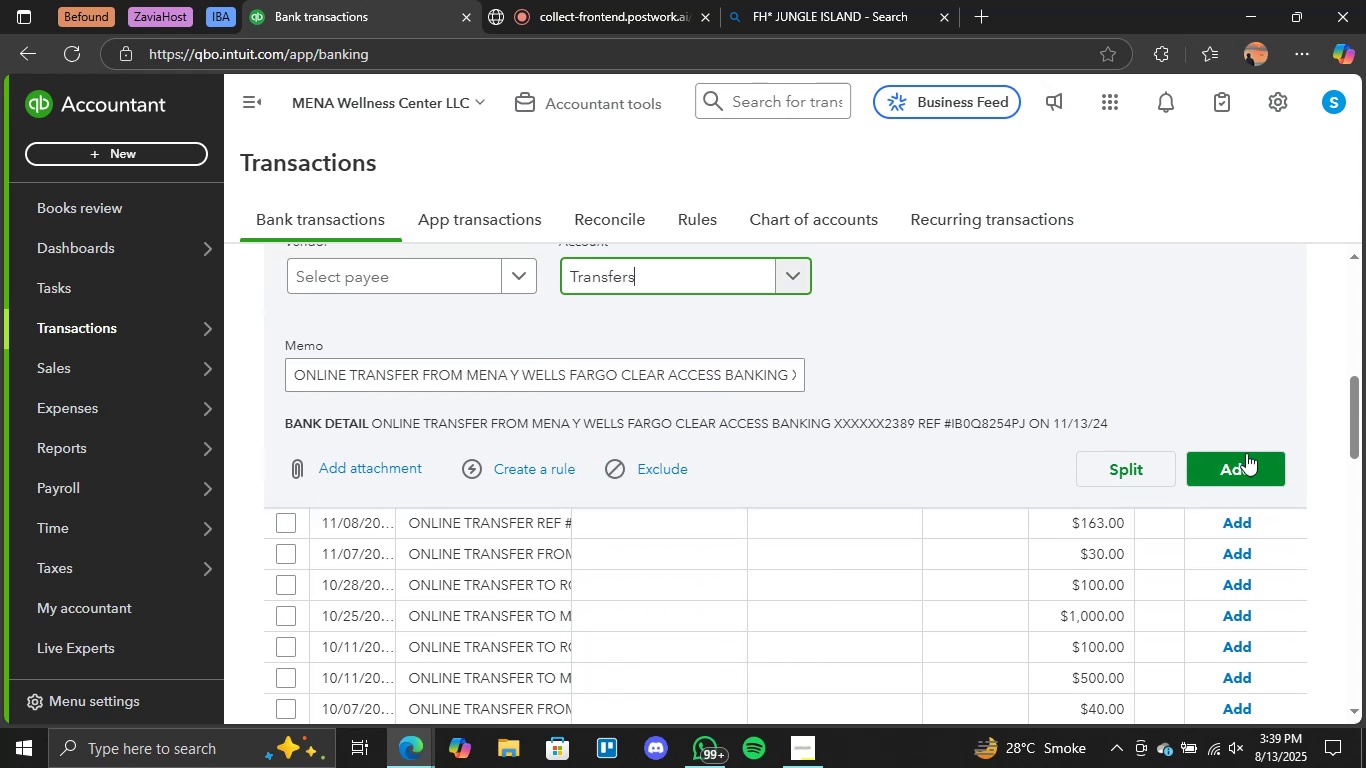 
left_click([1246, 452])
 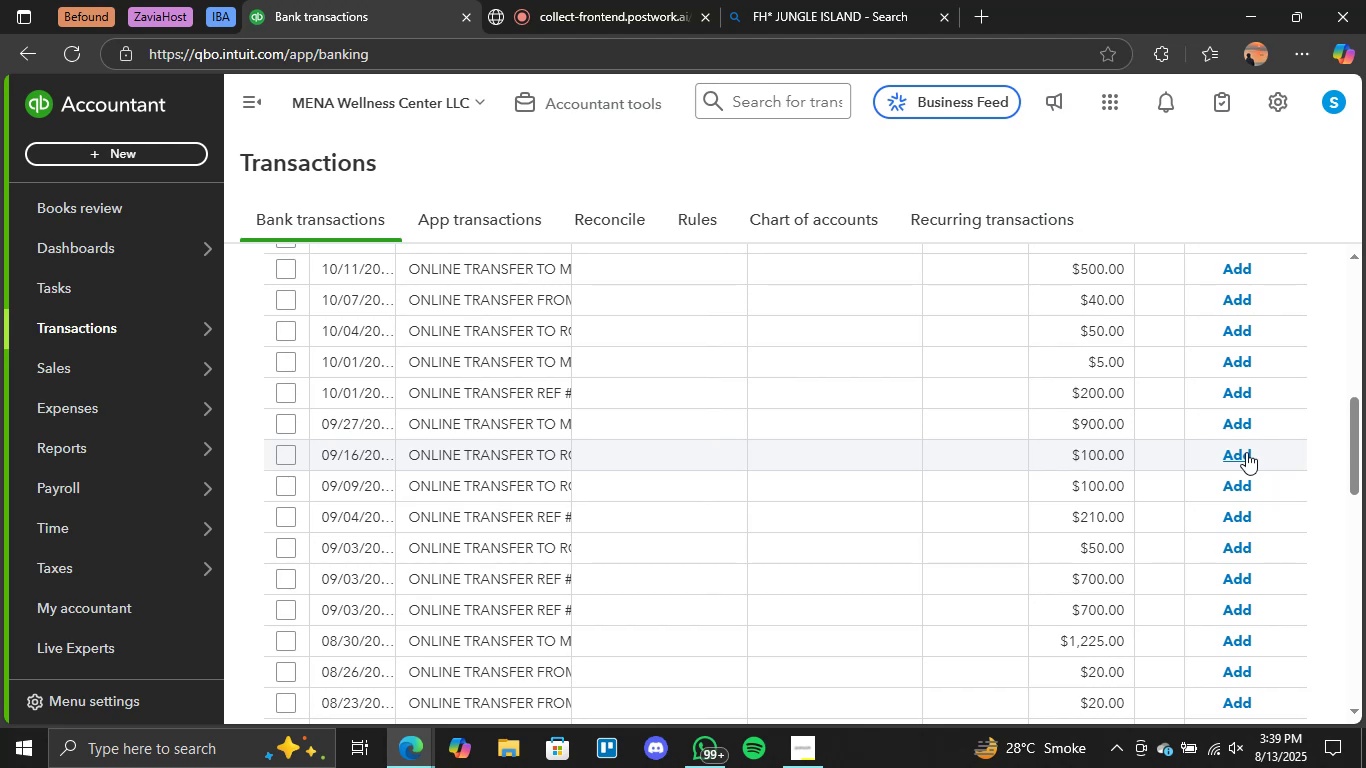 
wait(22.72)
 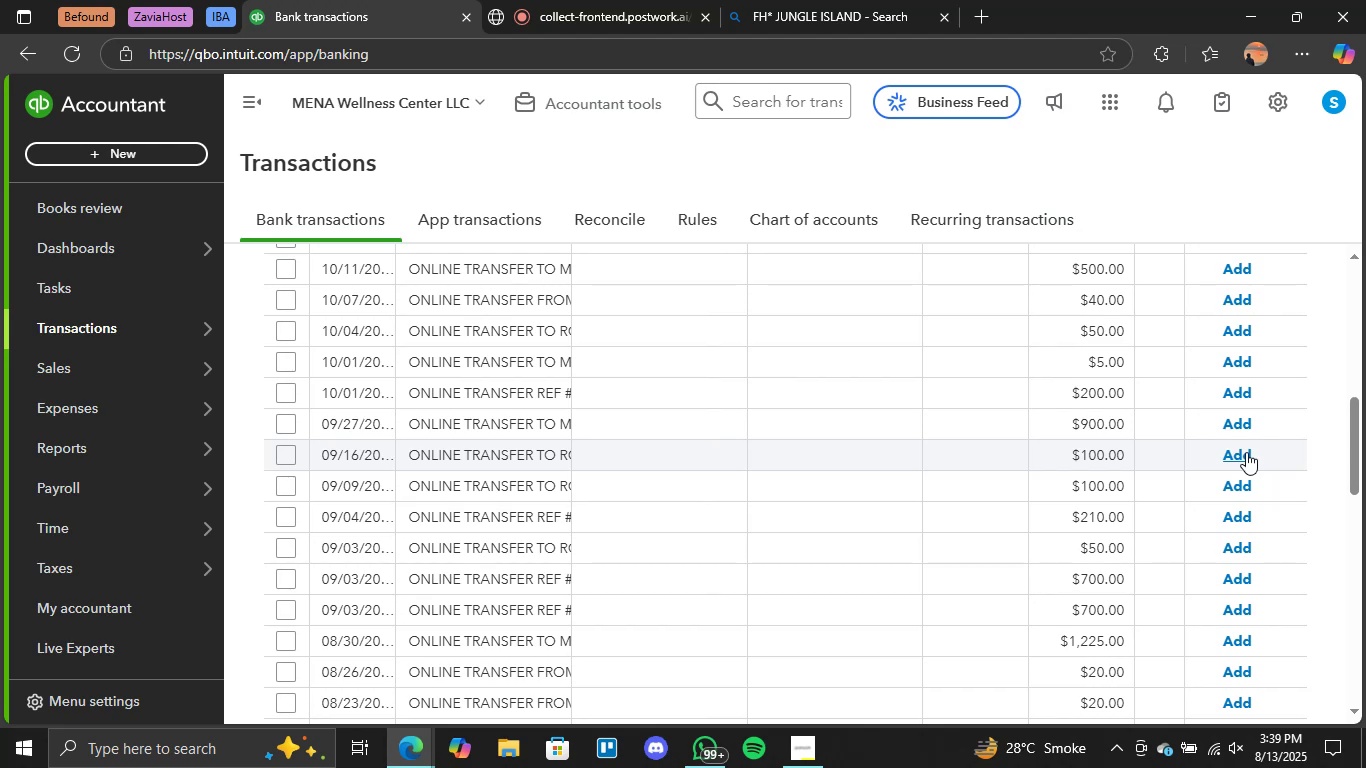 
scroll: coordinate [803, 389], scroll_direction: up, amount: 4.0
 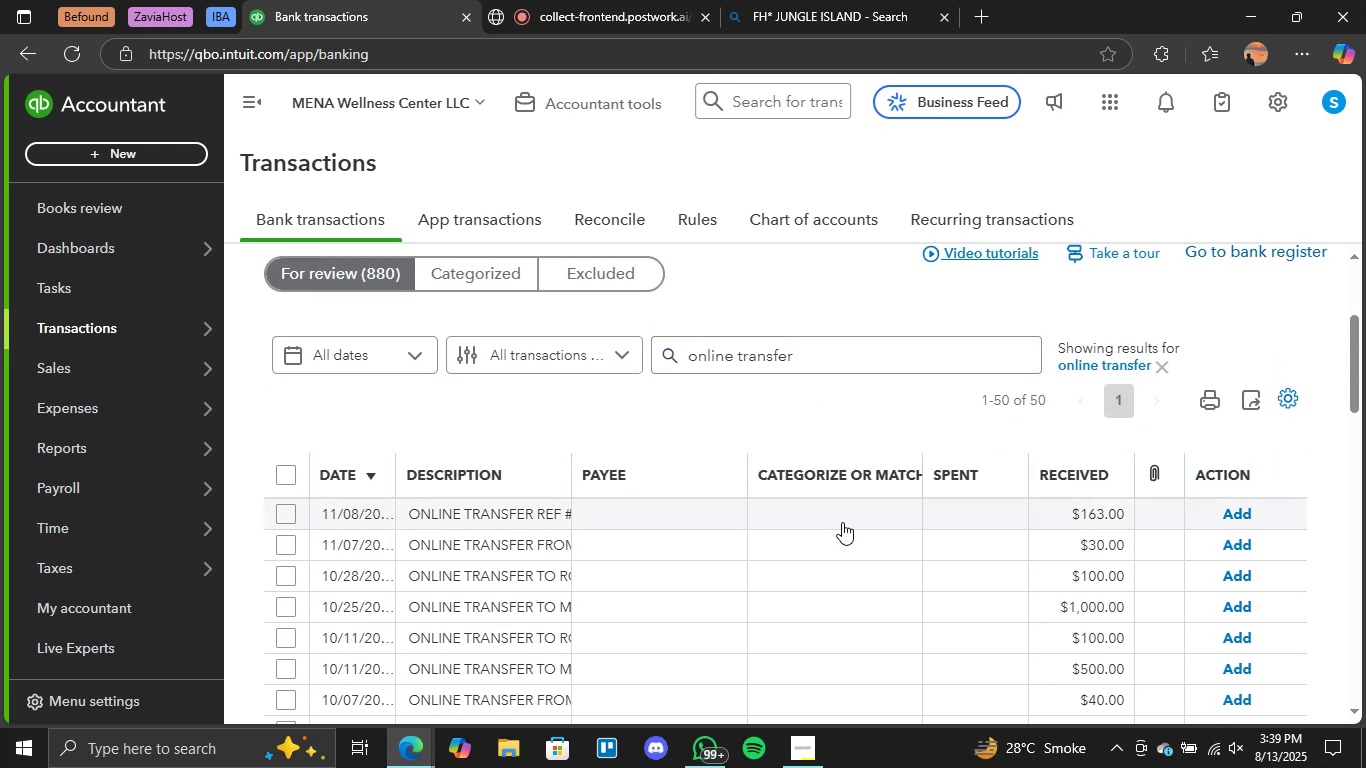 
left_click([843, 510])
 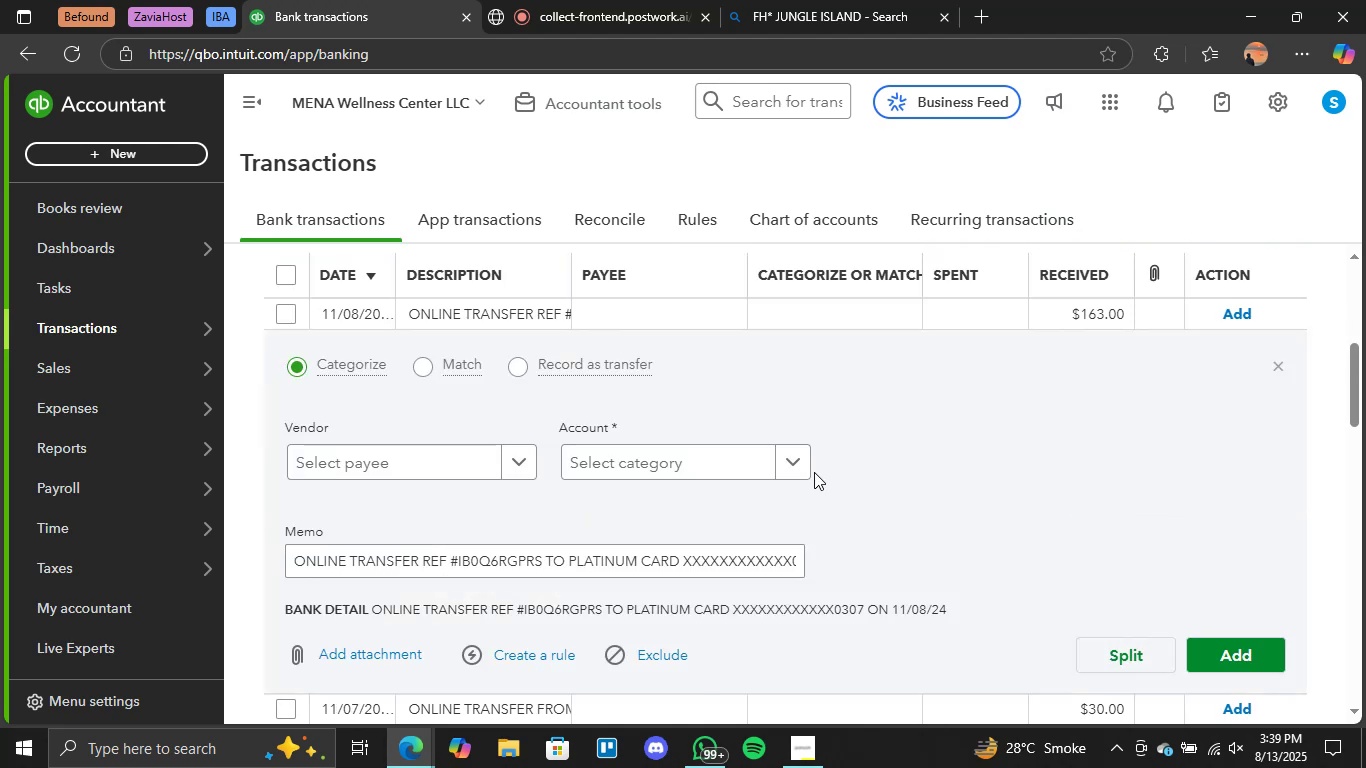 
left_click([795, 469])
 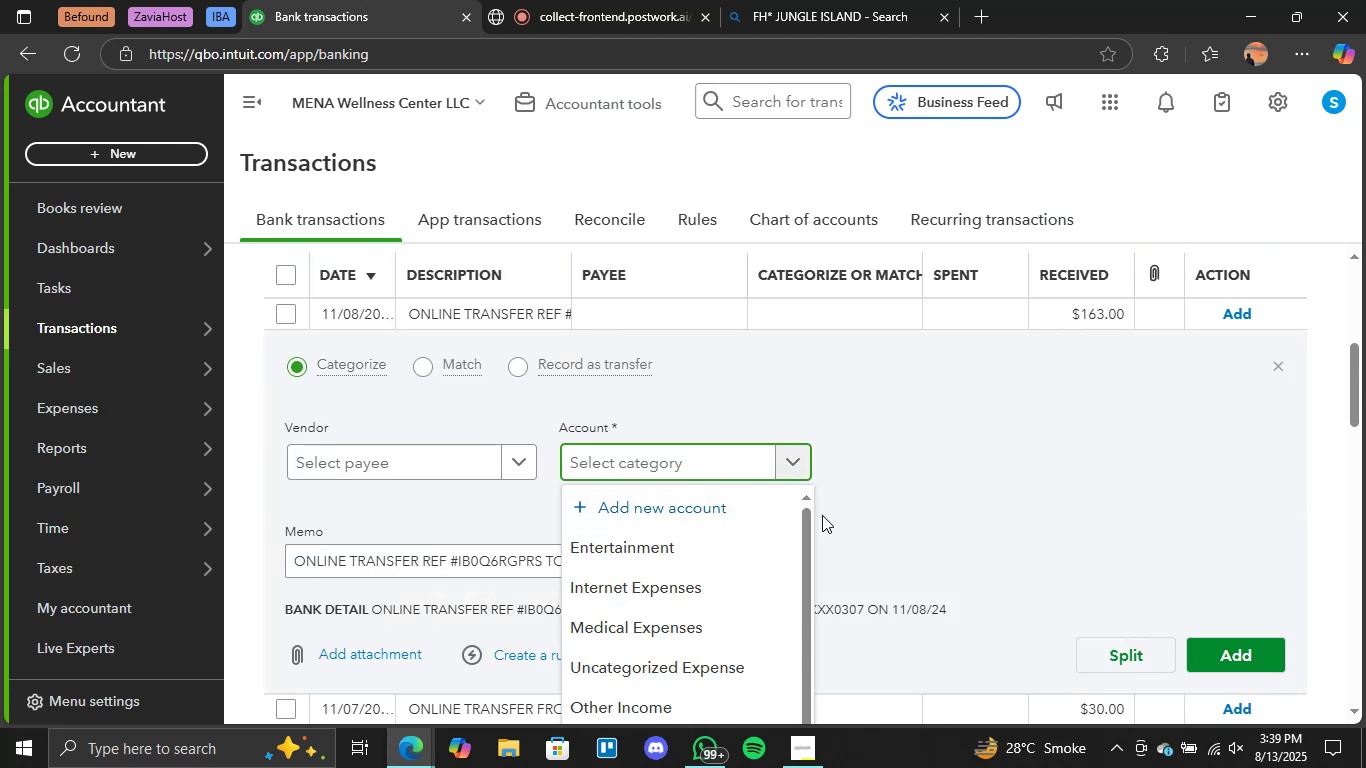 
scroll: coordinate [840, 507], scroll_direction: down, amount: 6.0
 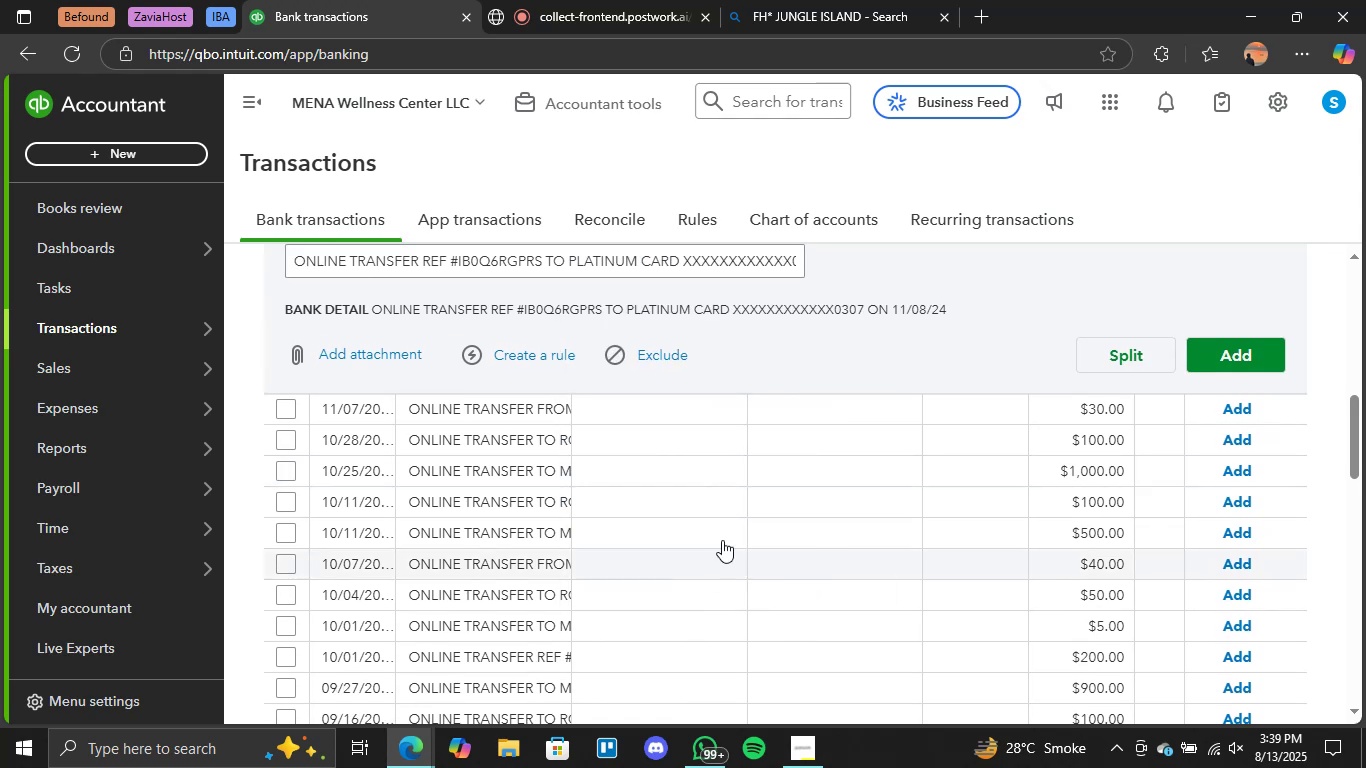 
scroll: coordinate [850, 366], scroll_direction: up, amount: 1.0
 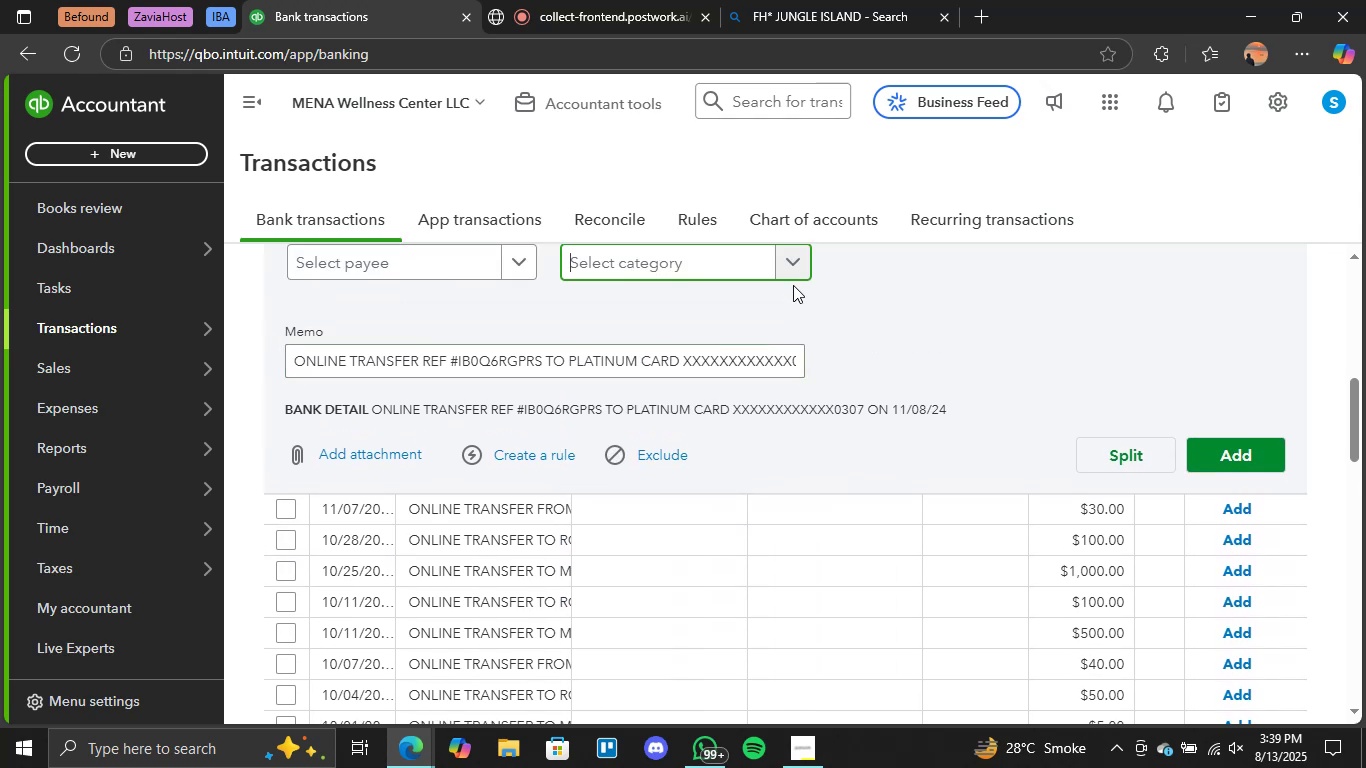 
left_click([790, 271])
 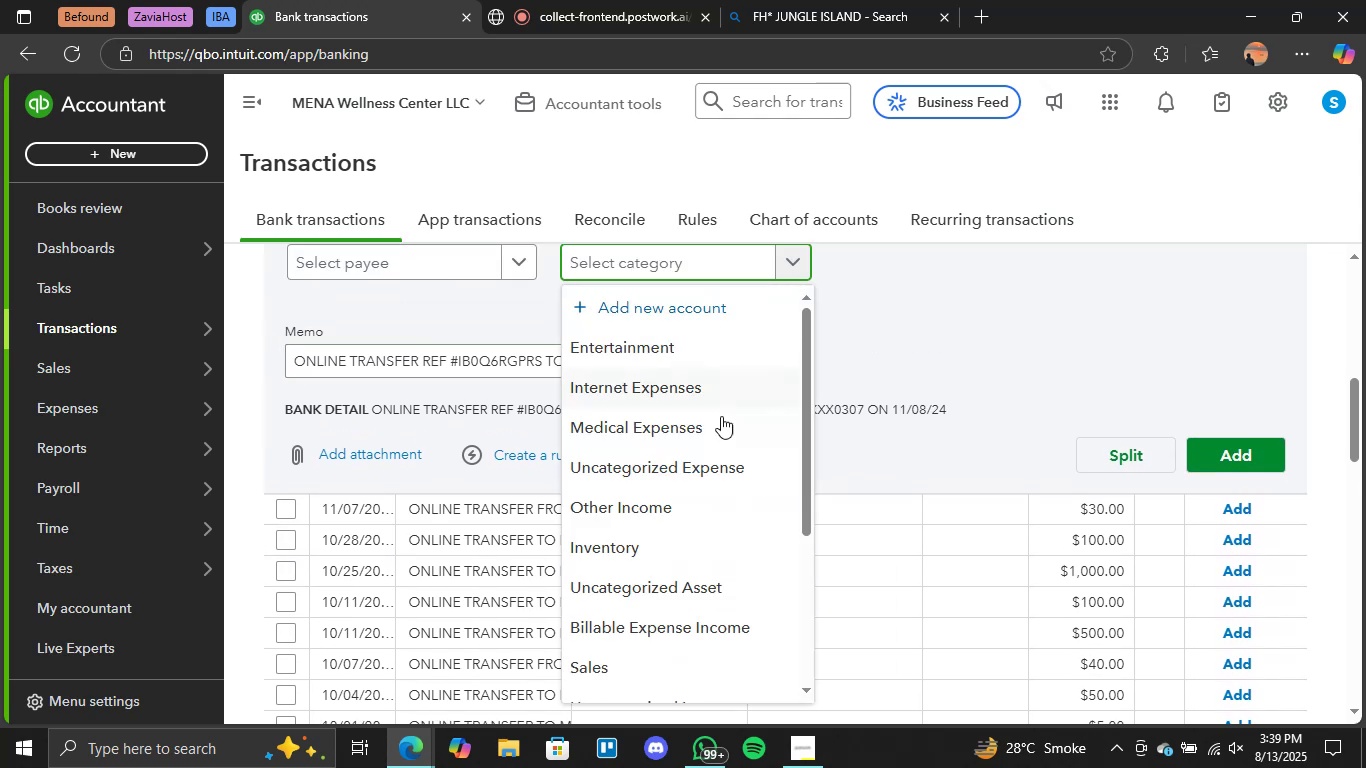 
scroll: coordinate [718, 552], scroll_direction: down, amount: 3.0
 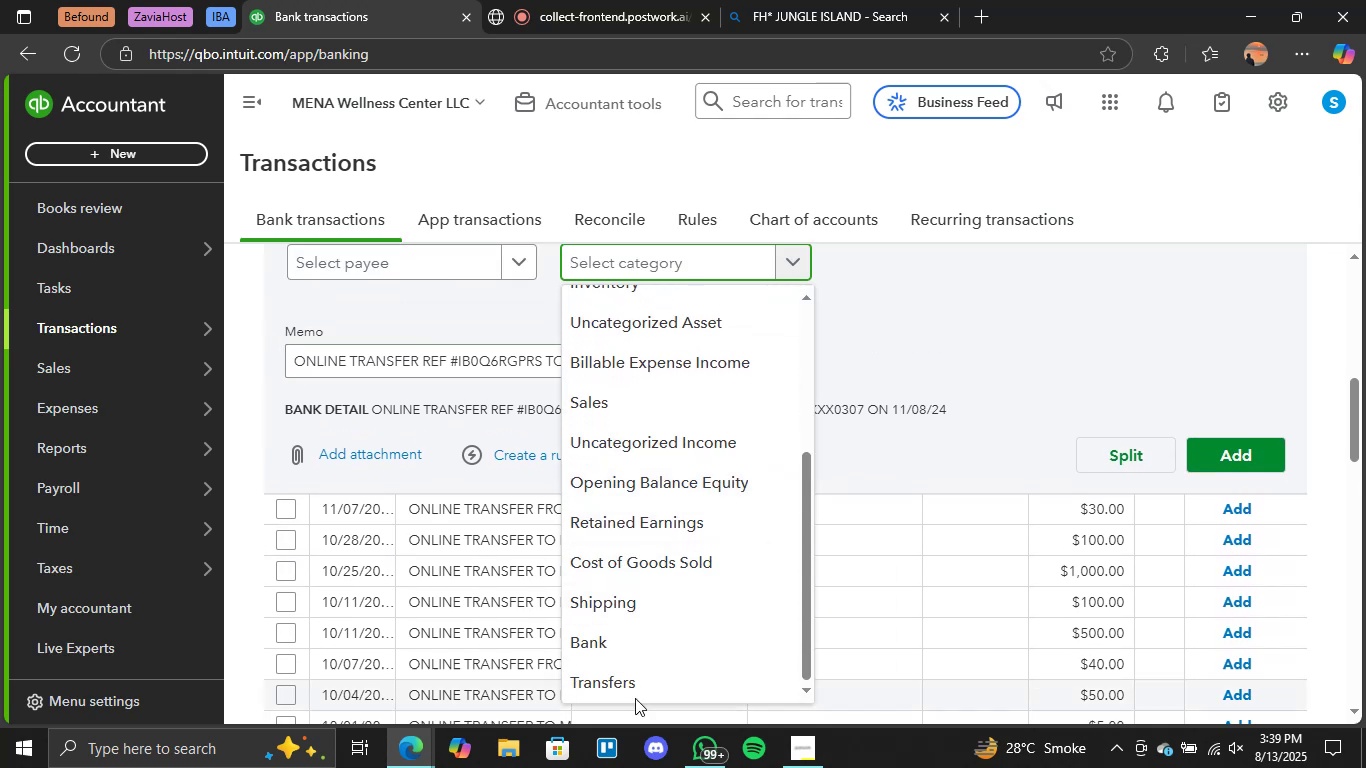 
left_click([627, 687])
 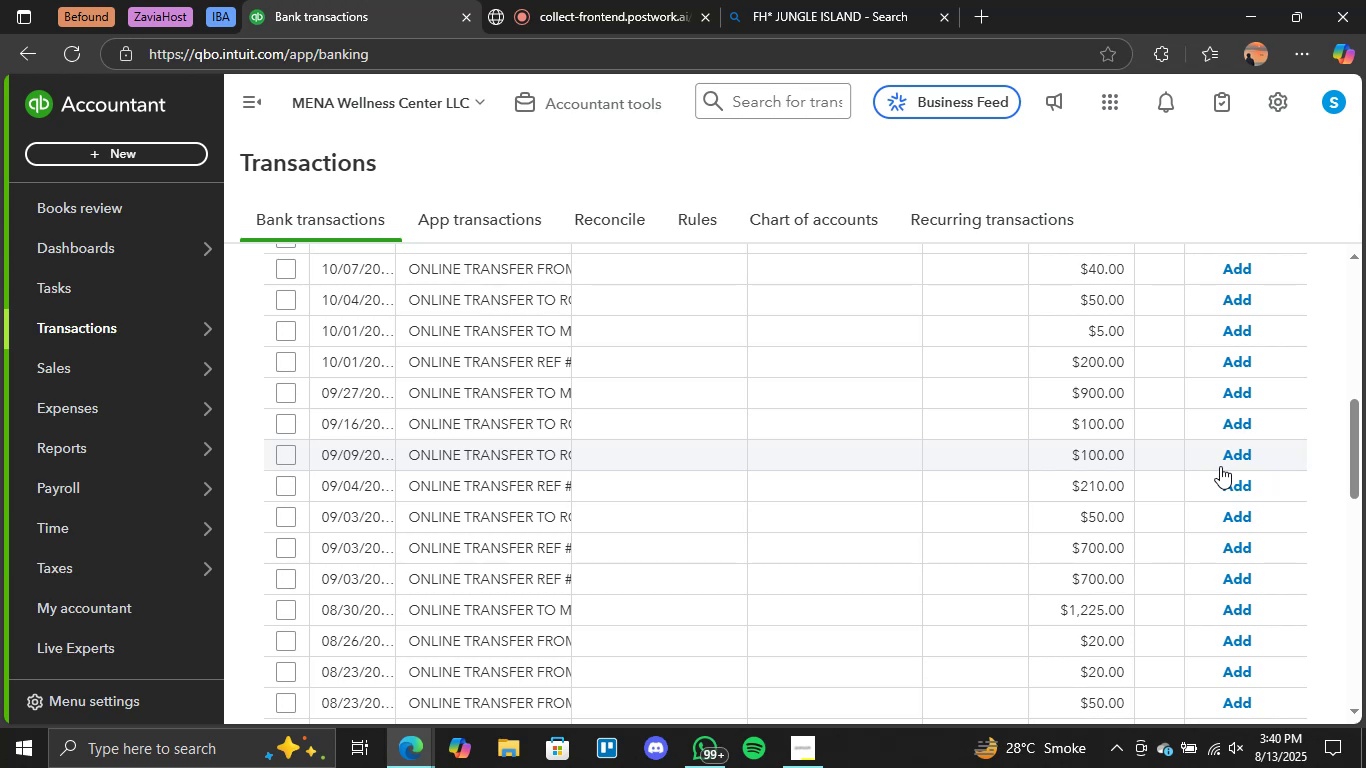 
wait(34.55)
 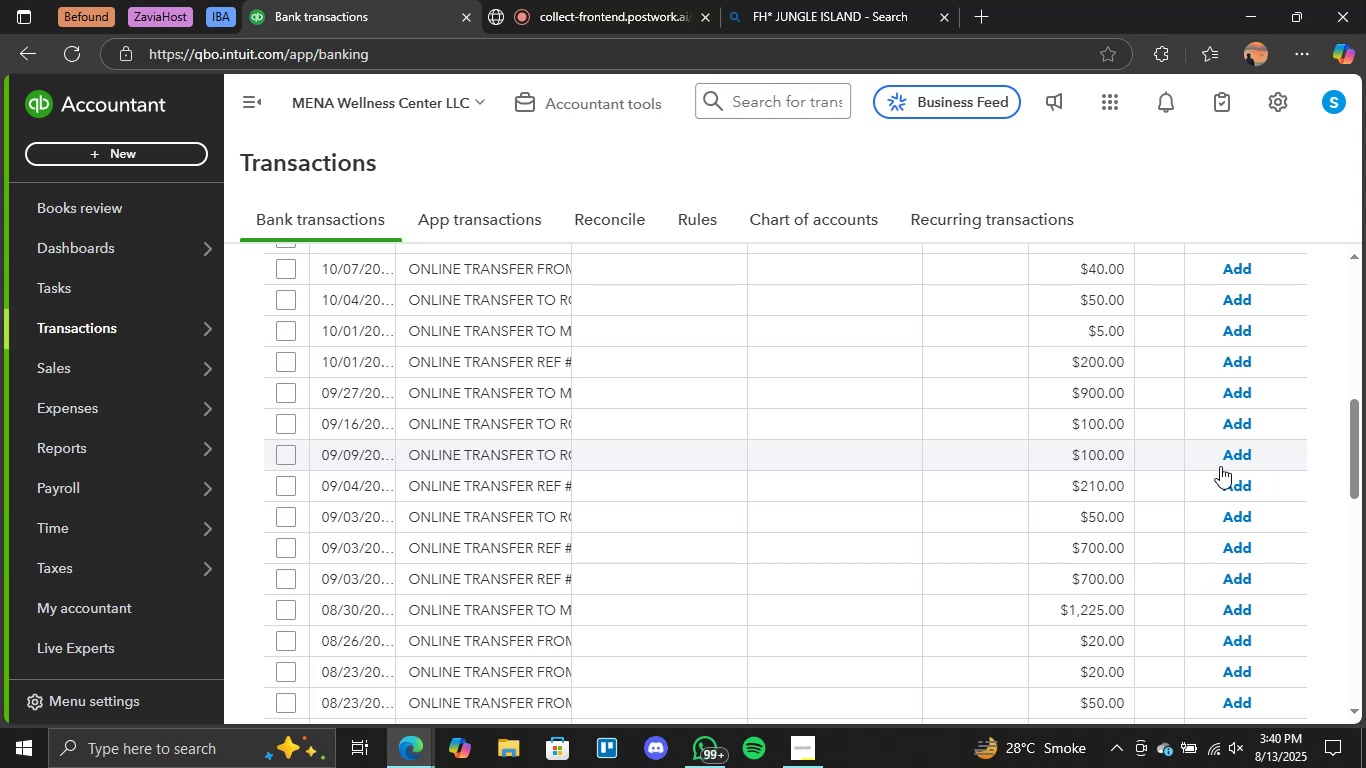 
scroll: coordinate [950, 558], scroll_direction: up, amount: 3.0
 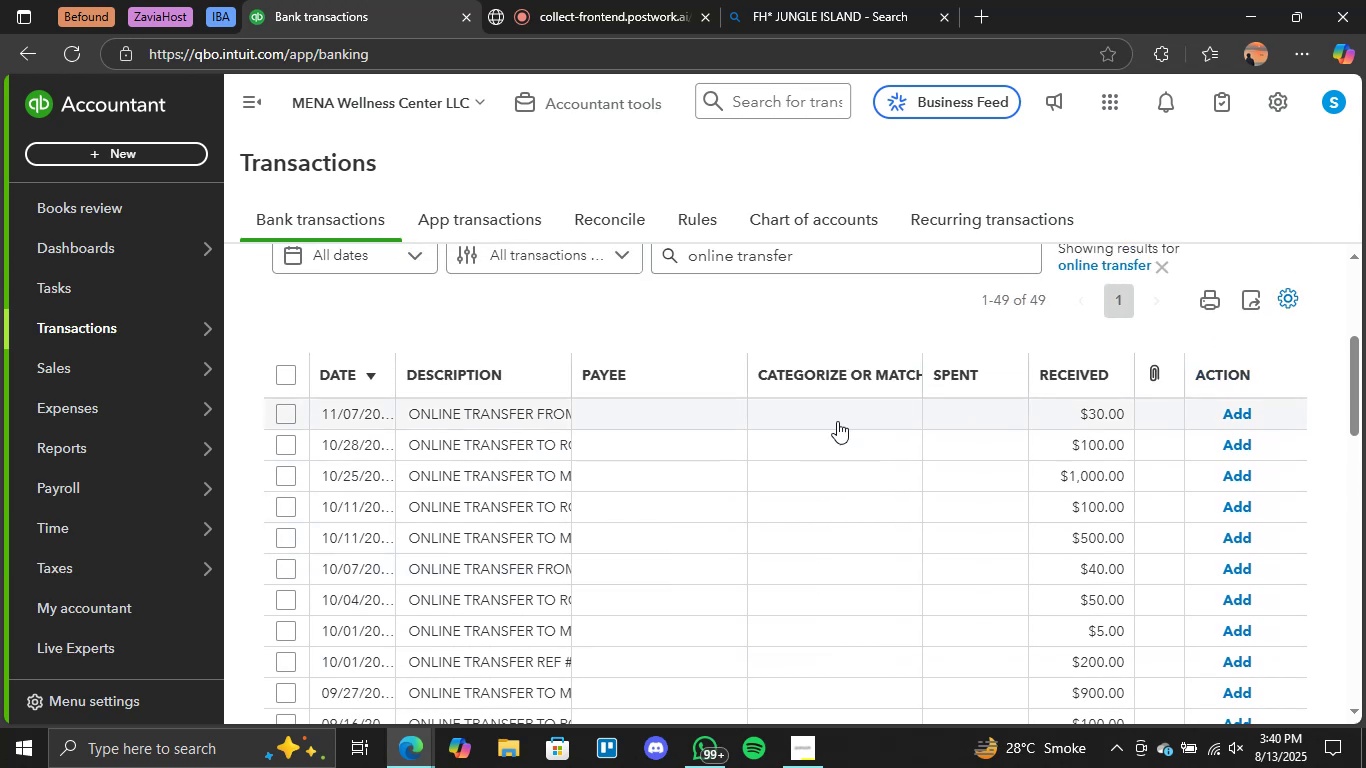 
left_click([859, 419])
 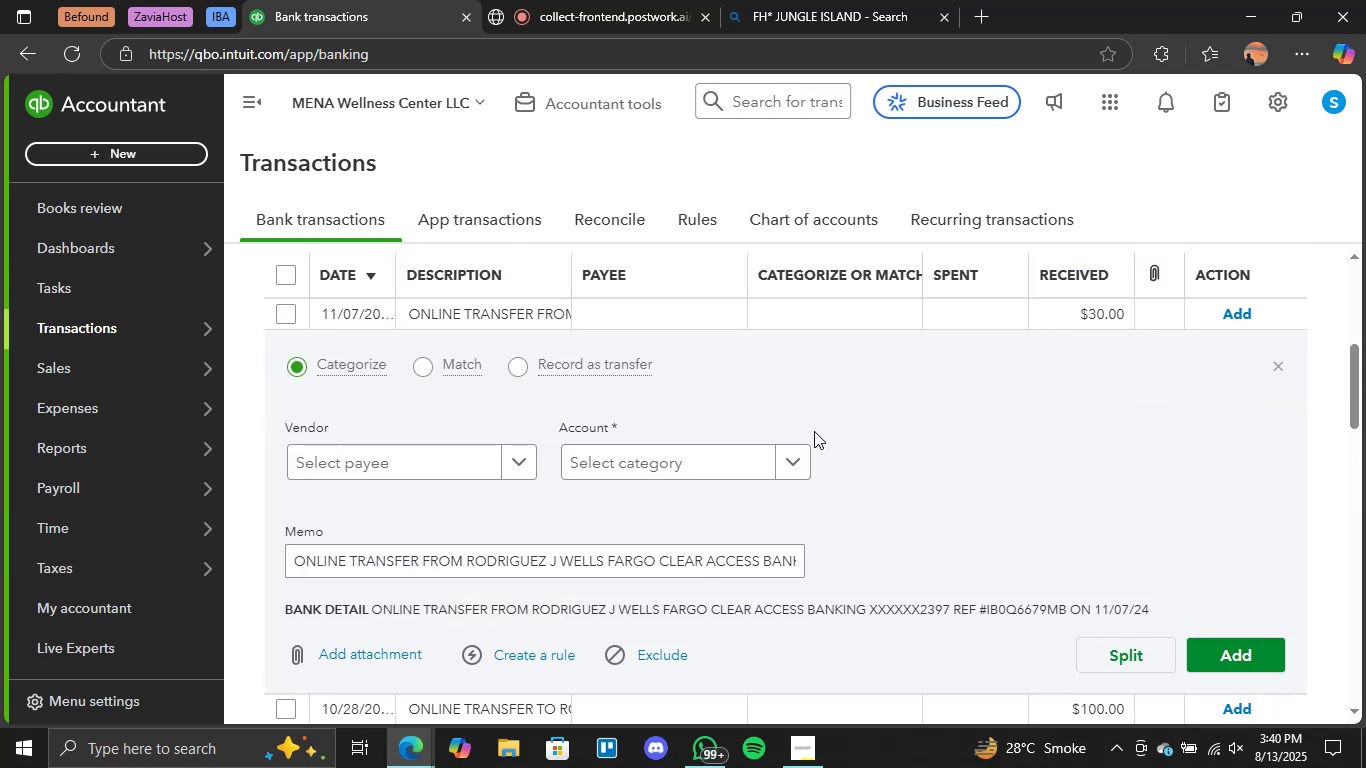 
left_click([801, 459])
 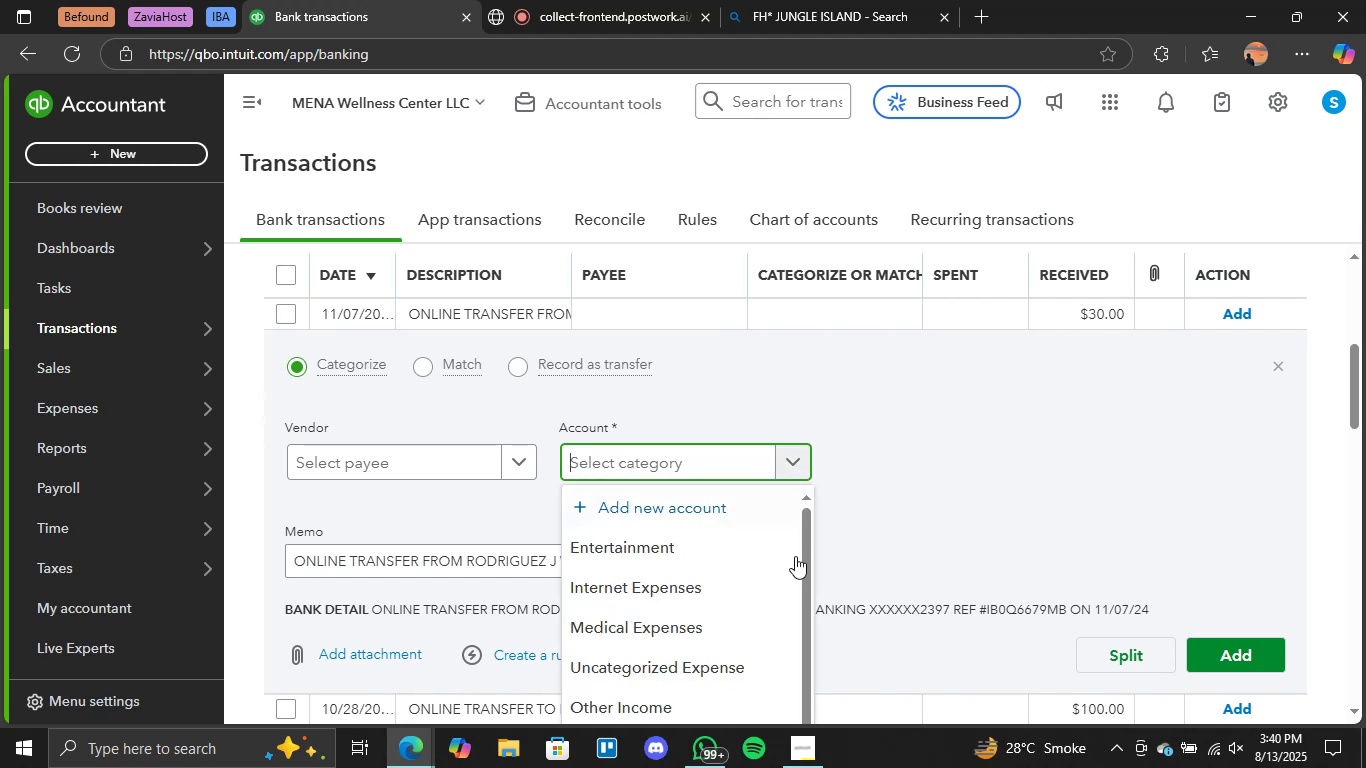 
scroll: coordinate [927, 498], scroll_direction: down, amount: 7.0
 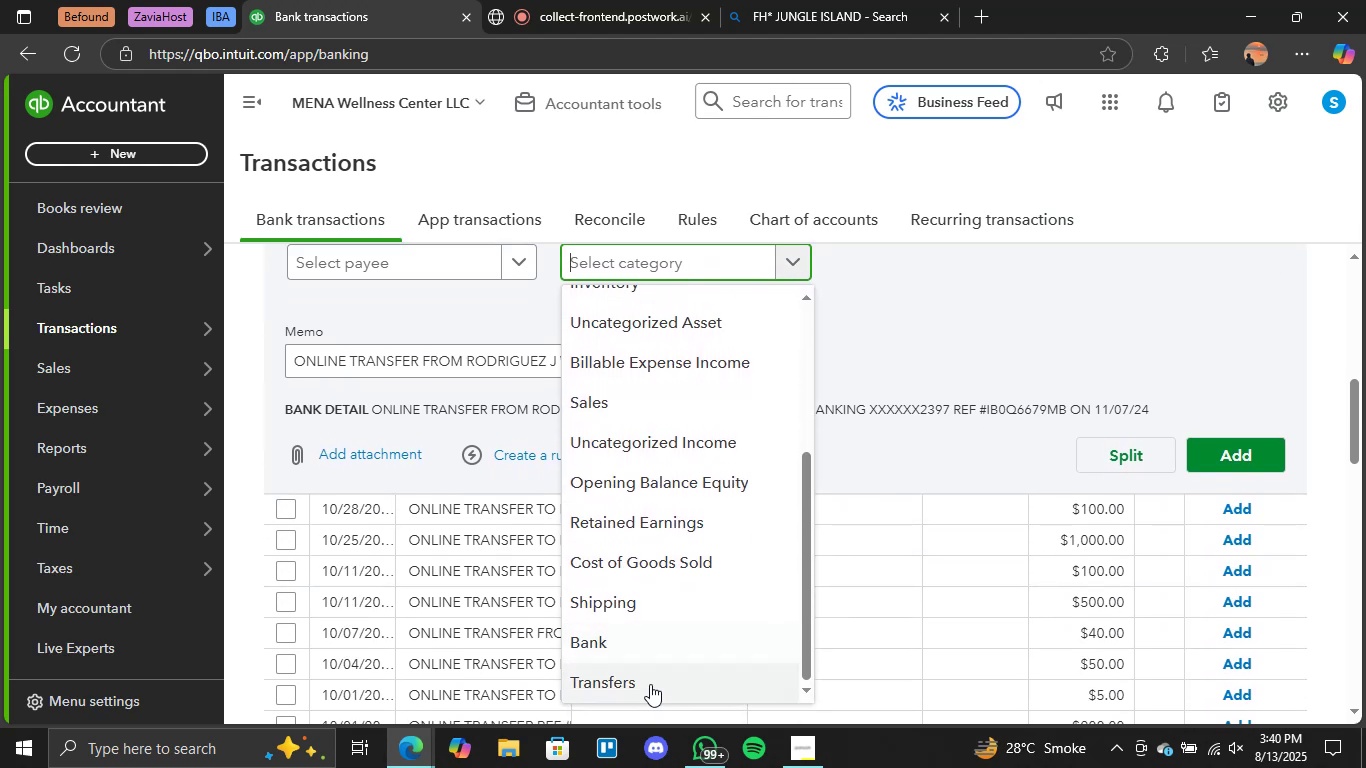 
left_click([650, 684])
 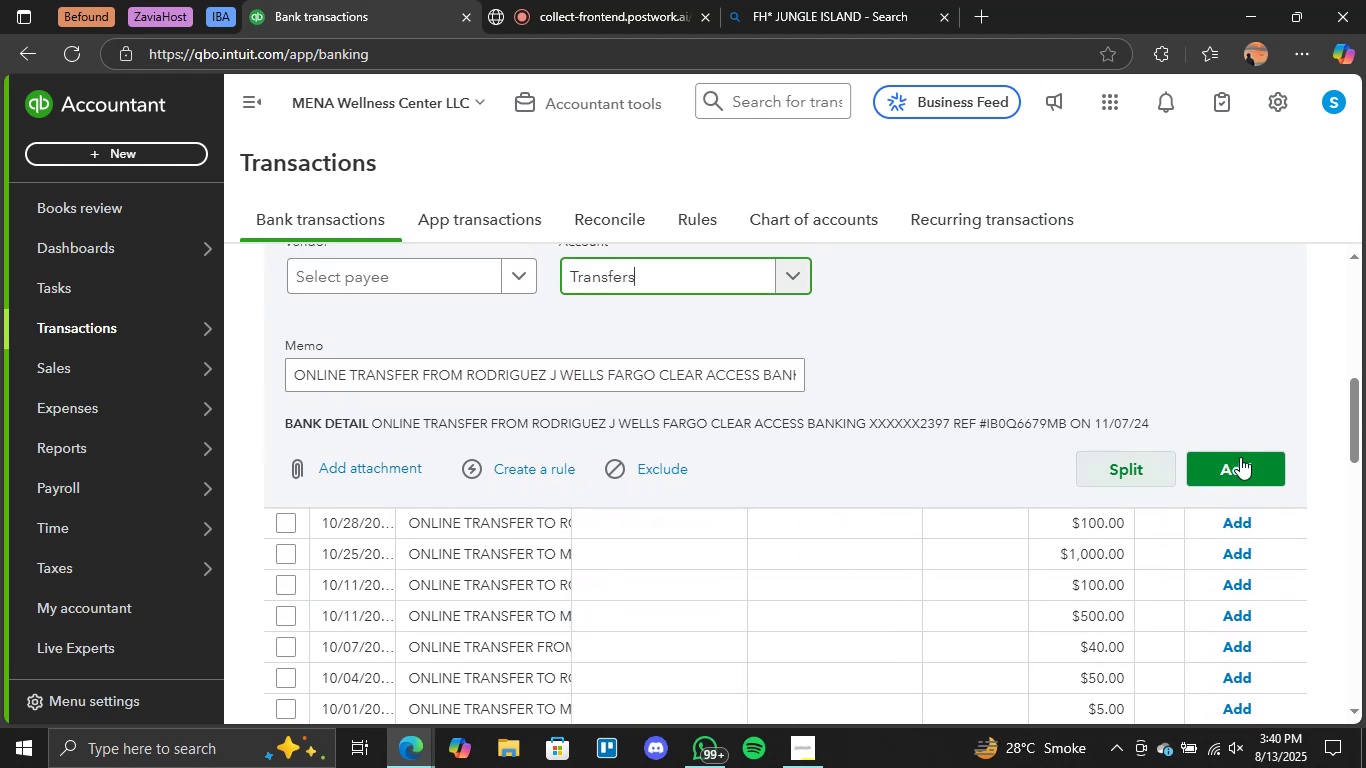 
left_click([1247, 465])
 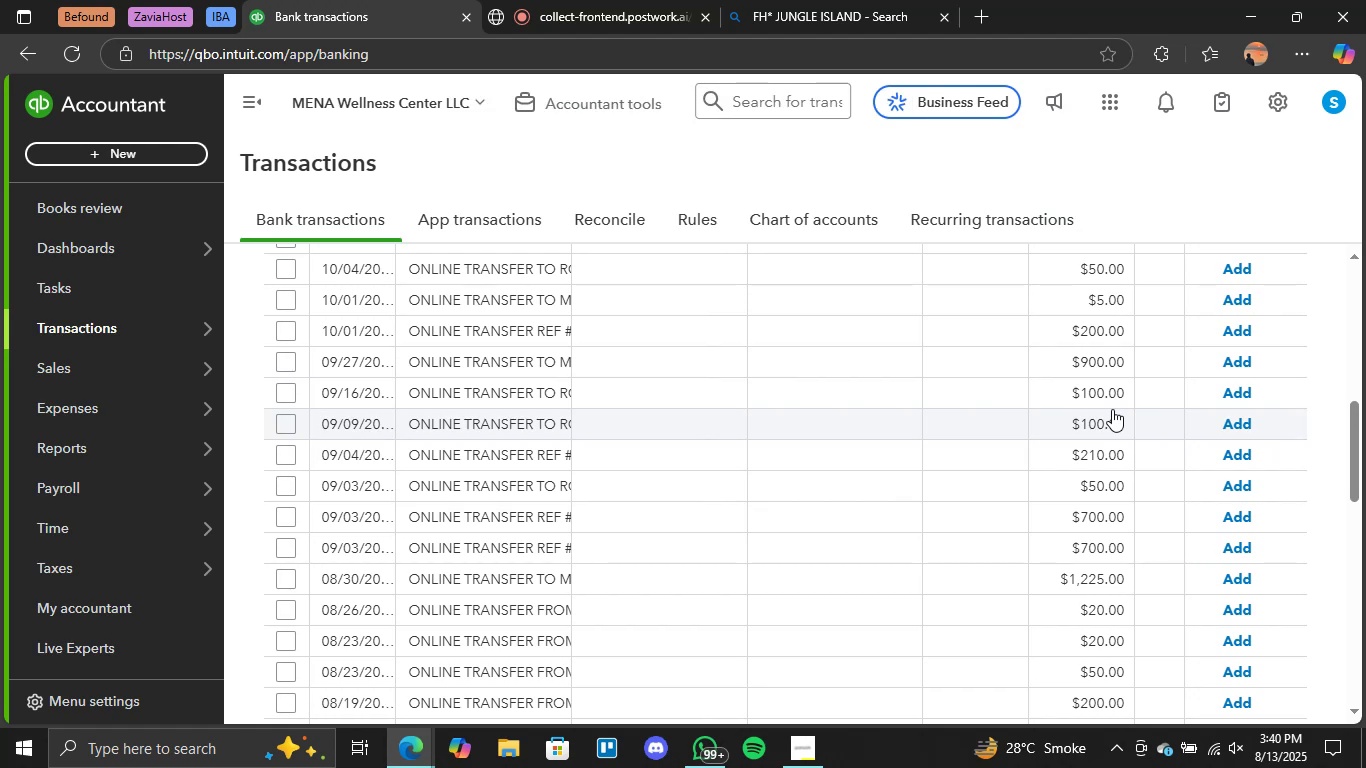 
wait(17.26)
 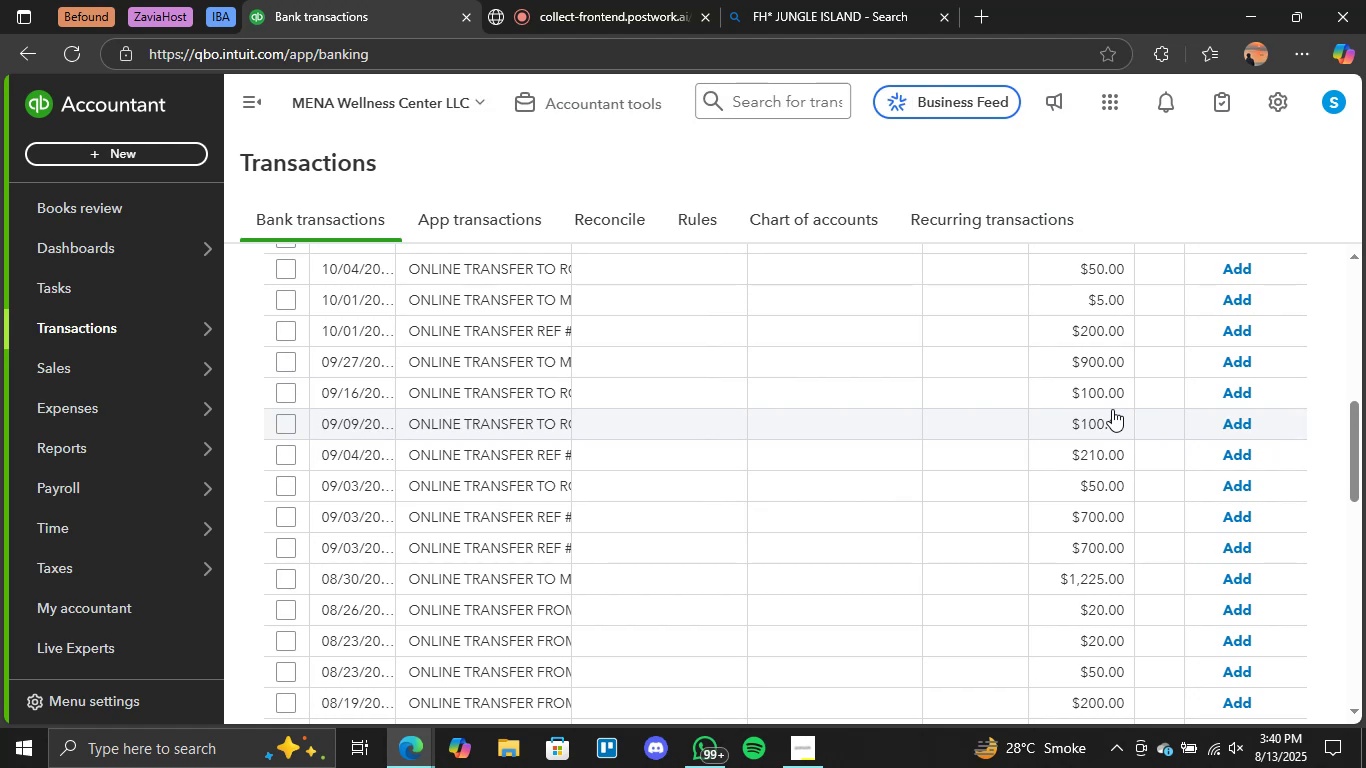 
scroll: coordinate [945, 425], scroll_direction: up, amount: 3.0
 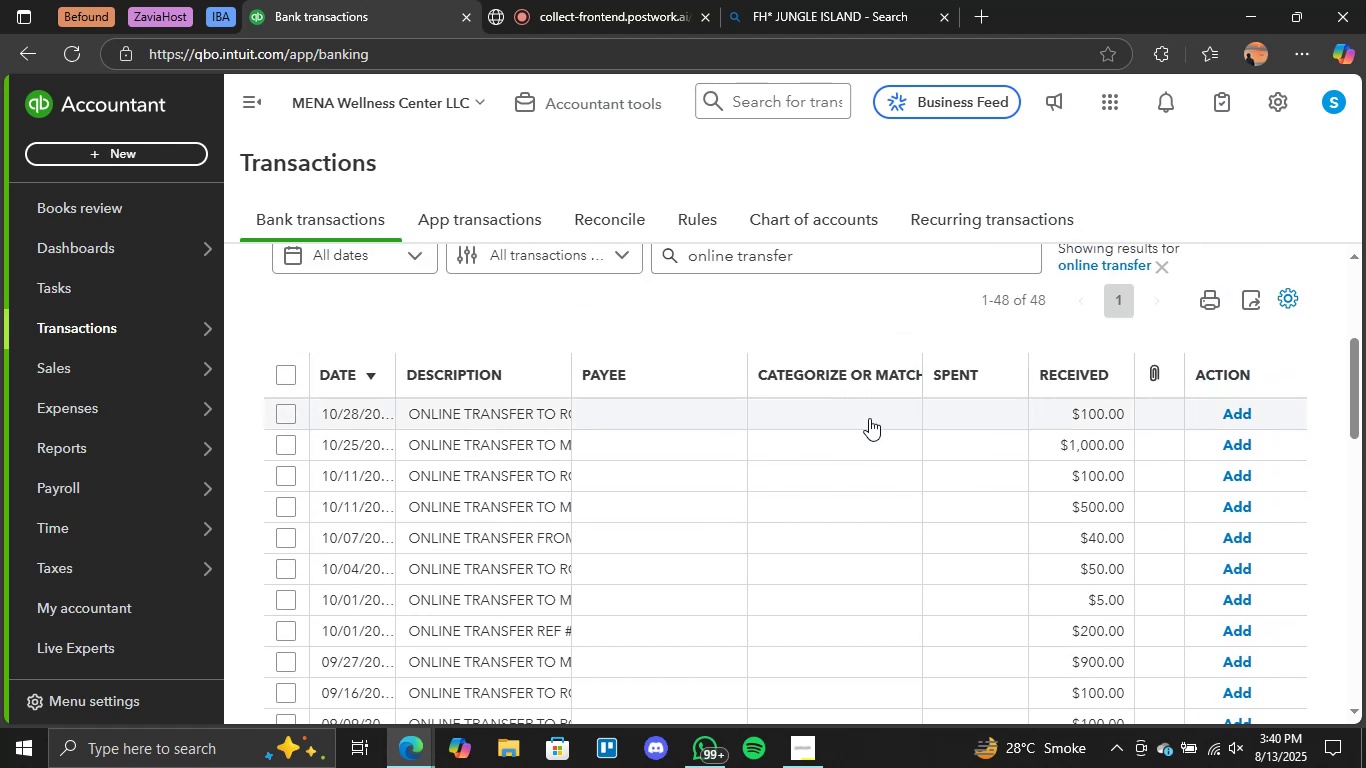 
left_click([865, 418])
 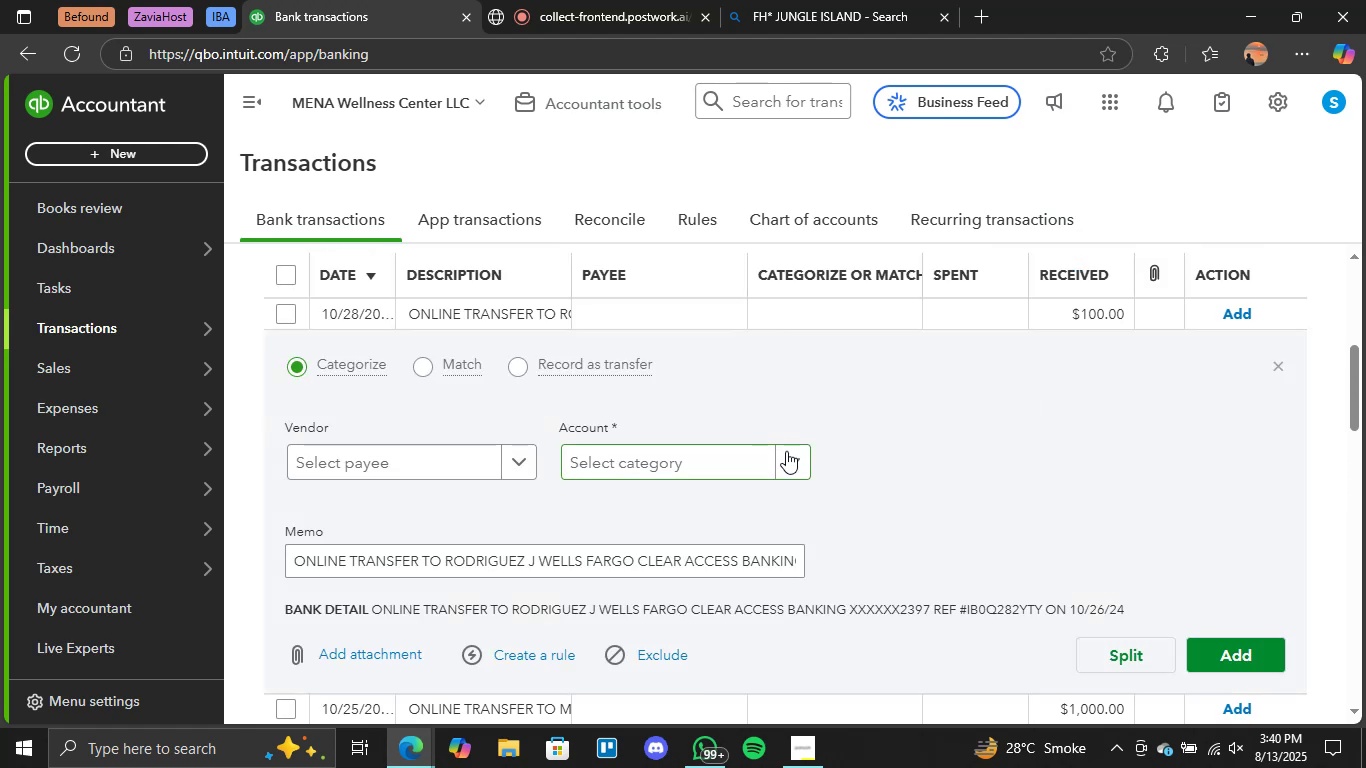 
scroll: coordinate [994, 452], scroll_direction: down, amount: 4.0
 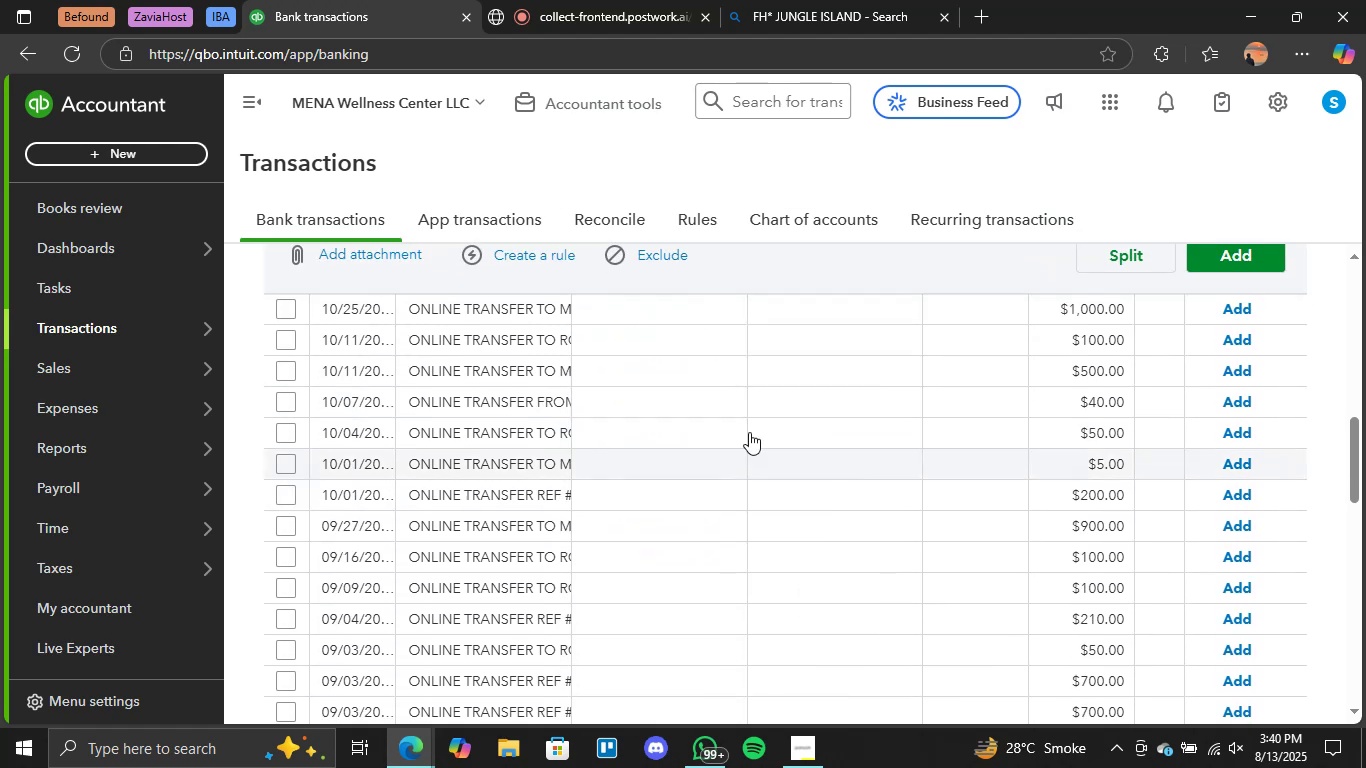 
scroll: coordinate [839, 319], scroll_direction: up, amount: 3.0
 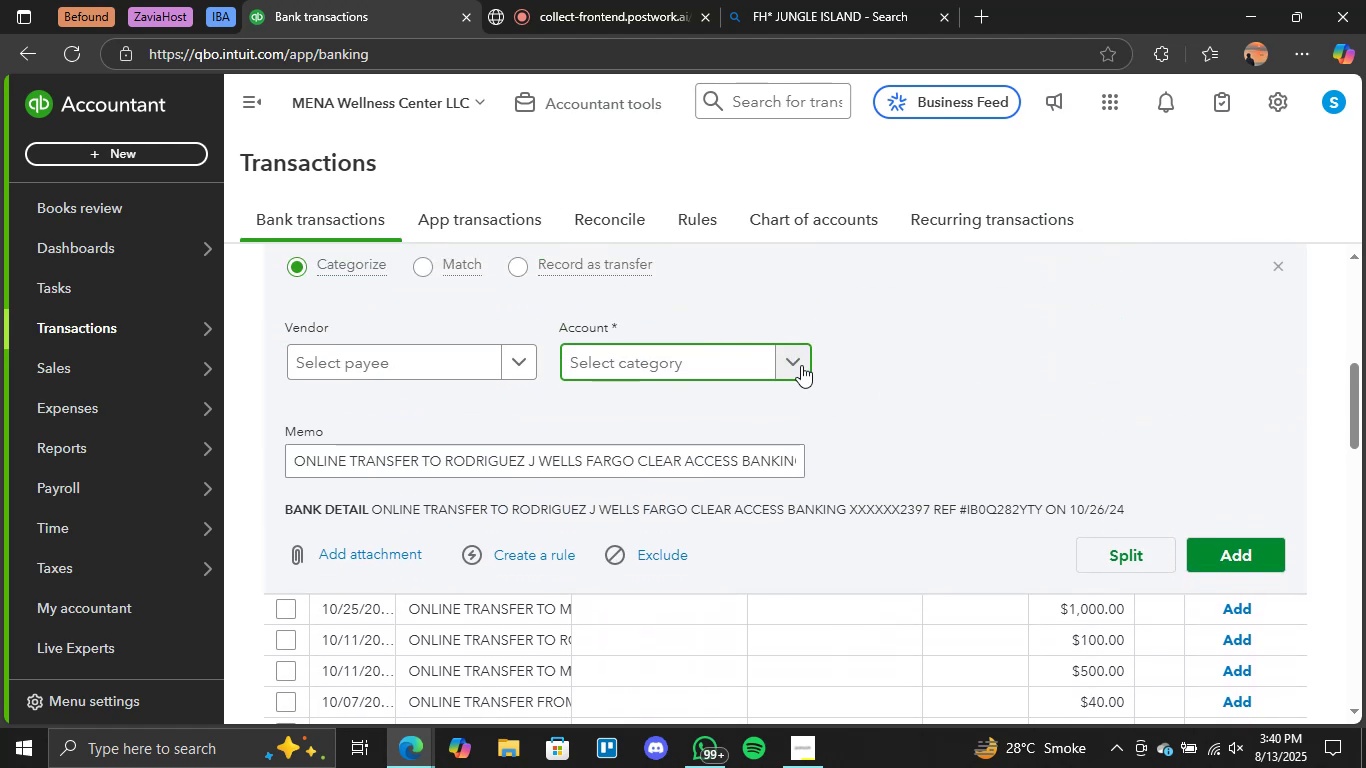 
left_click([801, 365])
 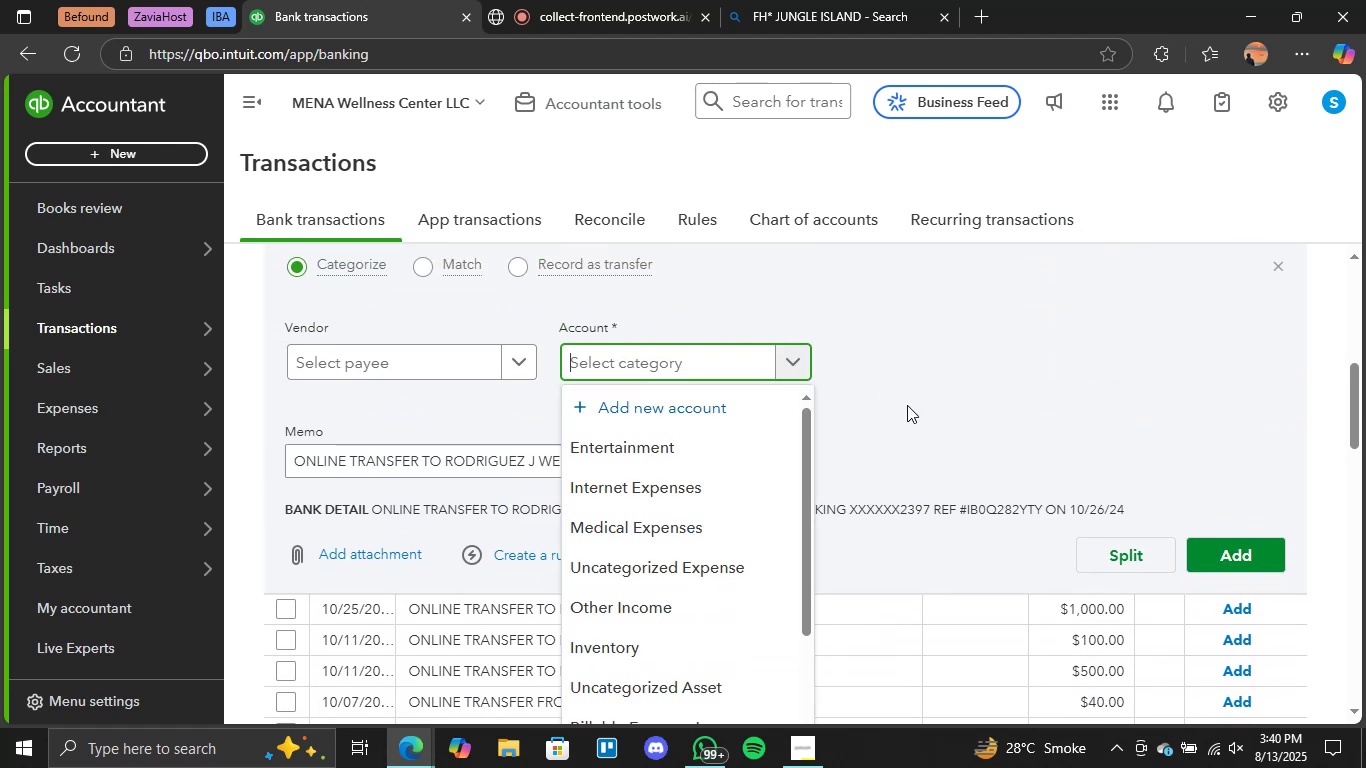 
scroll: coordinate [724, 560], scroll_direction: down, amount: 4.0
 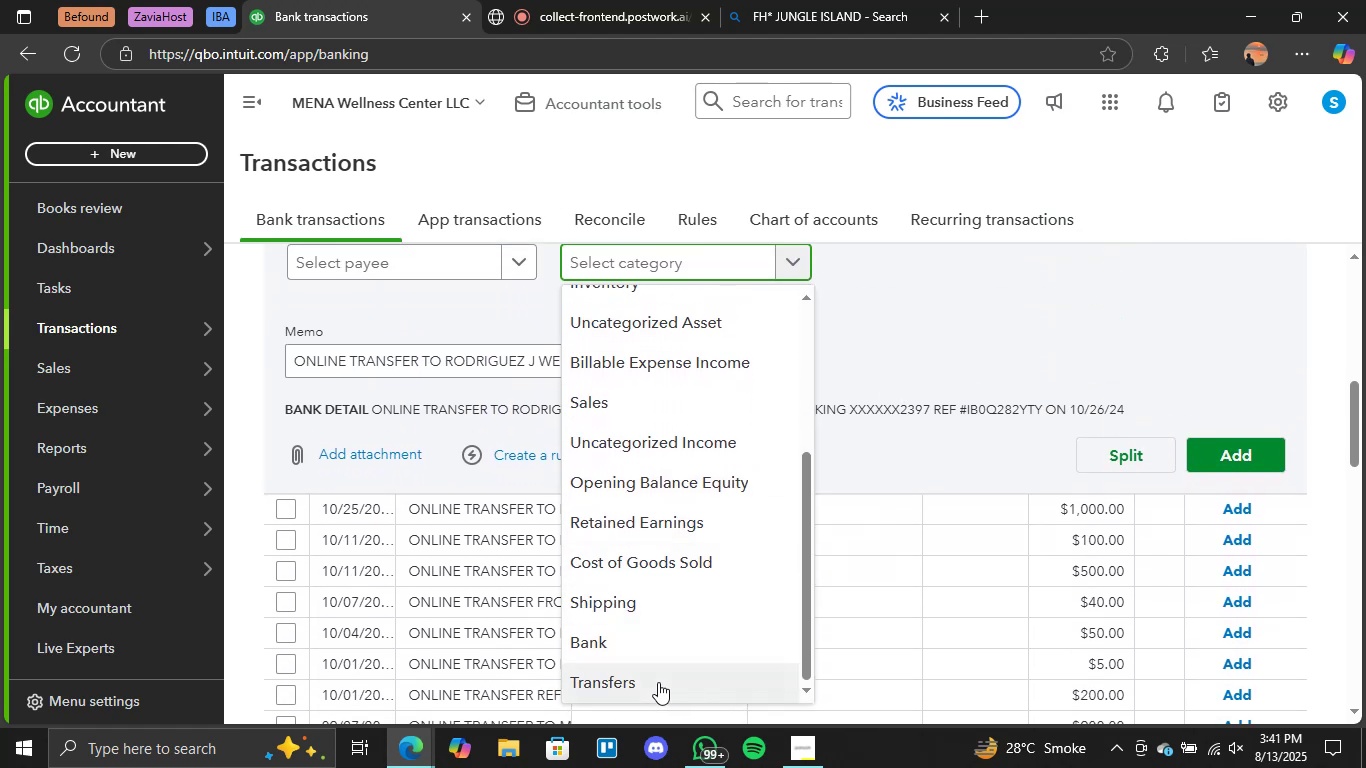 
left_click([658, 682])
 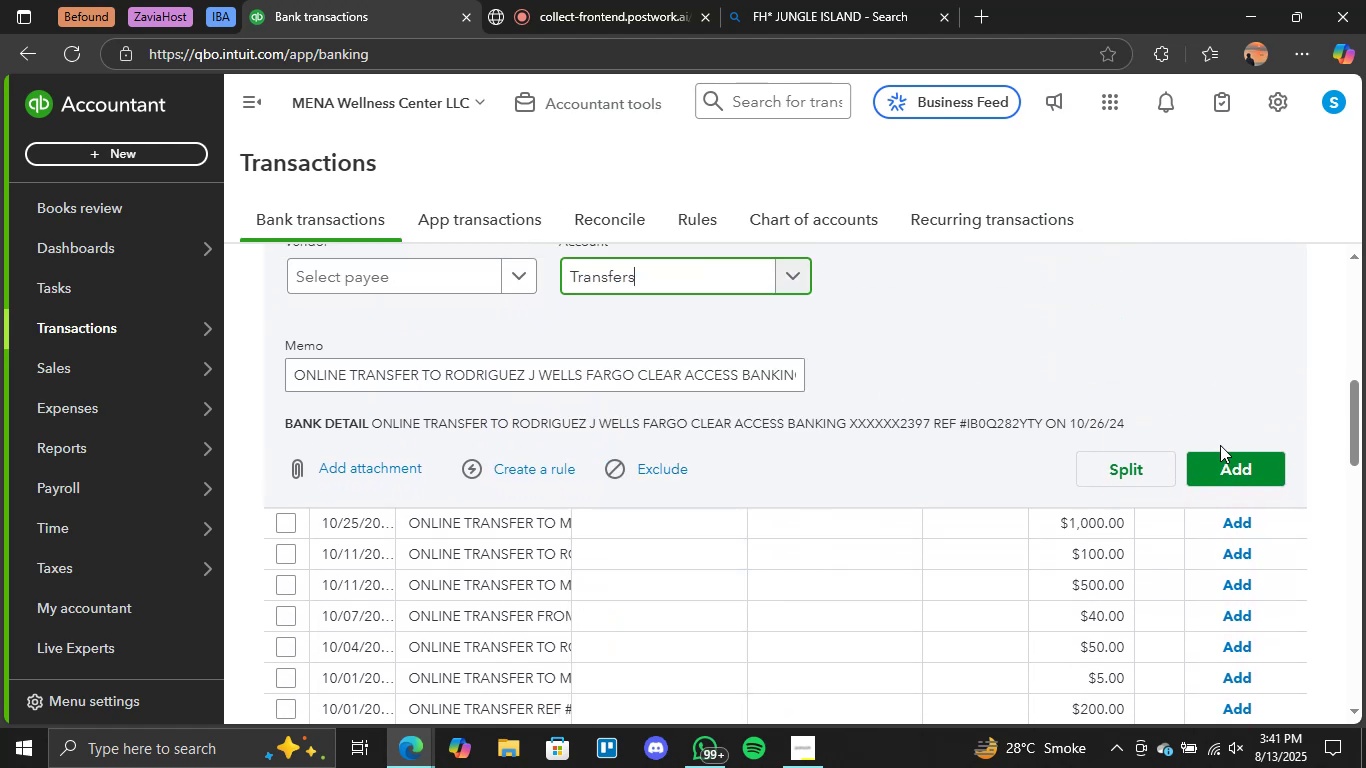 
left_click([1220, 465])
 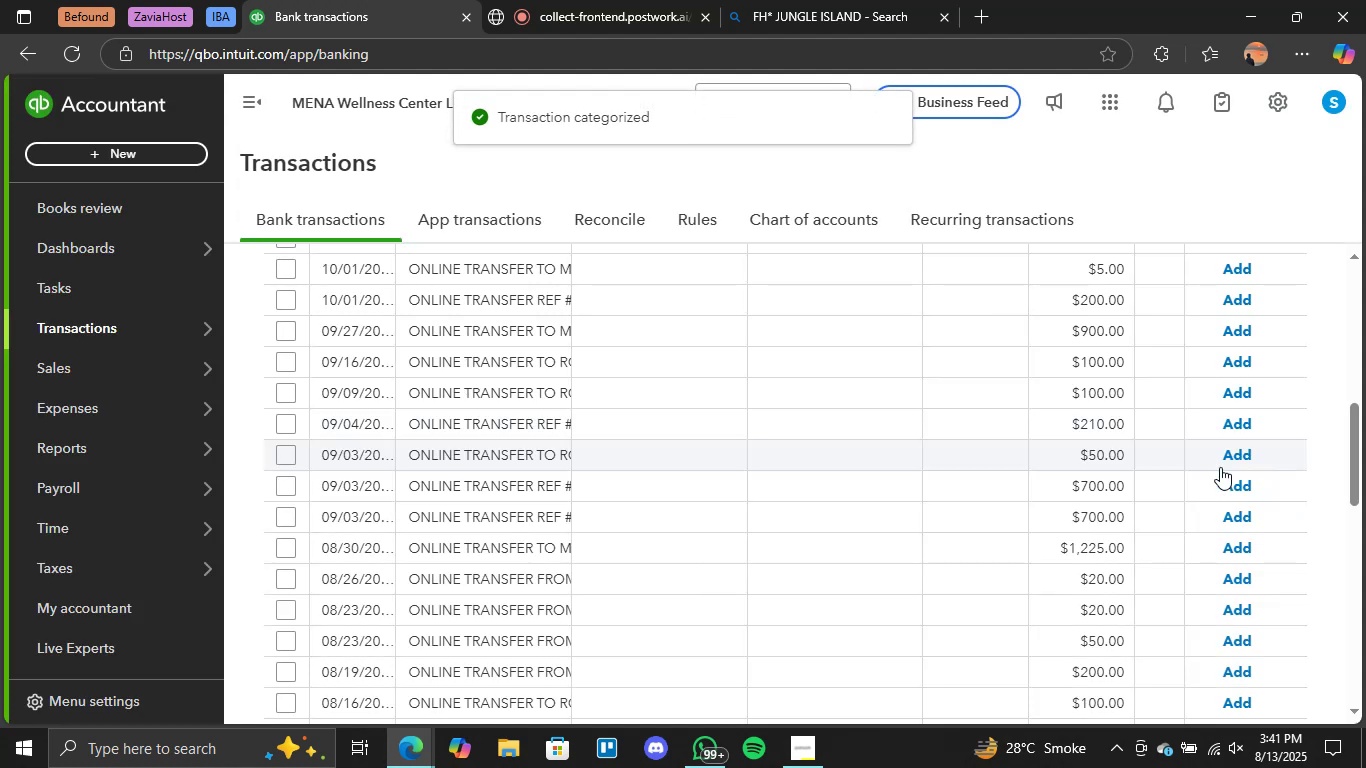 
wait(9.43)
 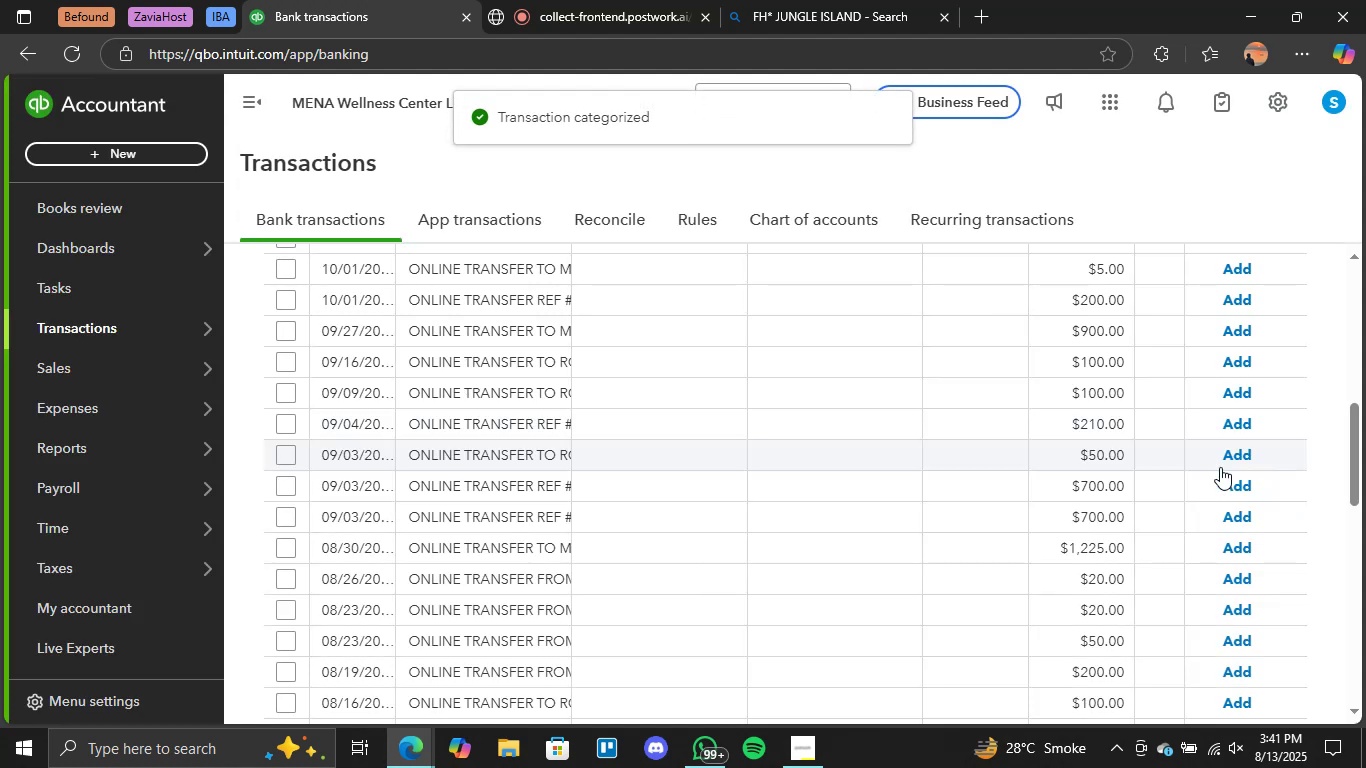 
scroll: coordinate [827, 524], scroll_direction: up, amount: 3.0
 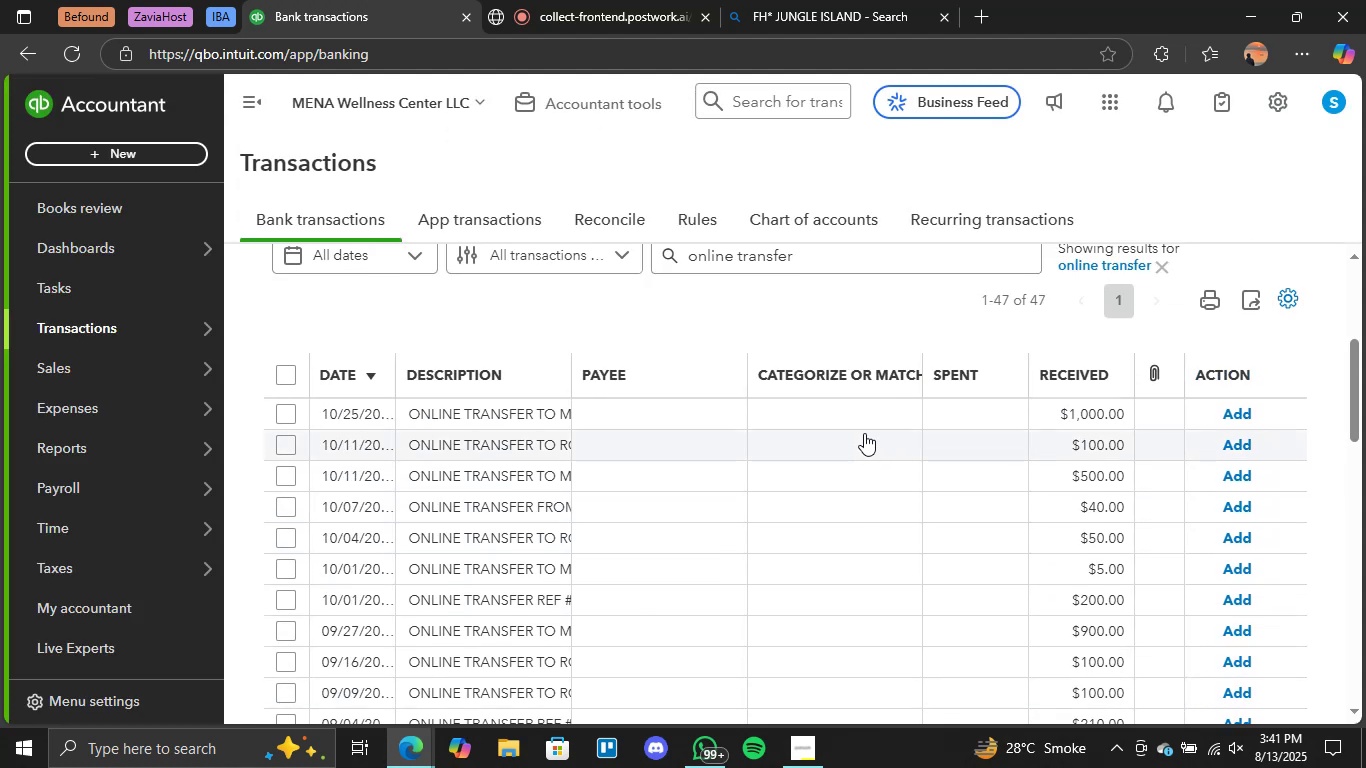 
left_click([816, 409])
 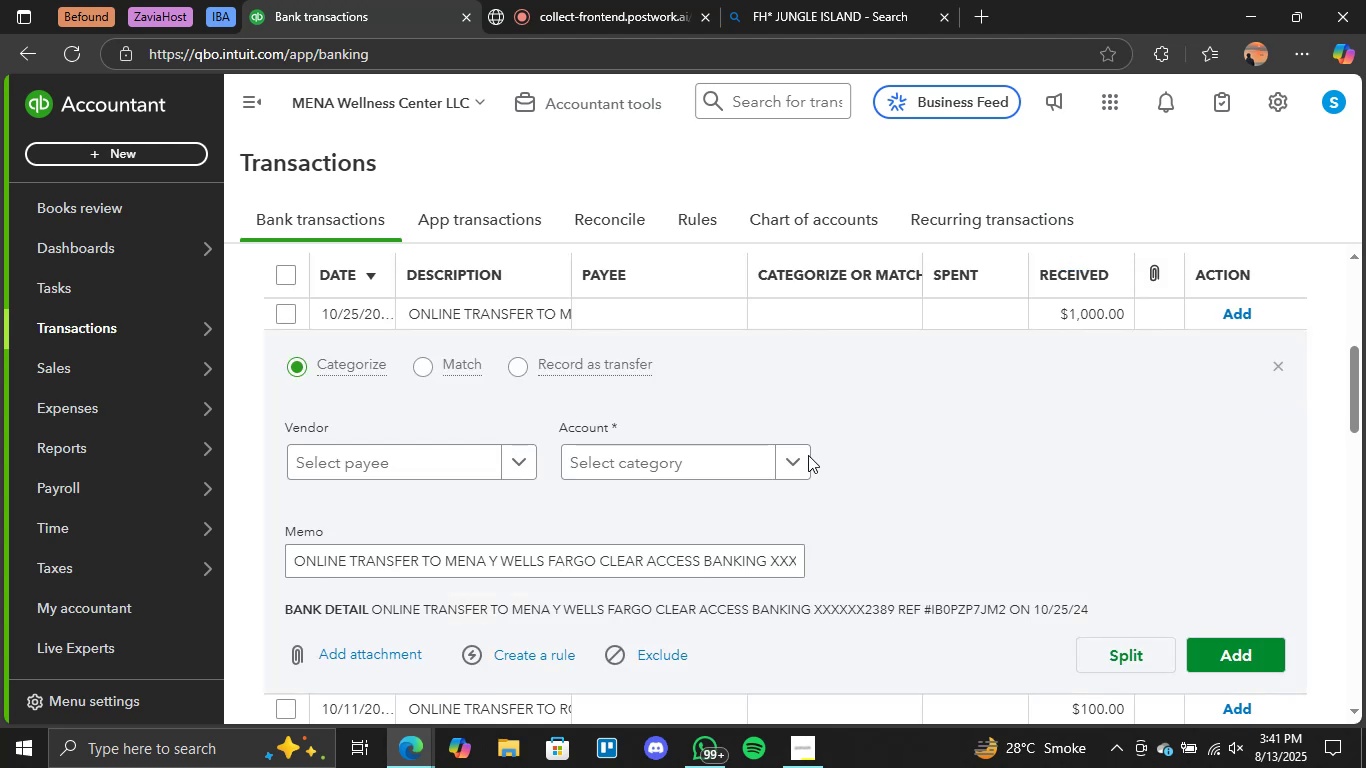 
left_click([793, 462])
 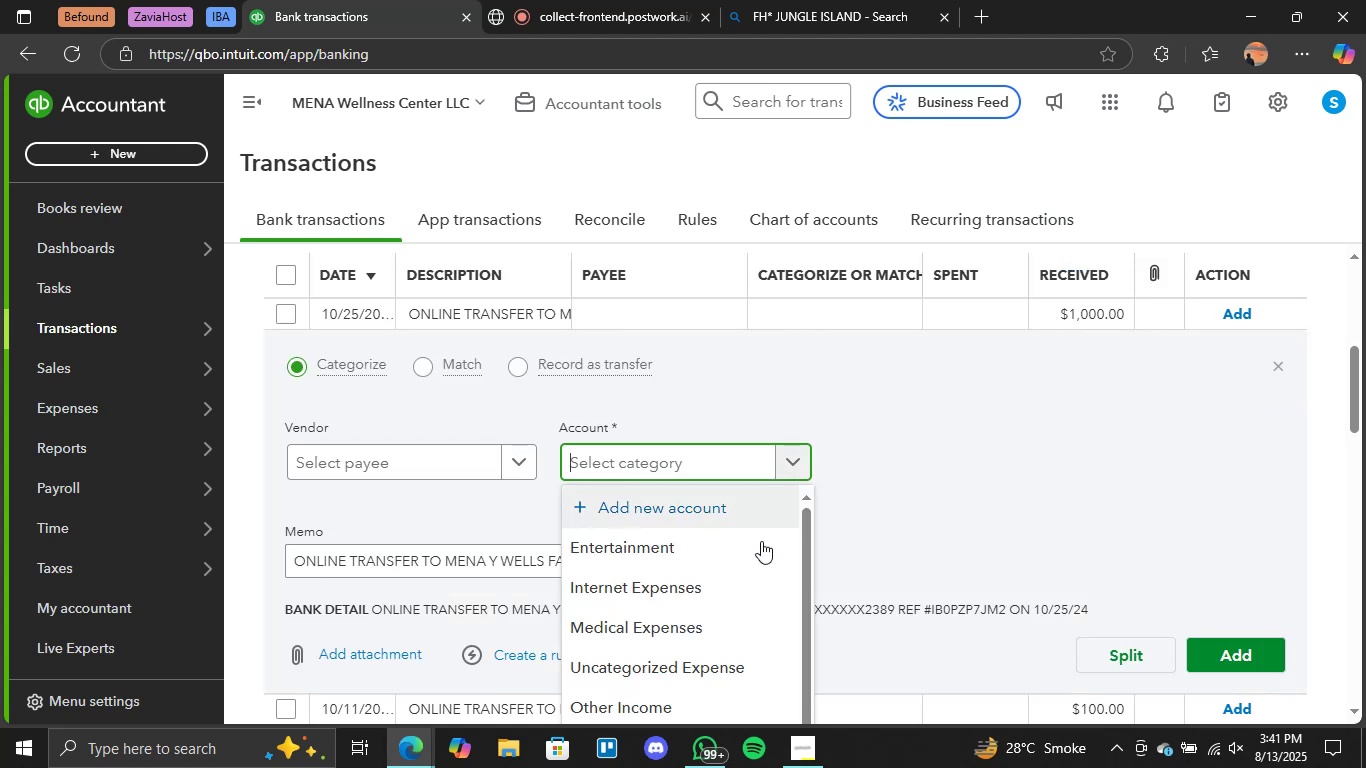 
scroll: coordinate [950, 524], scroll_direction: down, amount: 7.0
 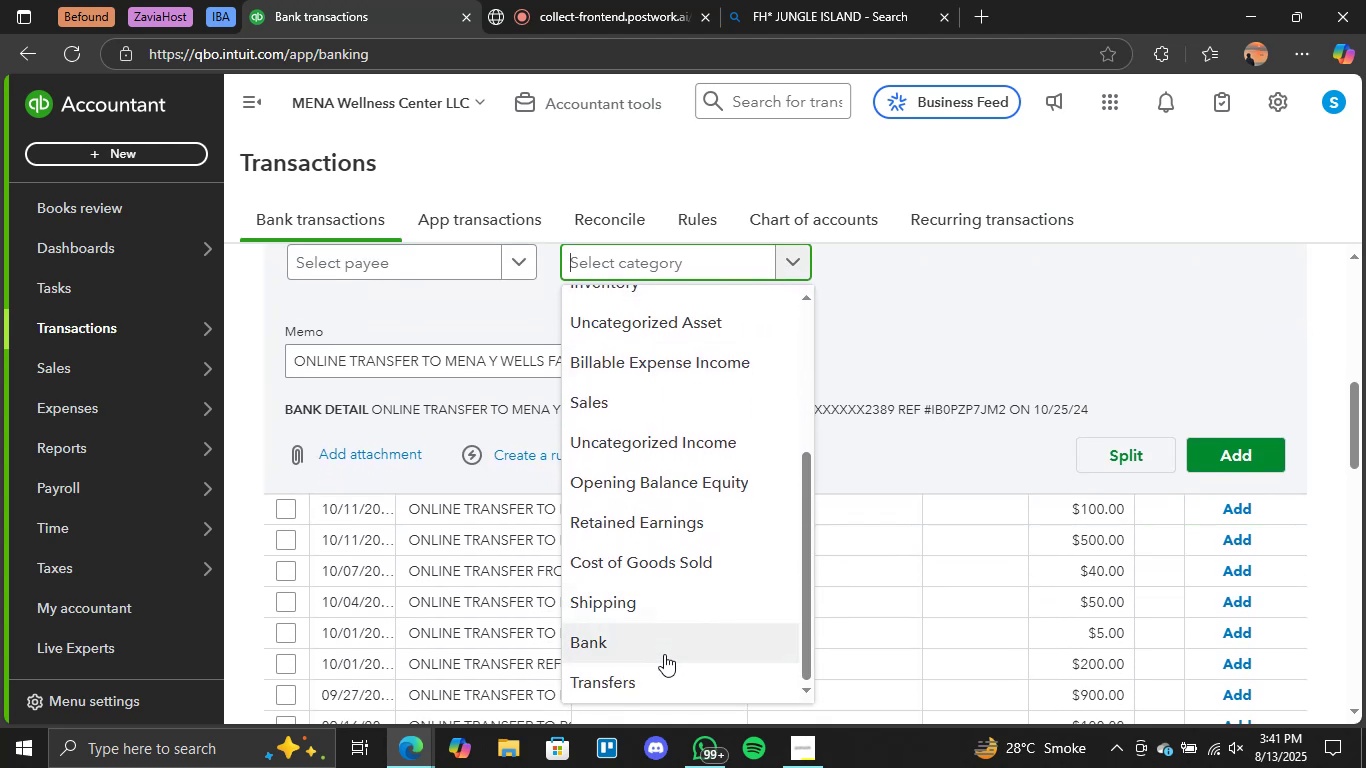 
left_click([659, 664])
 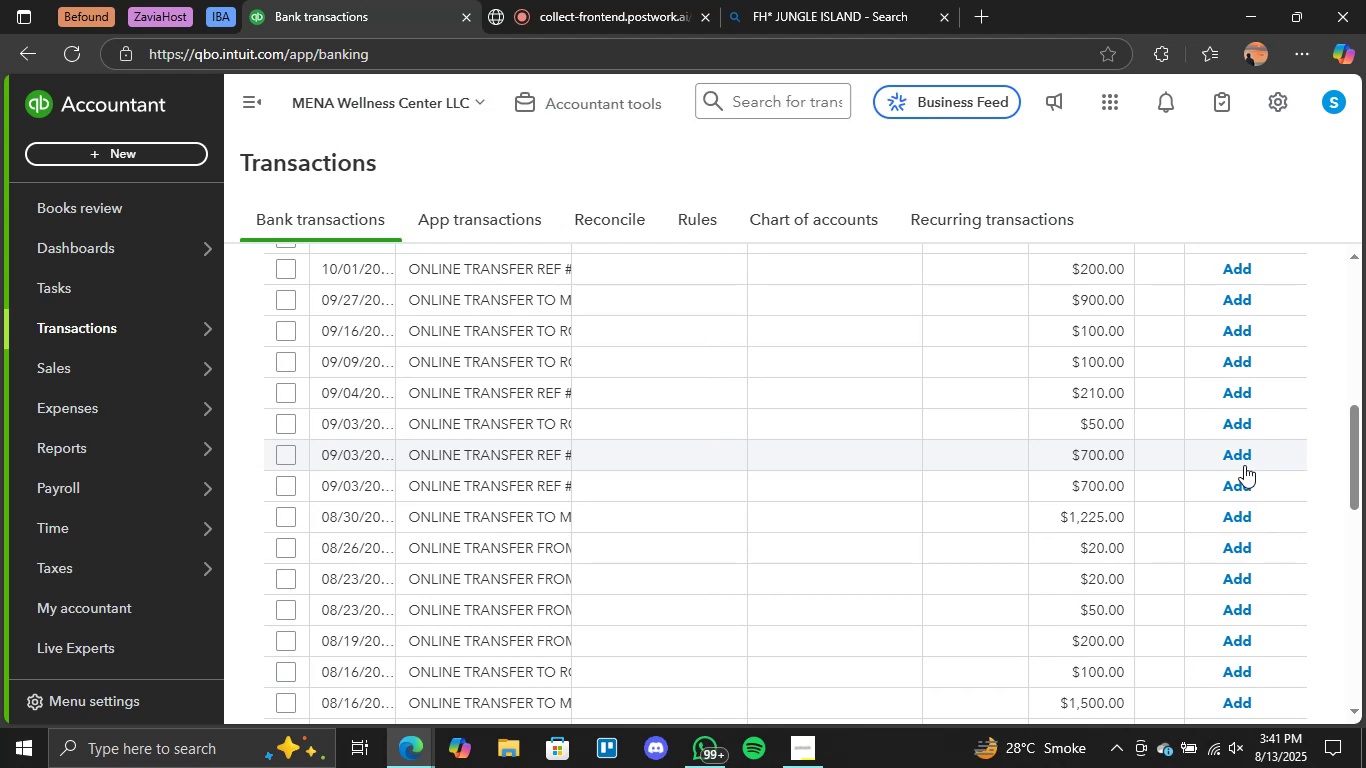 
wait(19.5)
 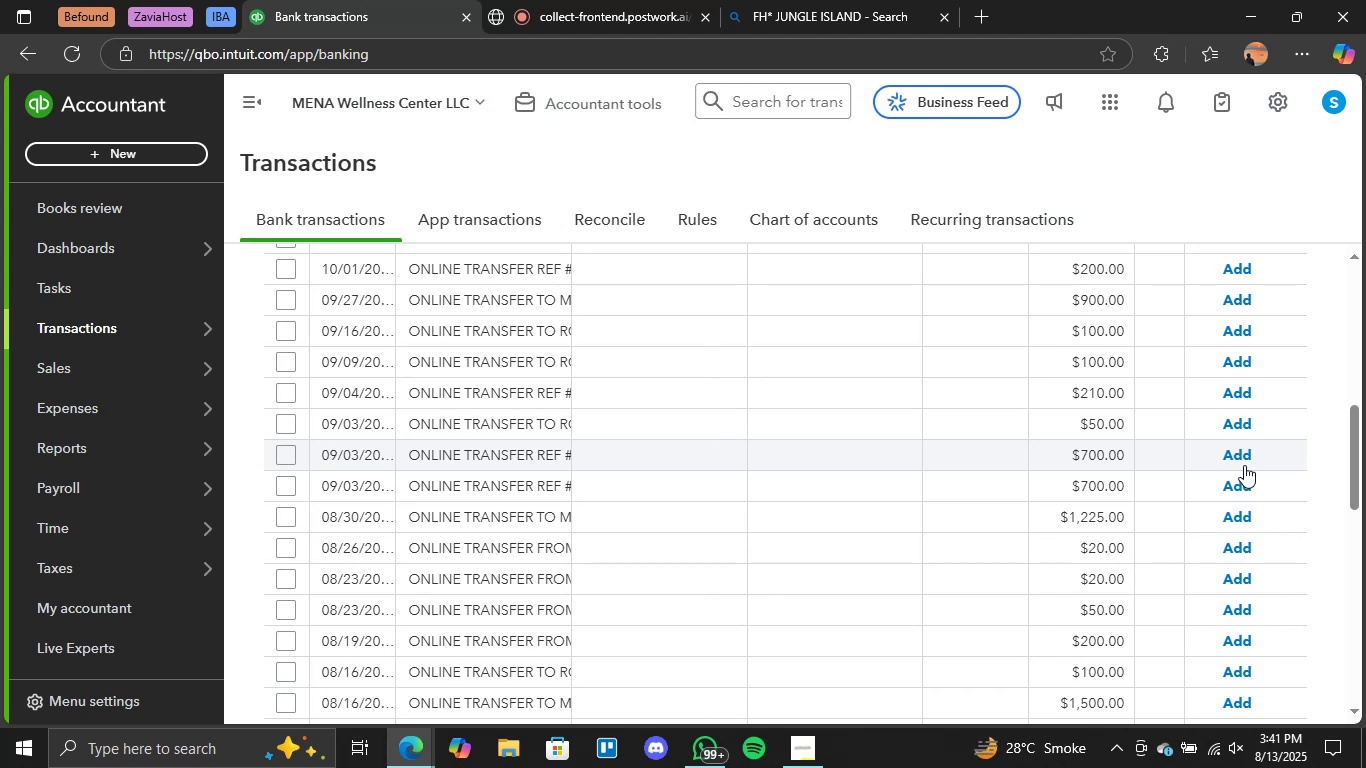 
scroll: coordinate [754, 430], scroll_direction: up, amount: 4.0
 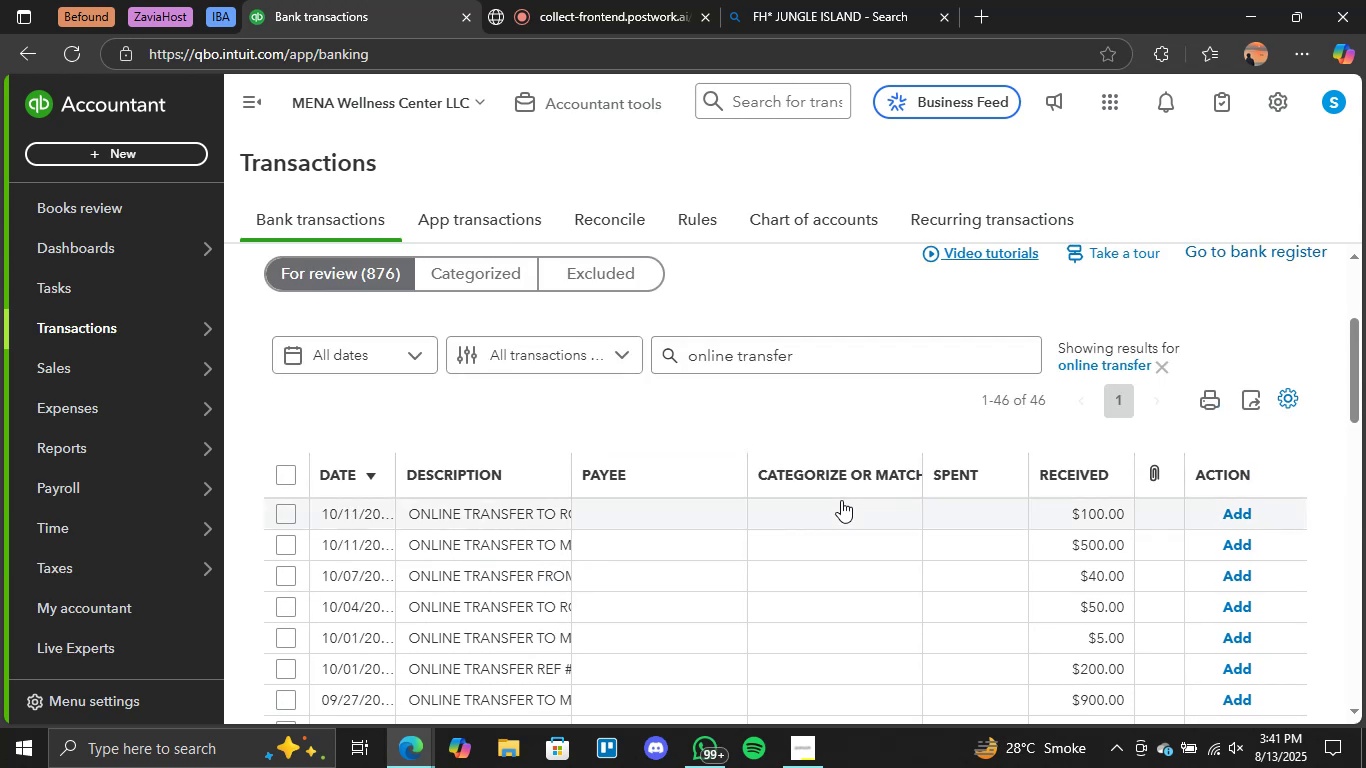 
scroll: coordinate [841, 500], scroll_direction: down, amount: 1.0
 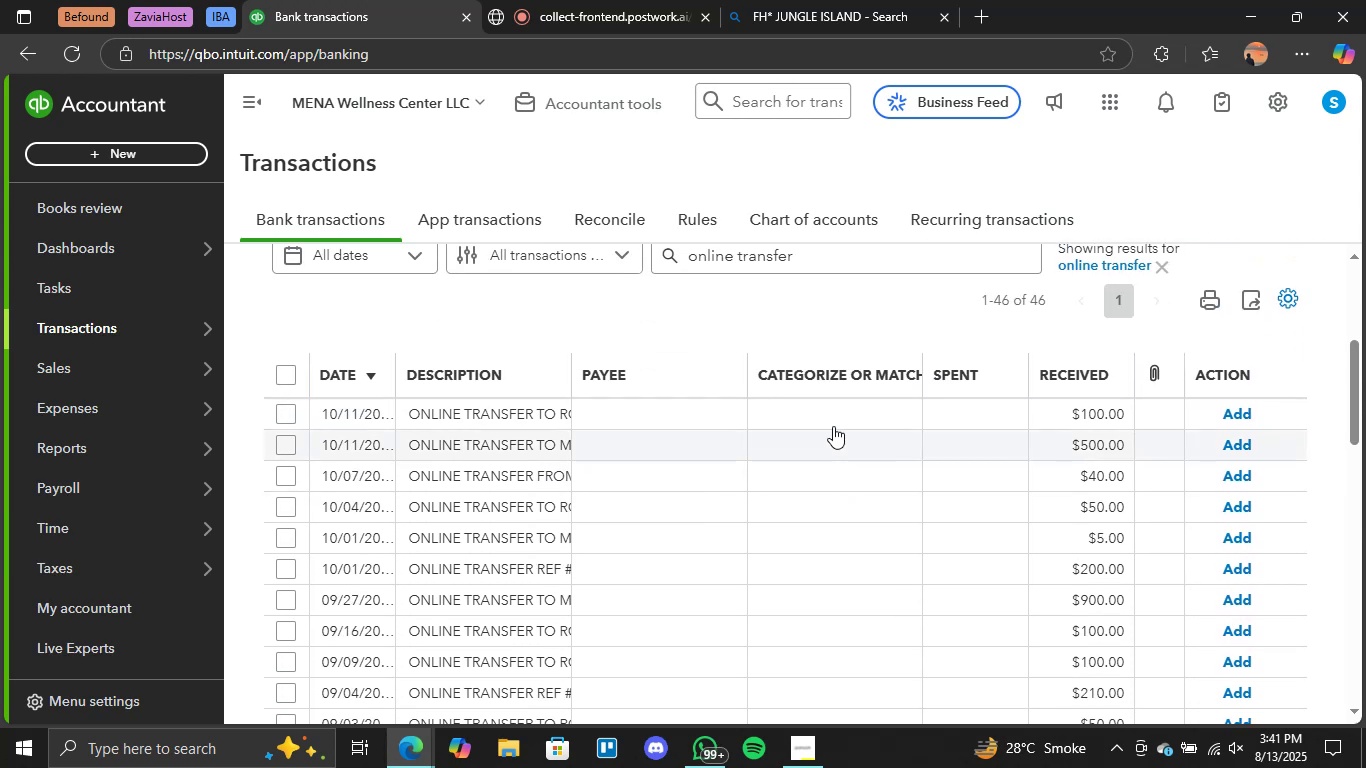 
left_click([833, 423])
 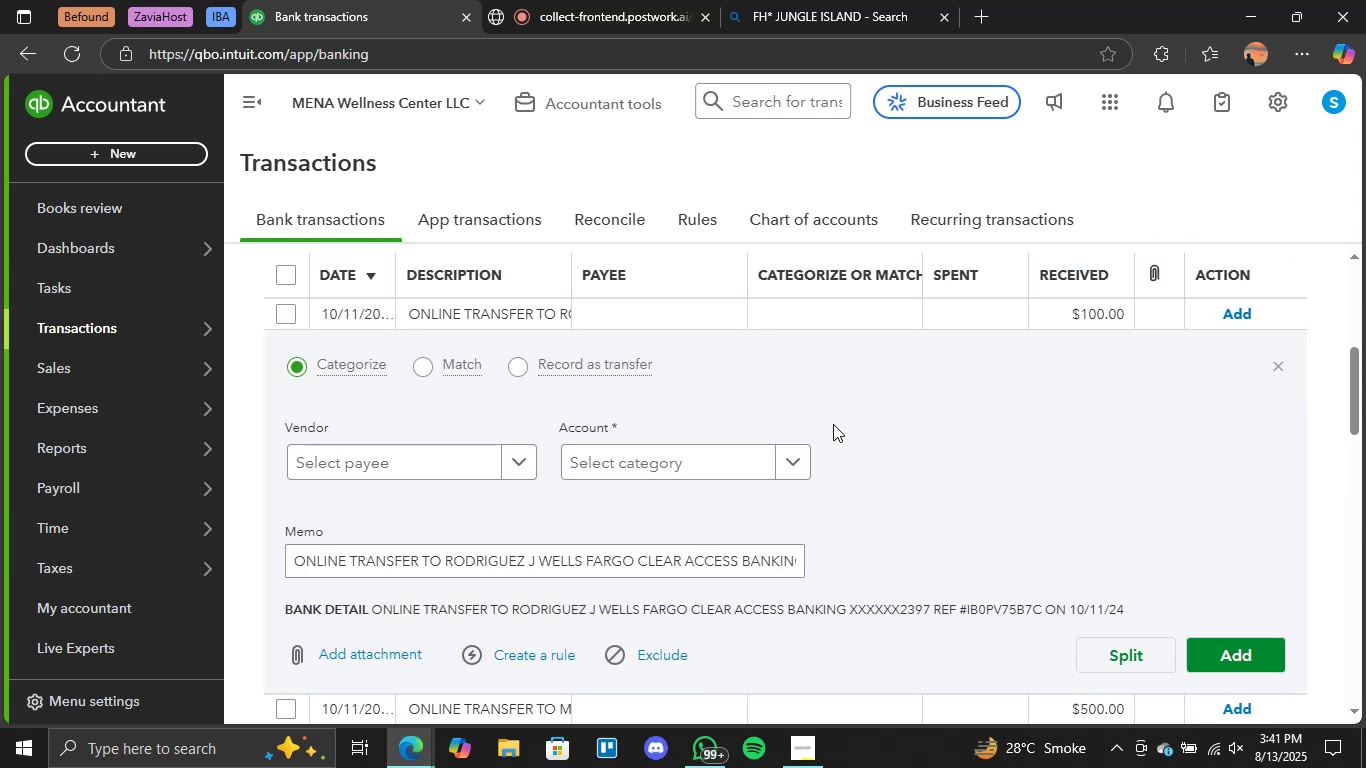 
left_click([796, 469])
 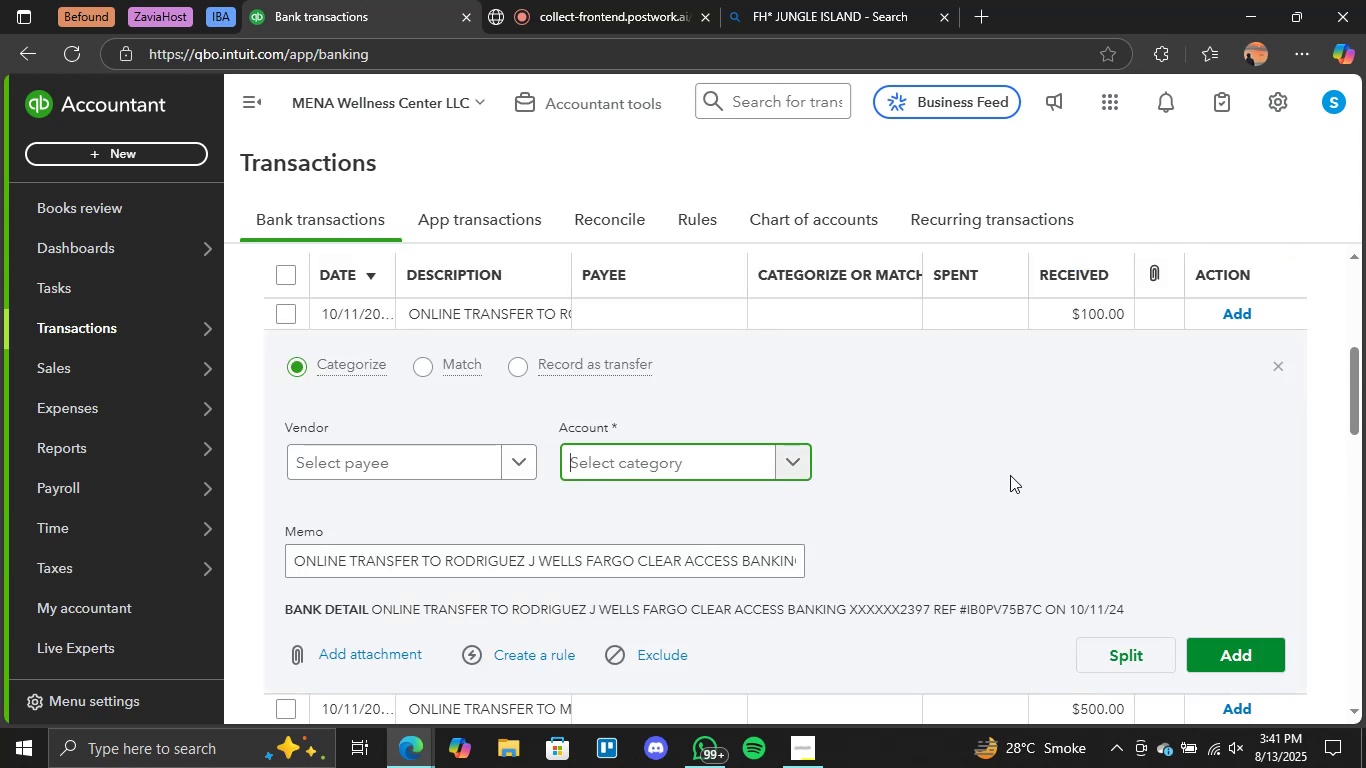 
scroll: coordinate [908, 423], scroll_direction: down, amount: 2.0
 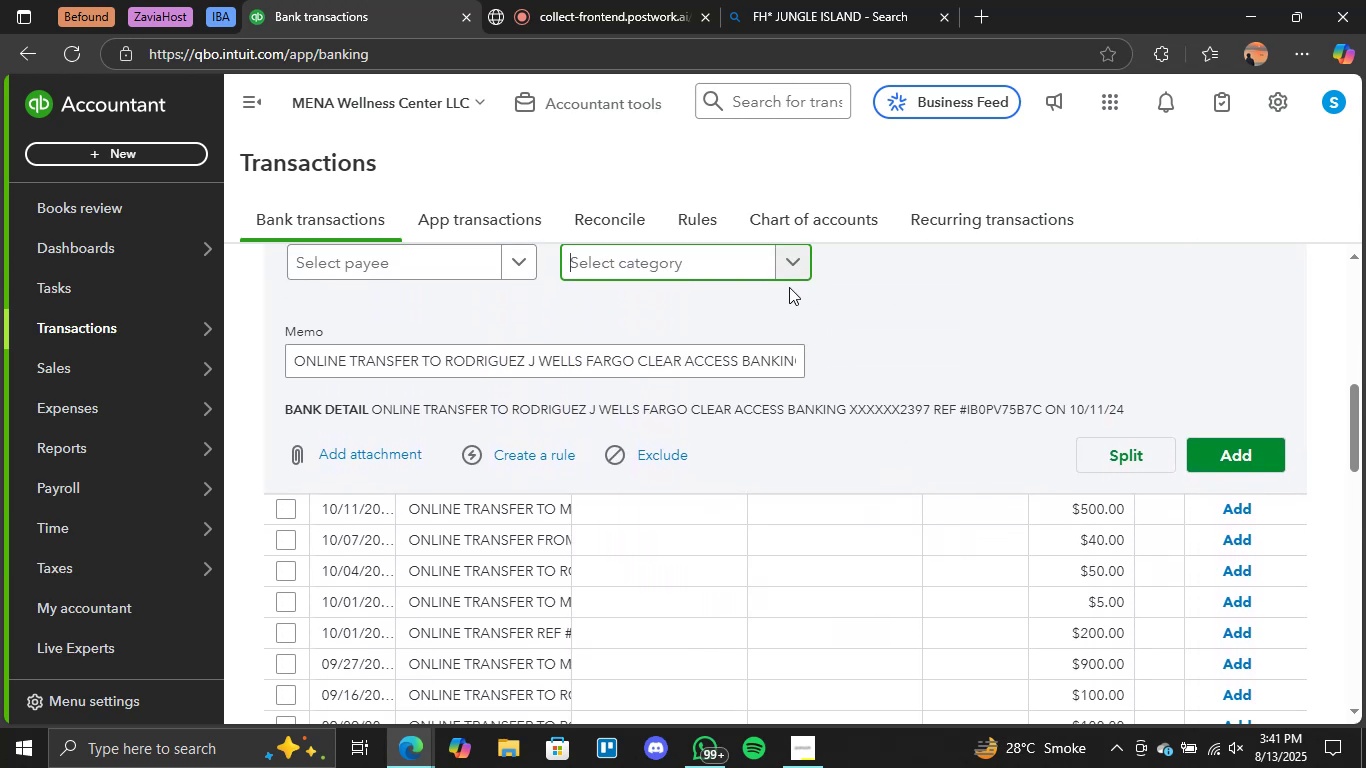 
left_click([789, 269])
 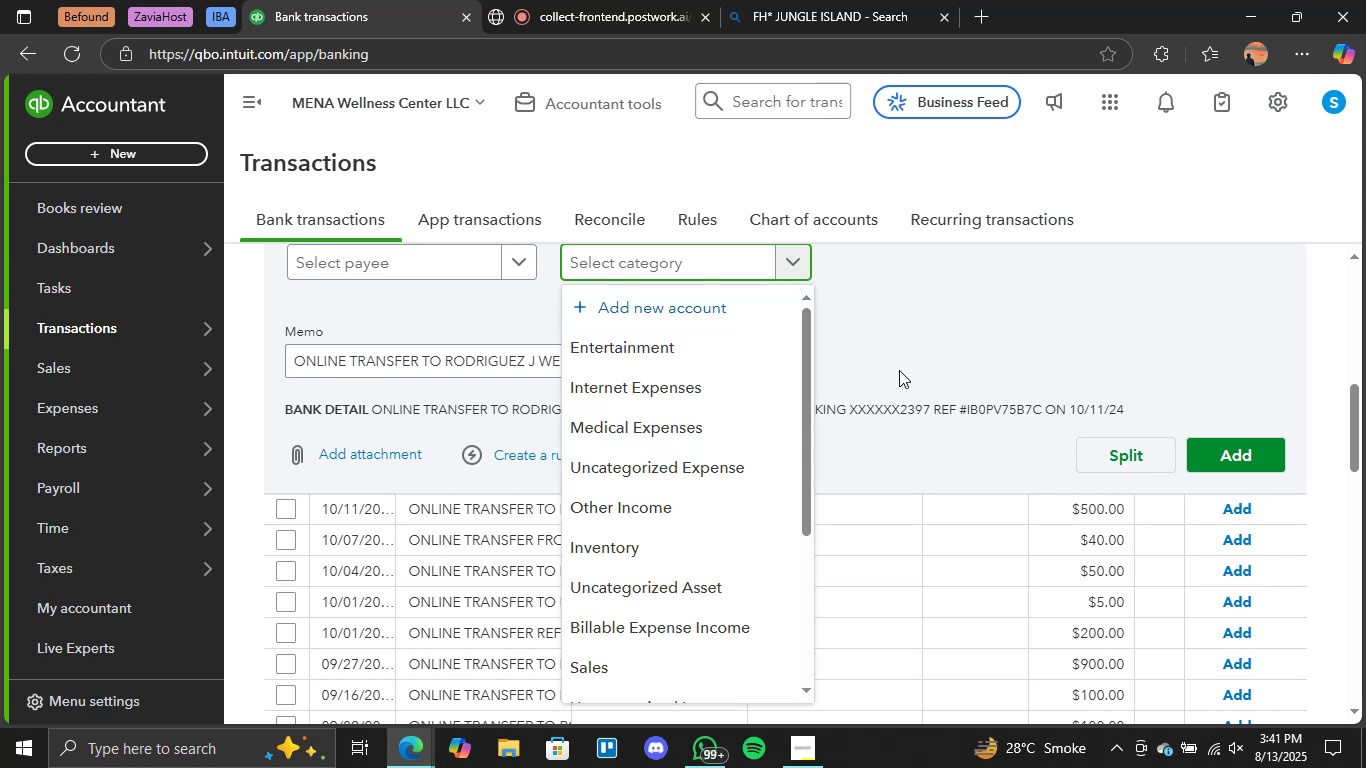 
scroll: coordinate [1002, 376], scroll_direction: down, amount: 3.0
 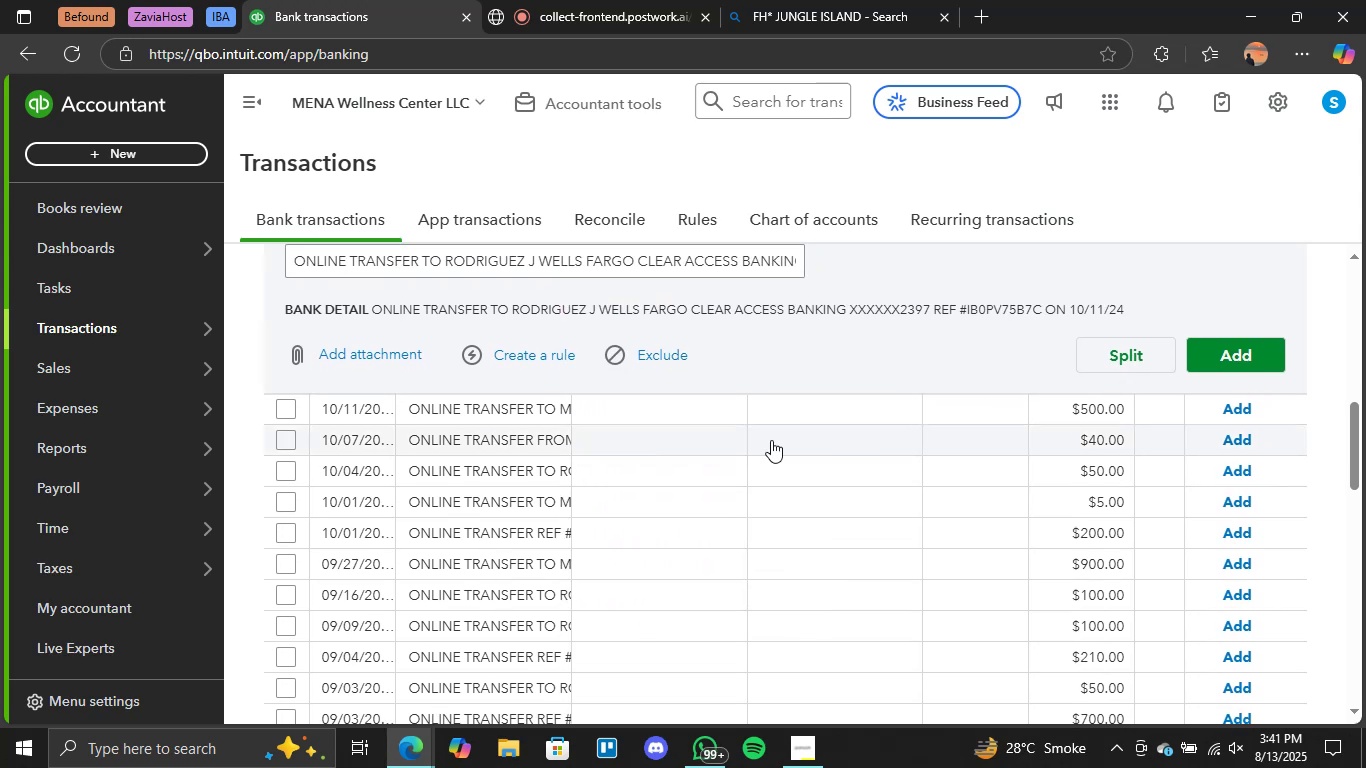 
scroll: coordinate [807, 367], scroll_direction: up, amount: 1.0
 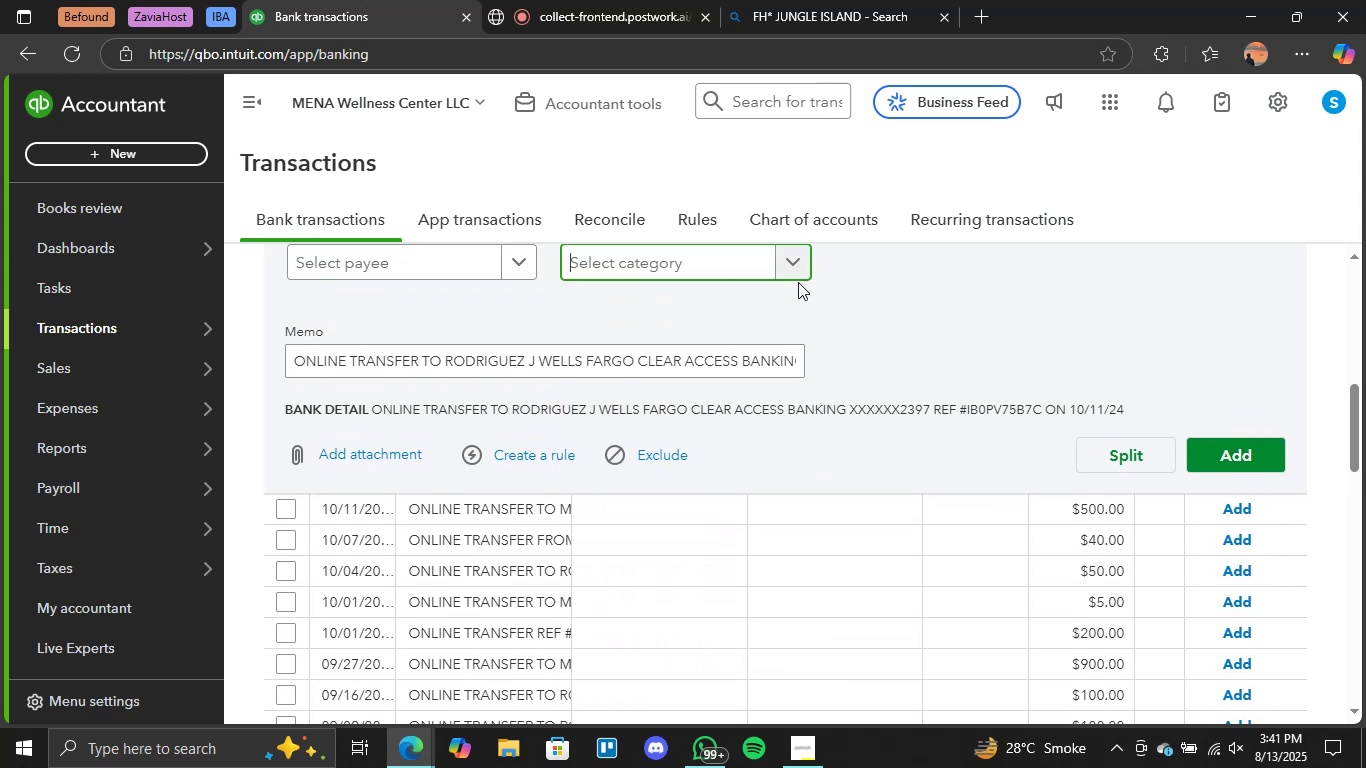 
left_click([799, 273])
 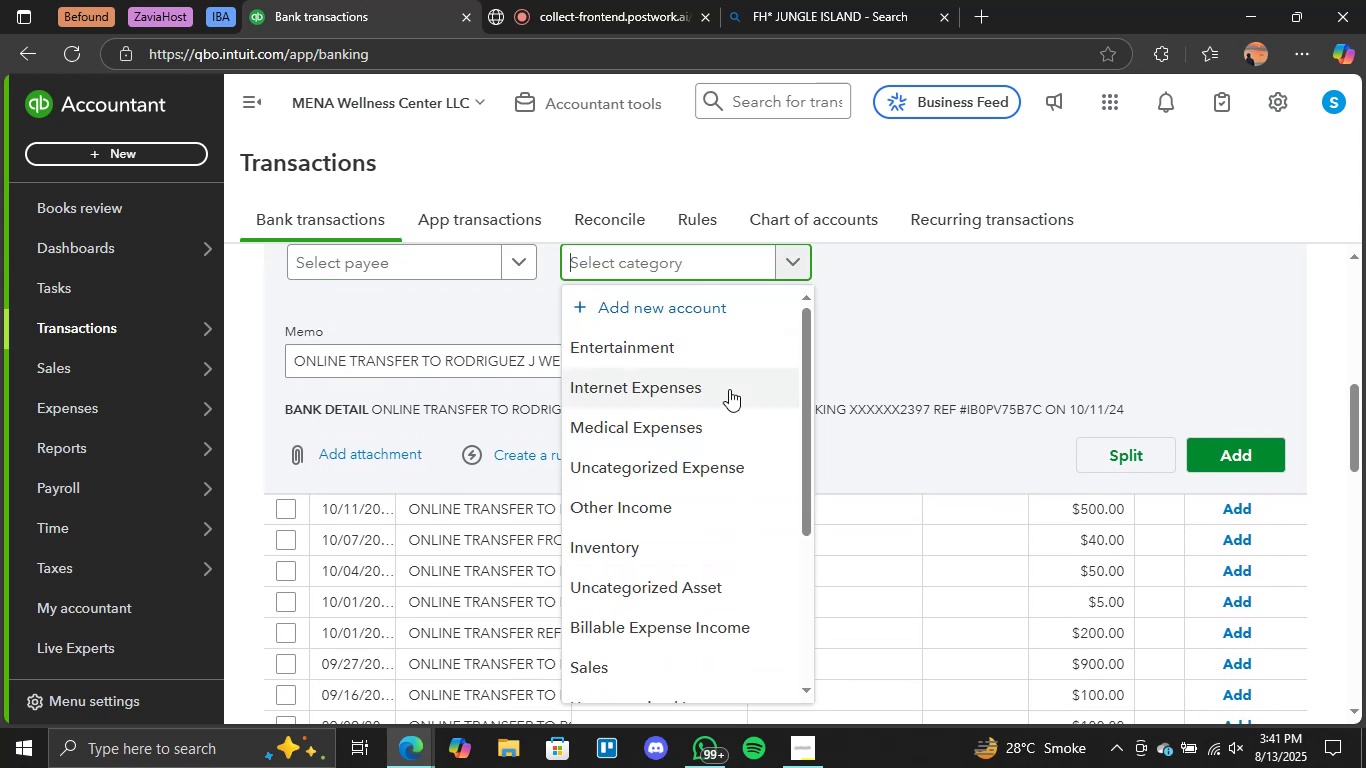 
scroll: coordinate [715, 557], scroll_direction: down, amount: 3.0
 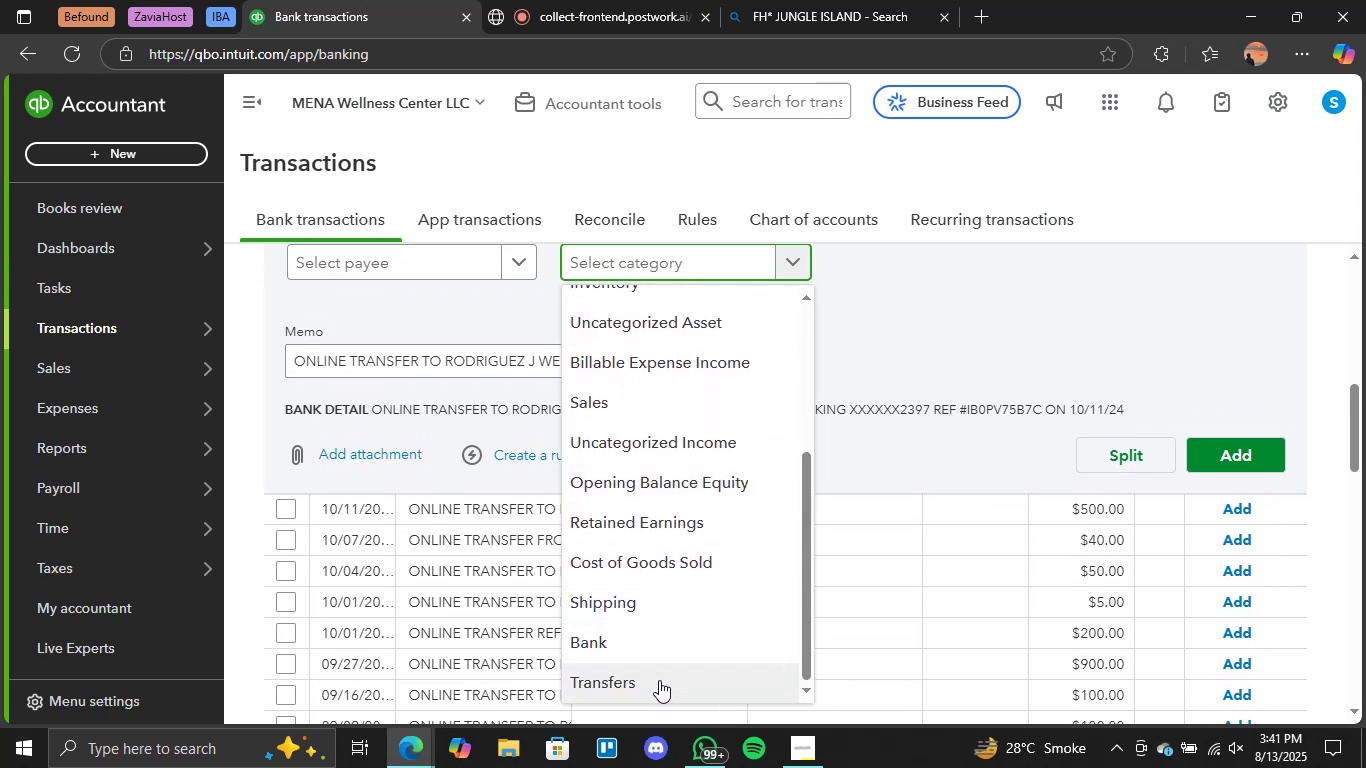 
left_click([659, 677])
 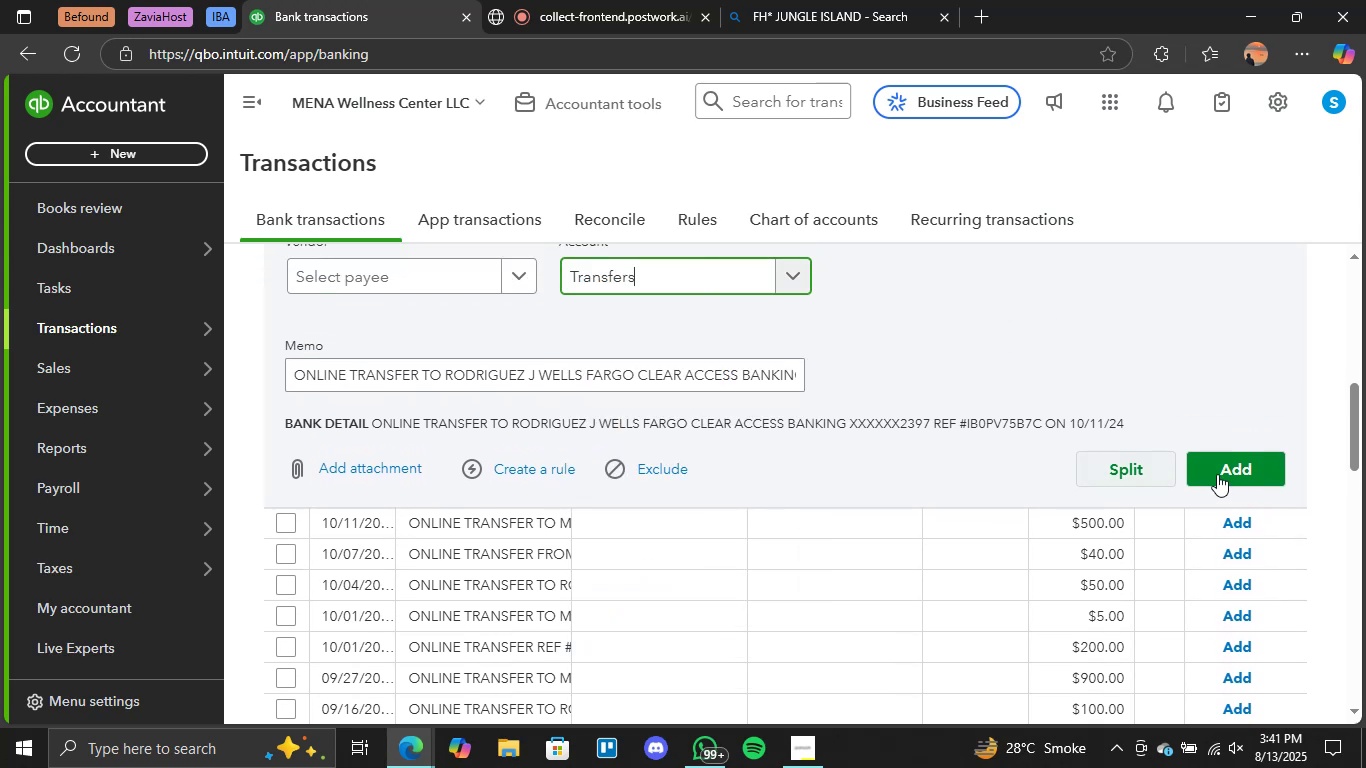 
left_click([1219, 474])
 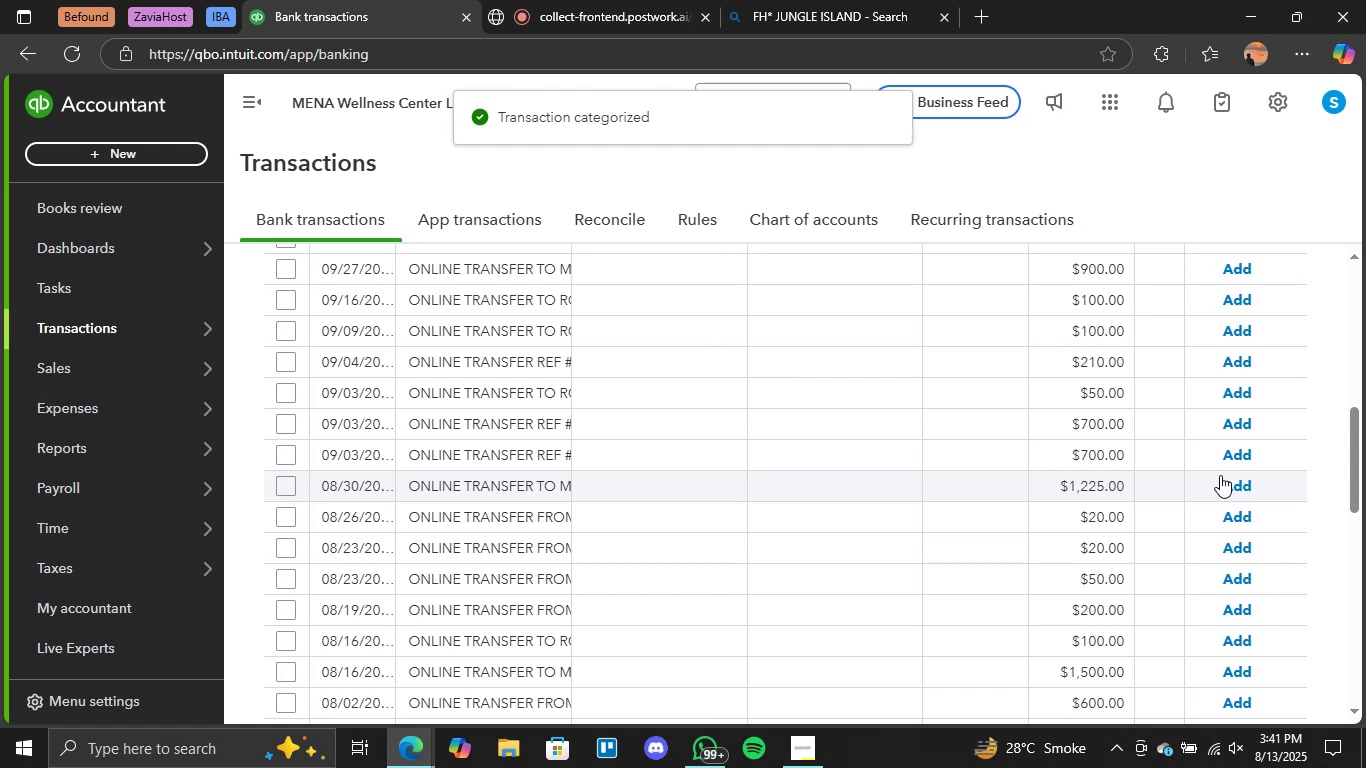 
wait(11.84)
 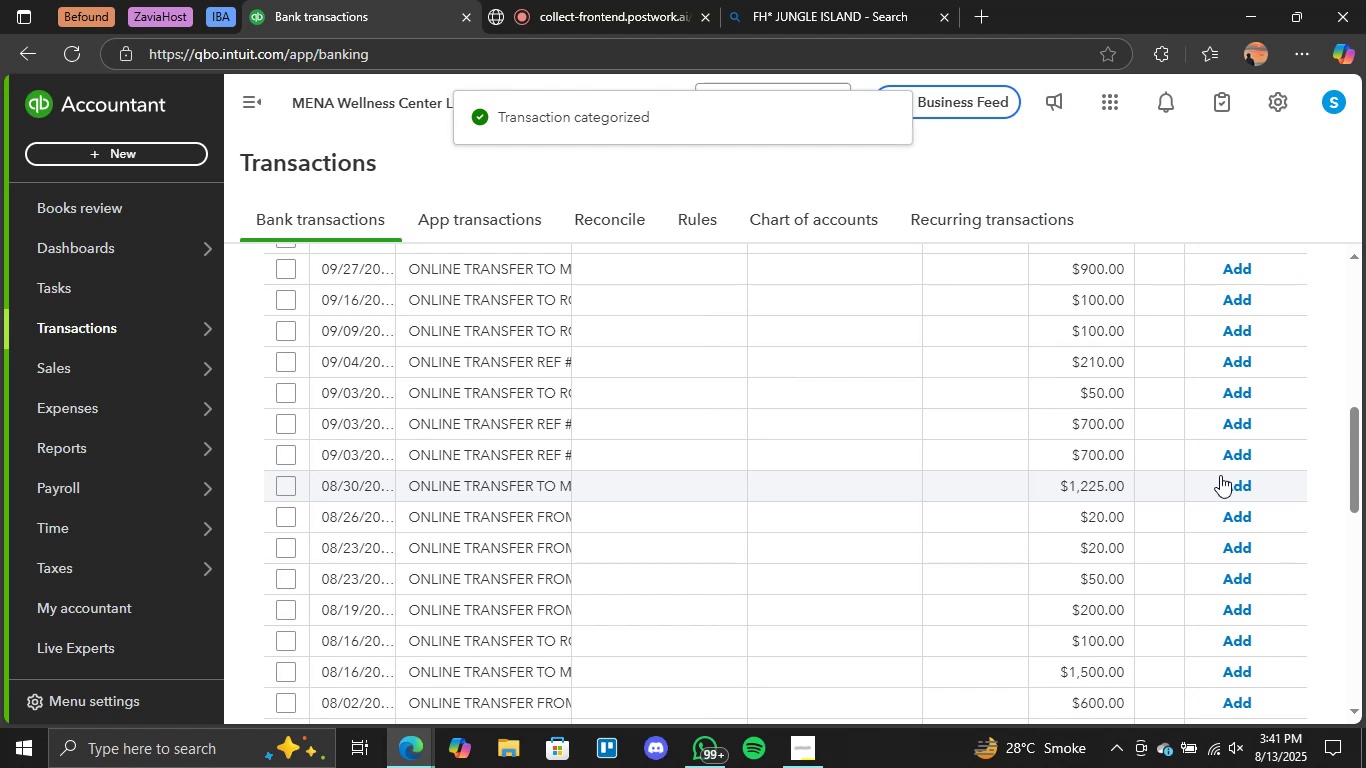 
scroll: coordinate [955, 439], scroll_direction: up, amount: 3.0
 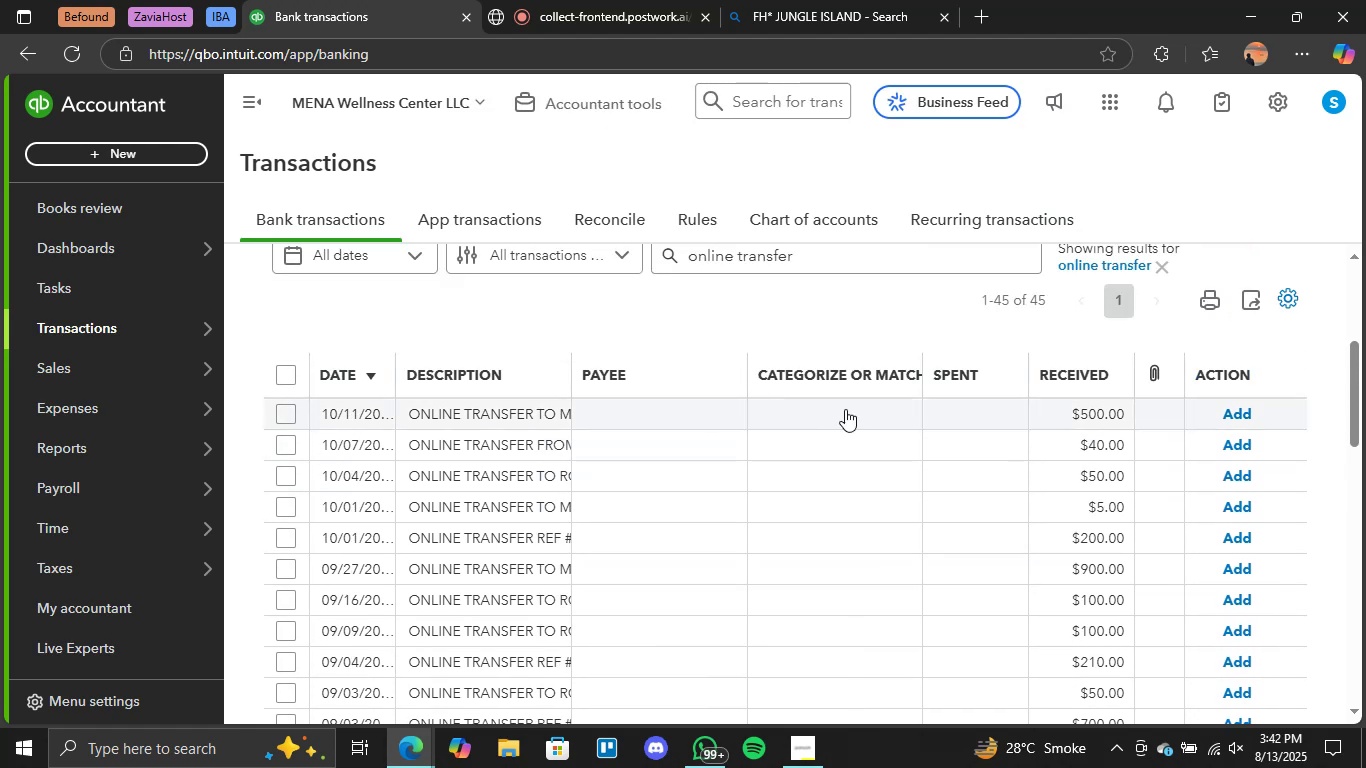 
left_click([852, 411])
 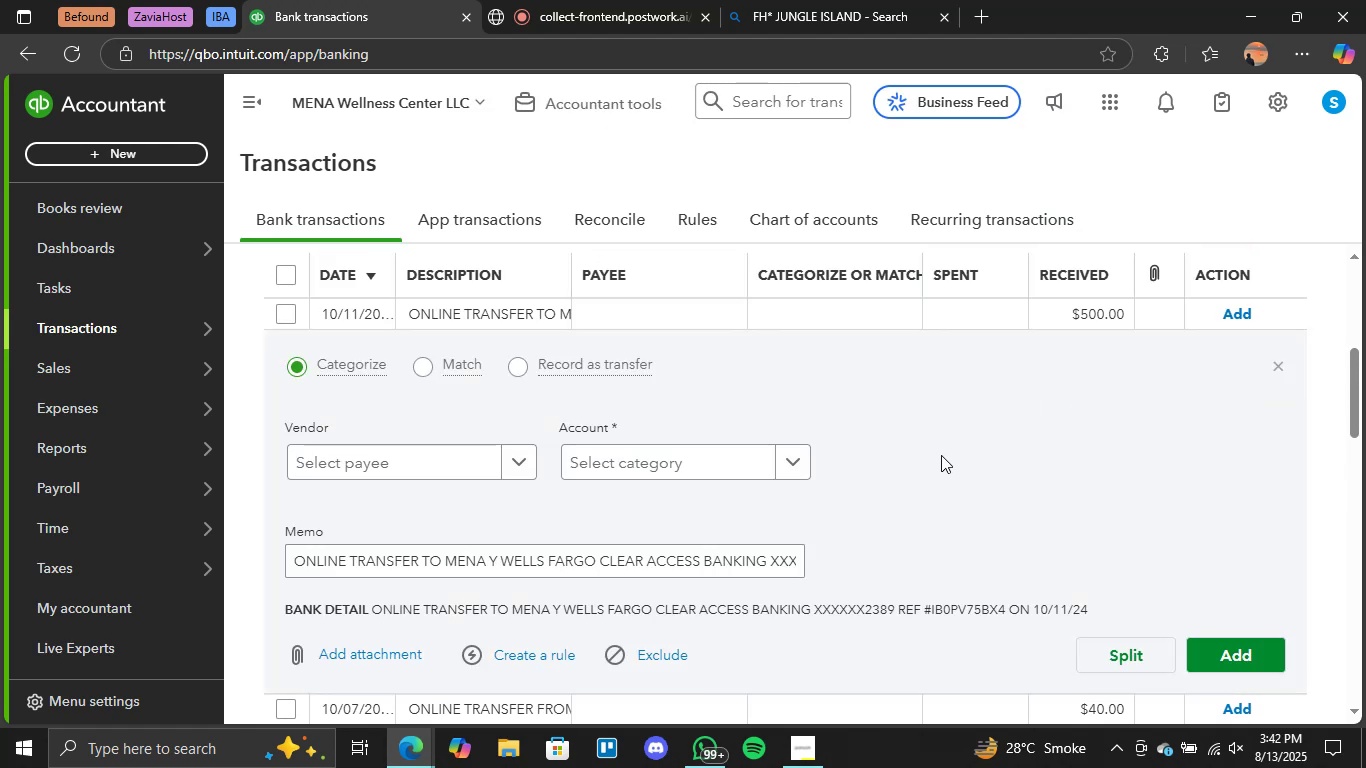 
scroll: coordinate [846, 477], scroll_direction: down, amount: 1.0
 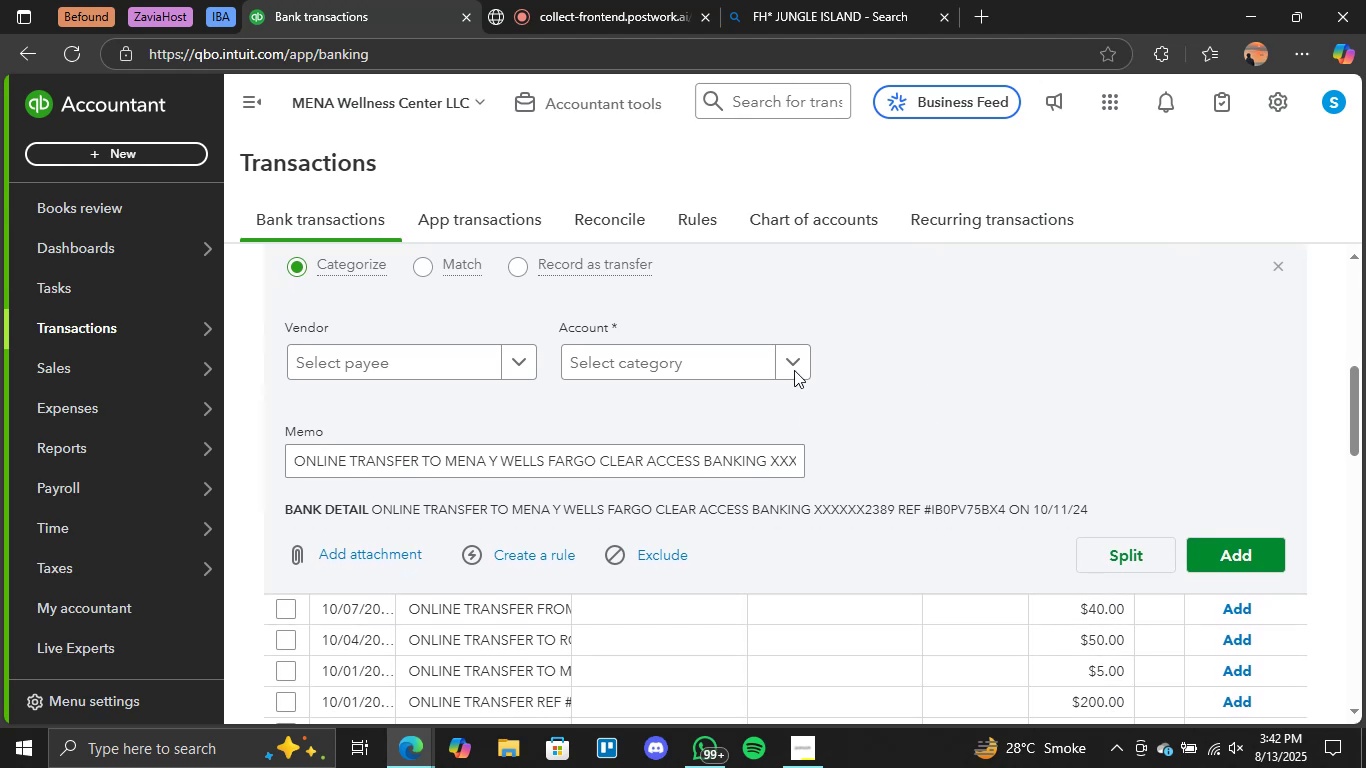 
left_click([792, 365])
 